 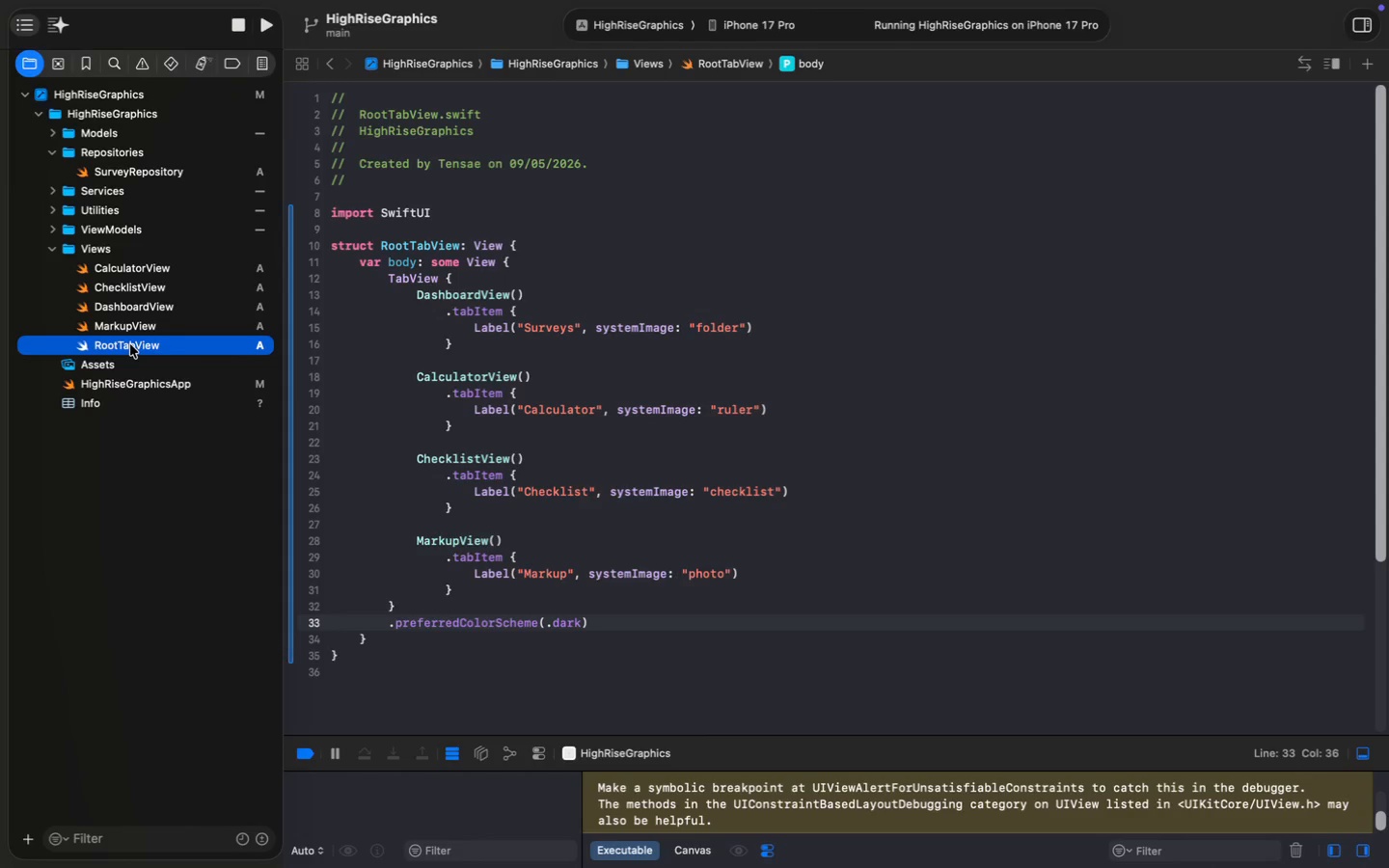 
left_click([56, 250])
 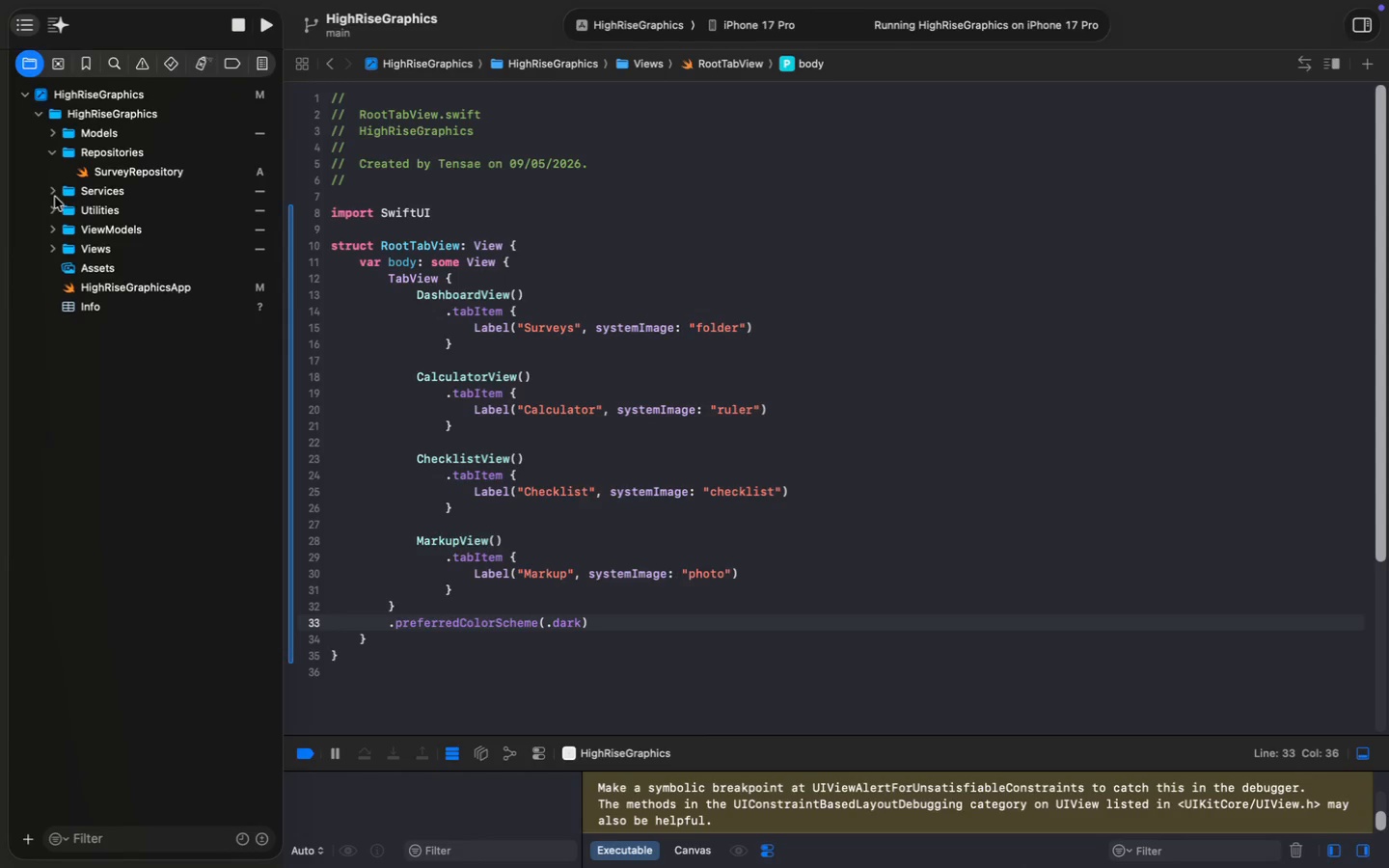 
left_click([55, 197])
 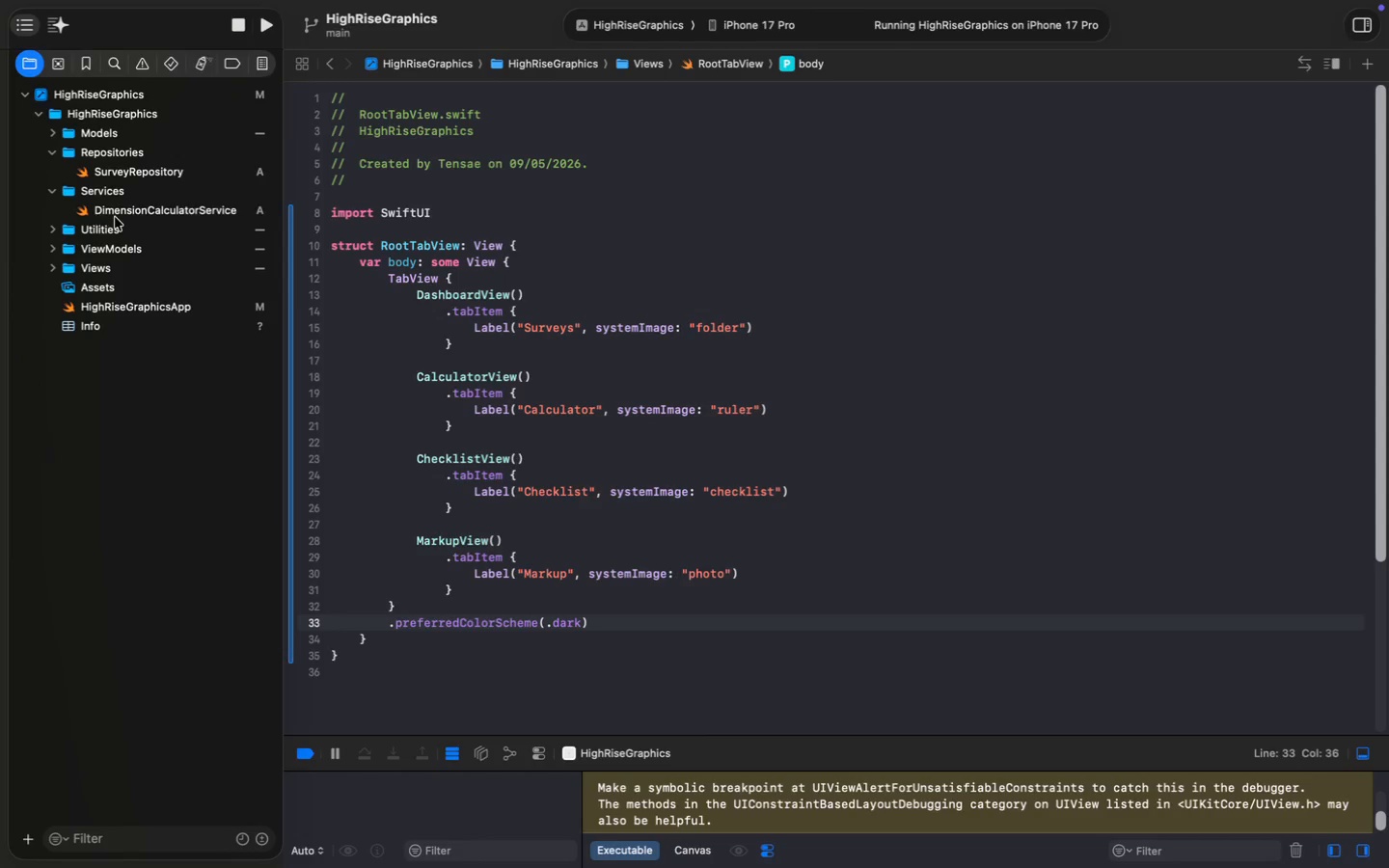 
left_click([116, 217])
 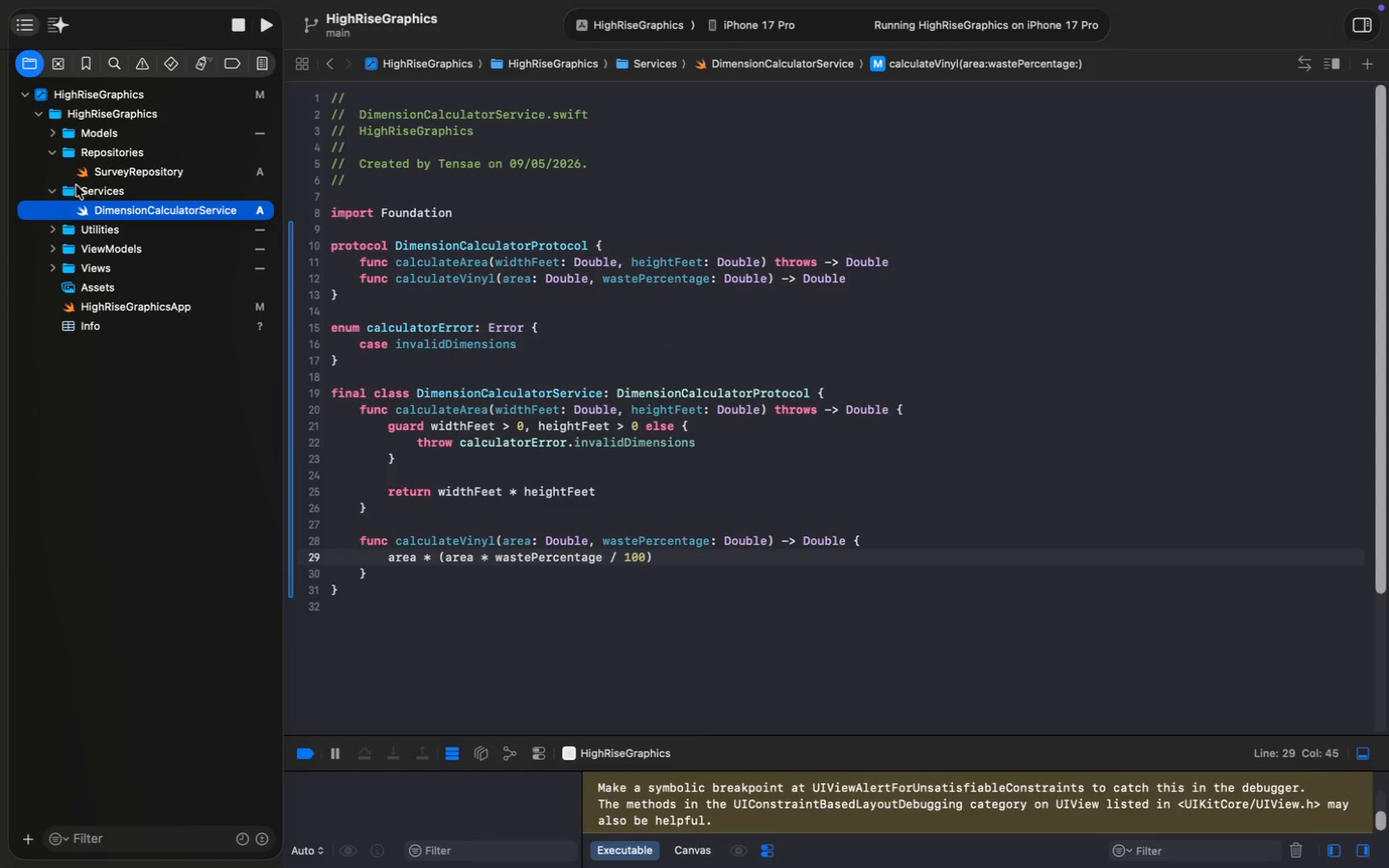 
left_click([53, 195])
 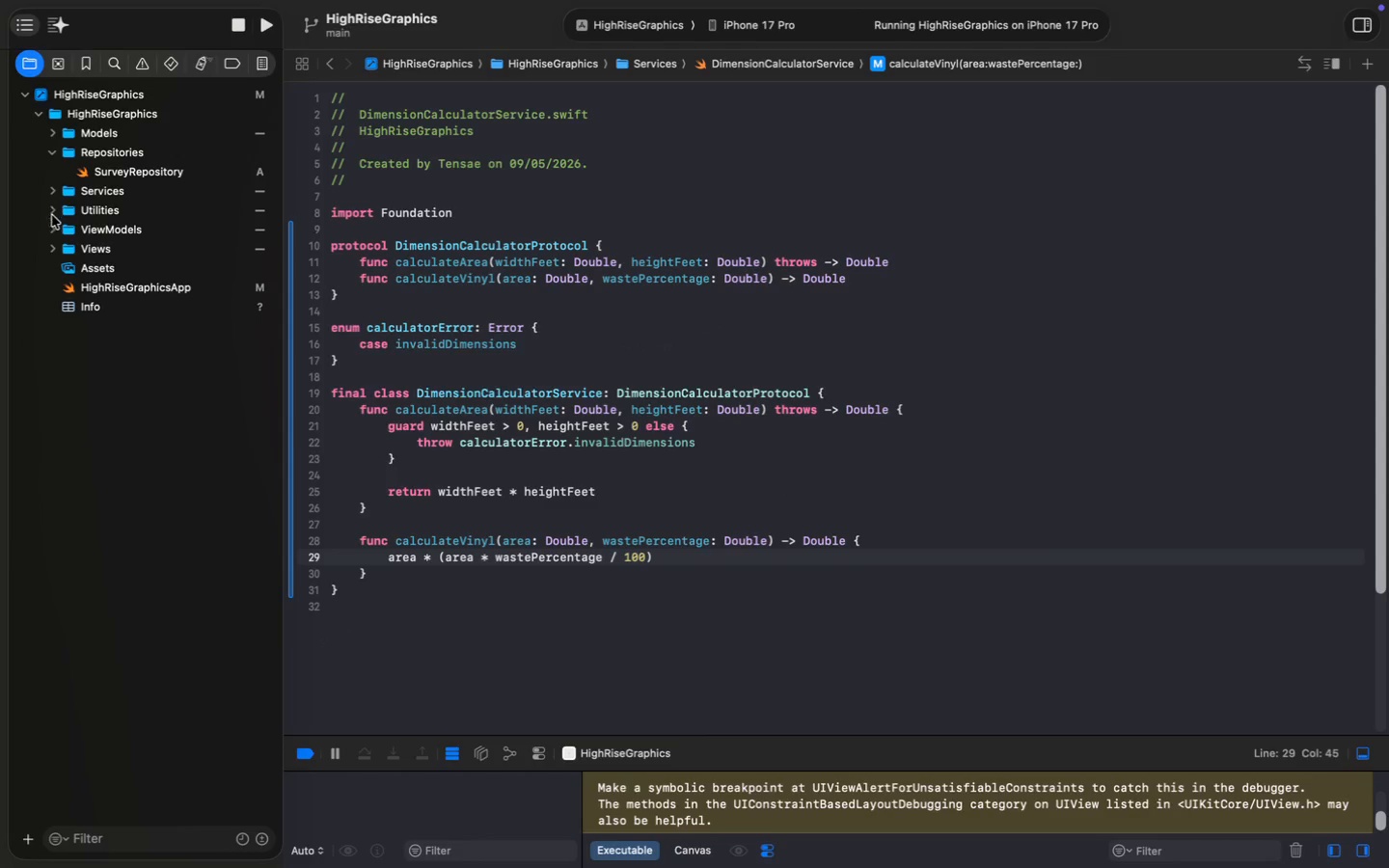 
left_click([51, 225])
 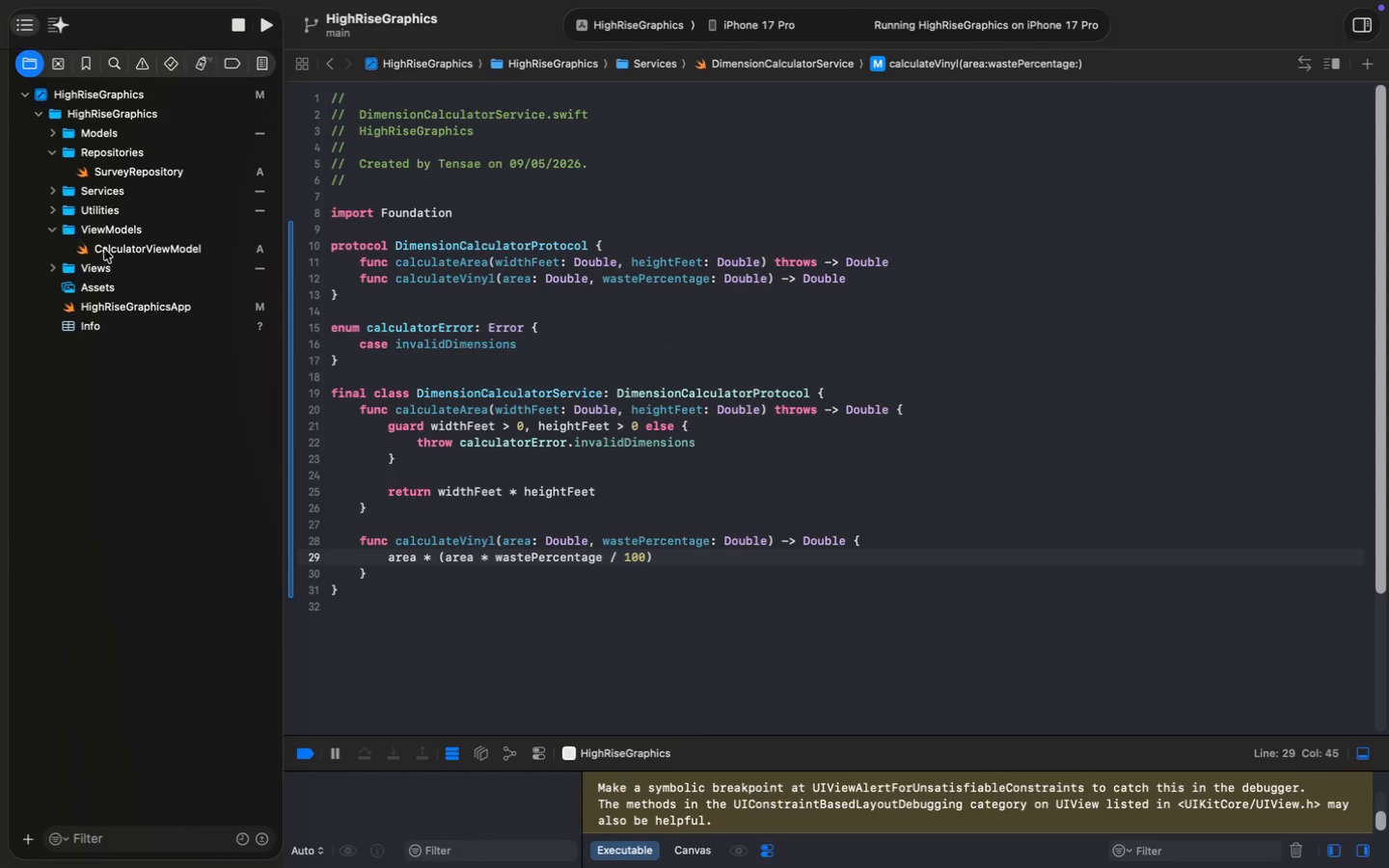 
left_click([120, 250])
 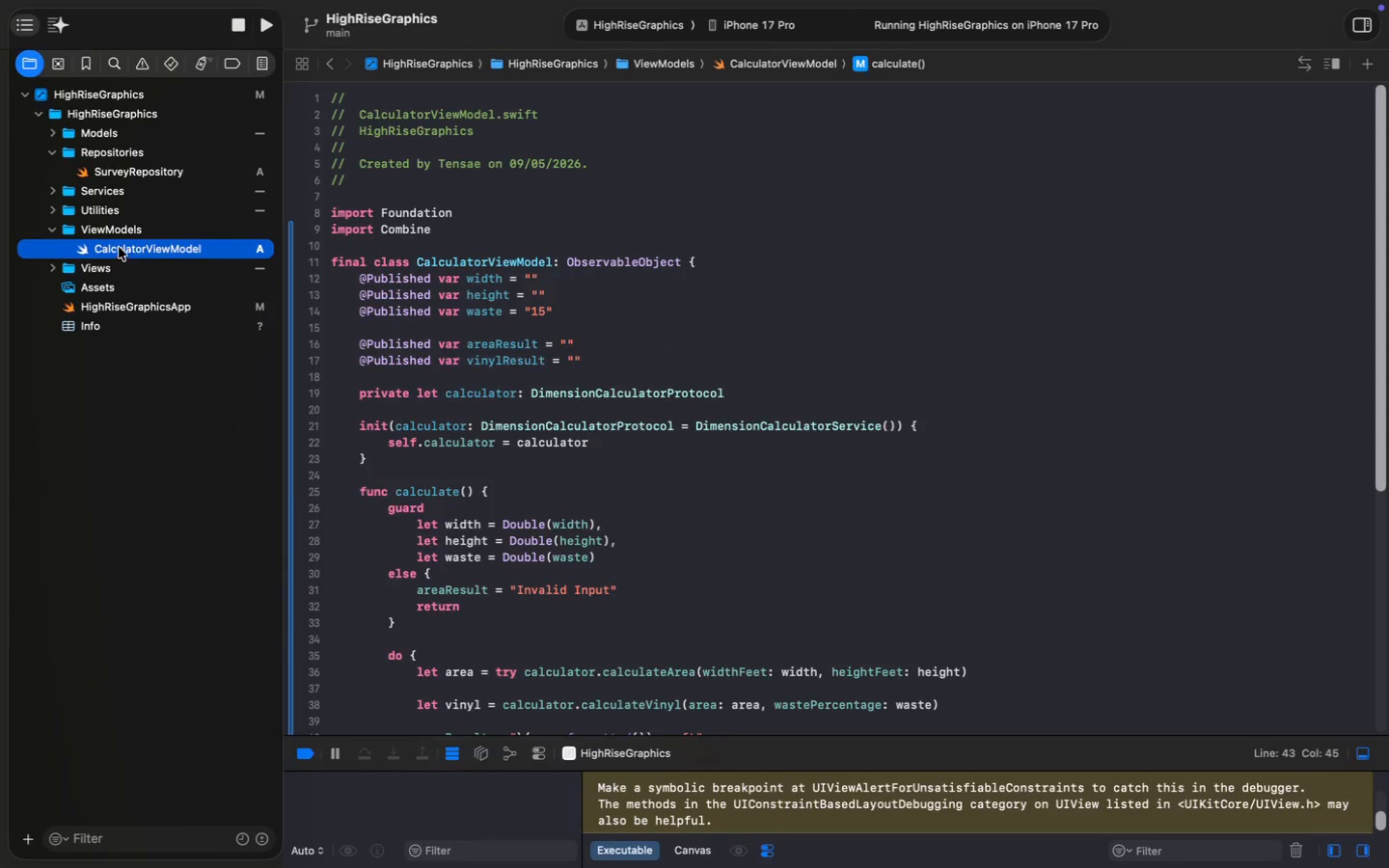 
left_click([46, 228])
 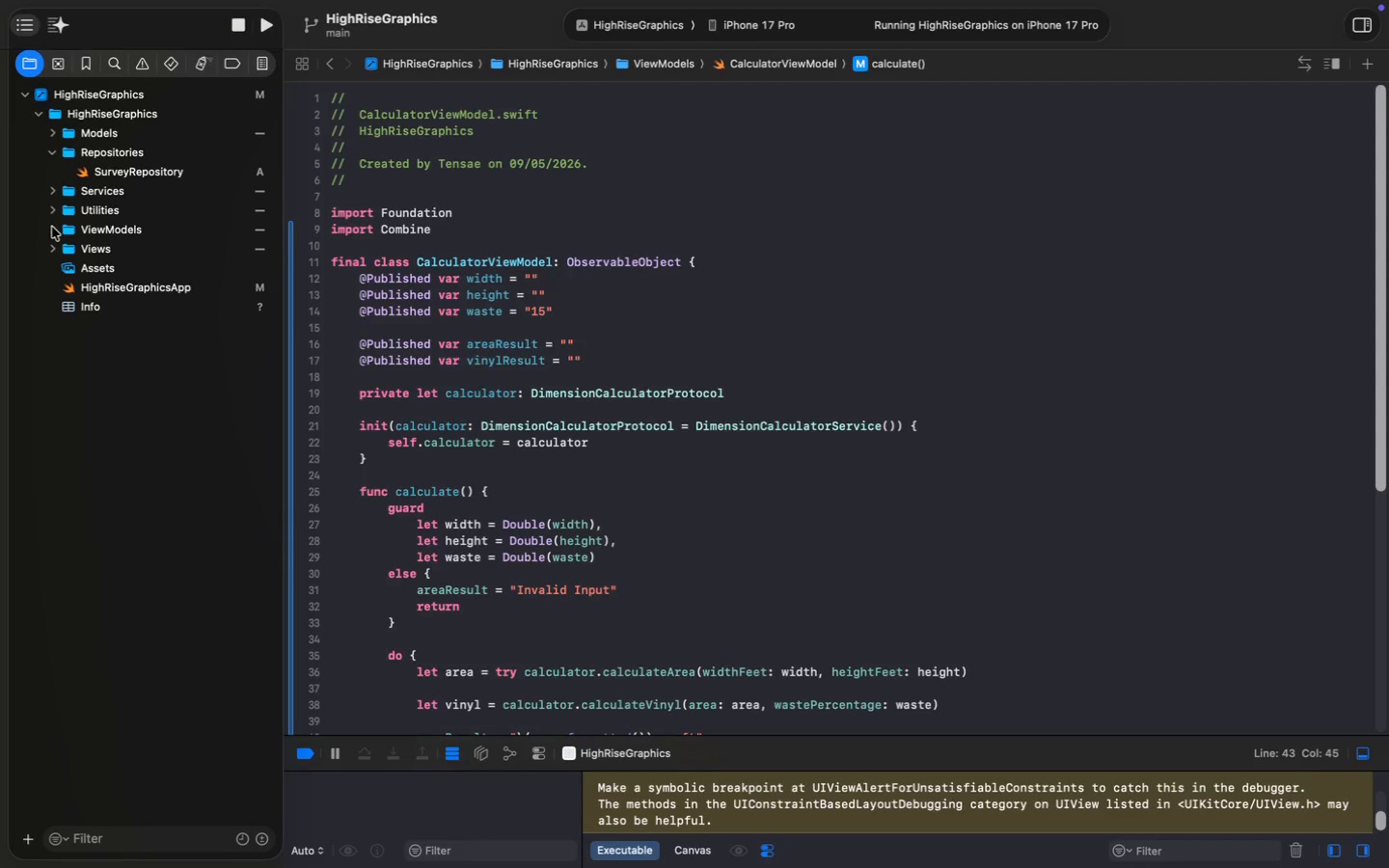 
wait(20.7)
 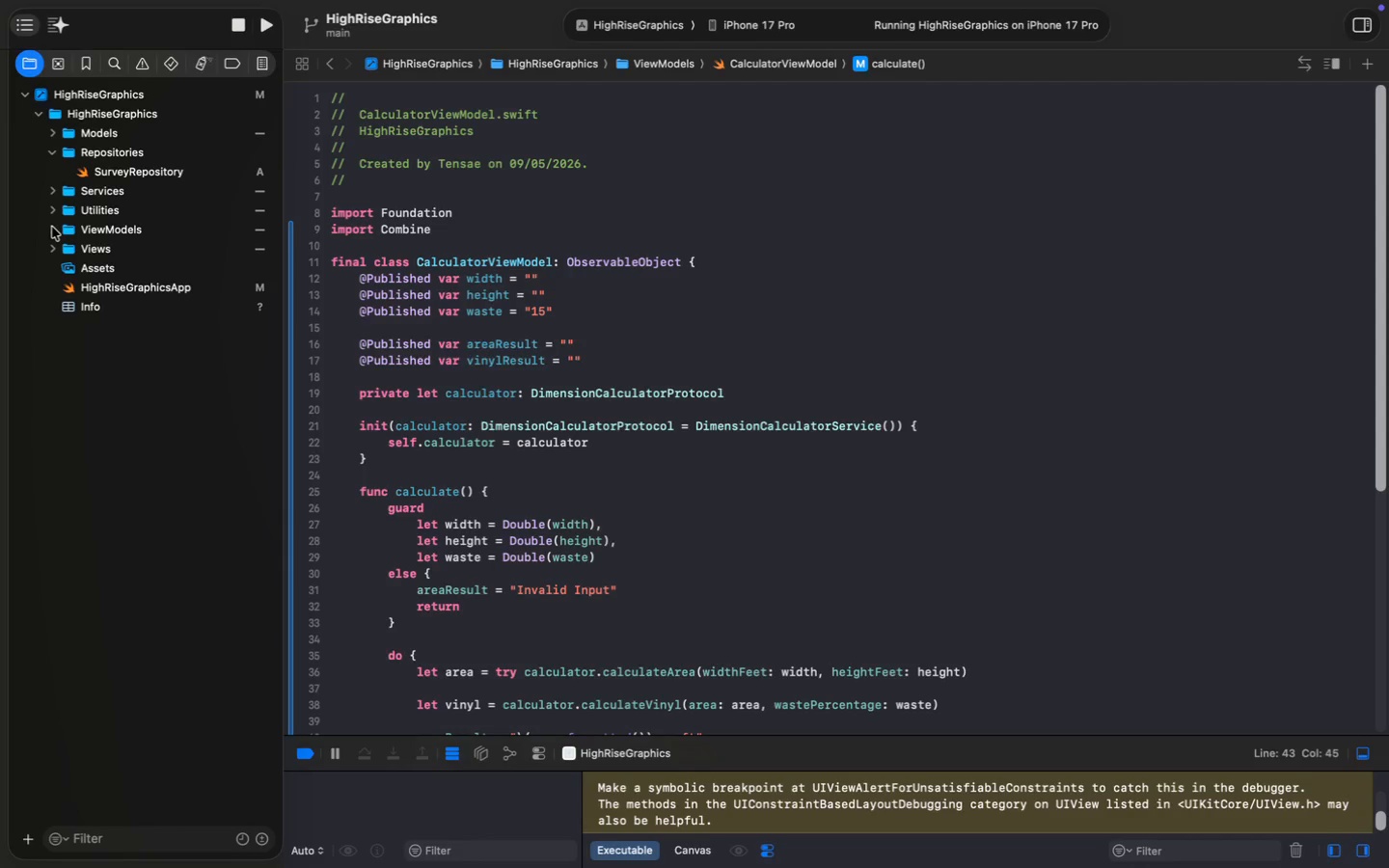 
left_click([55, 132])
 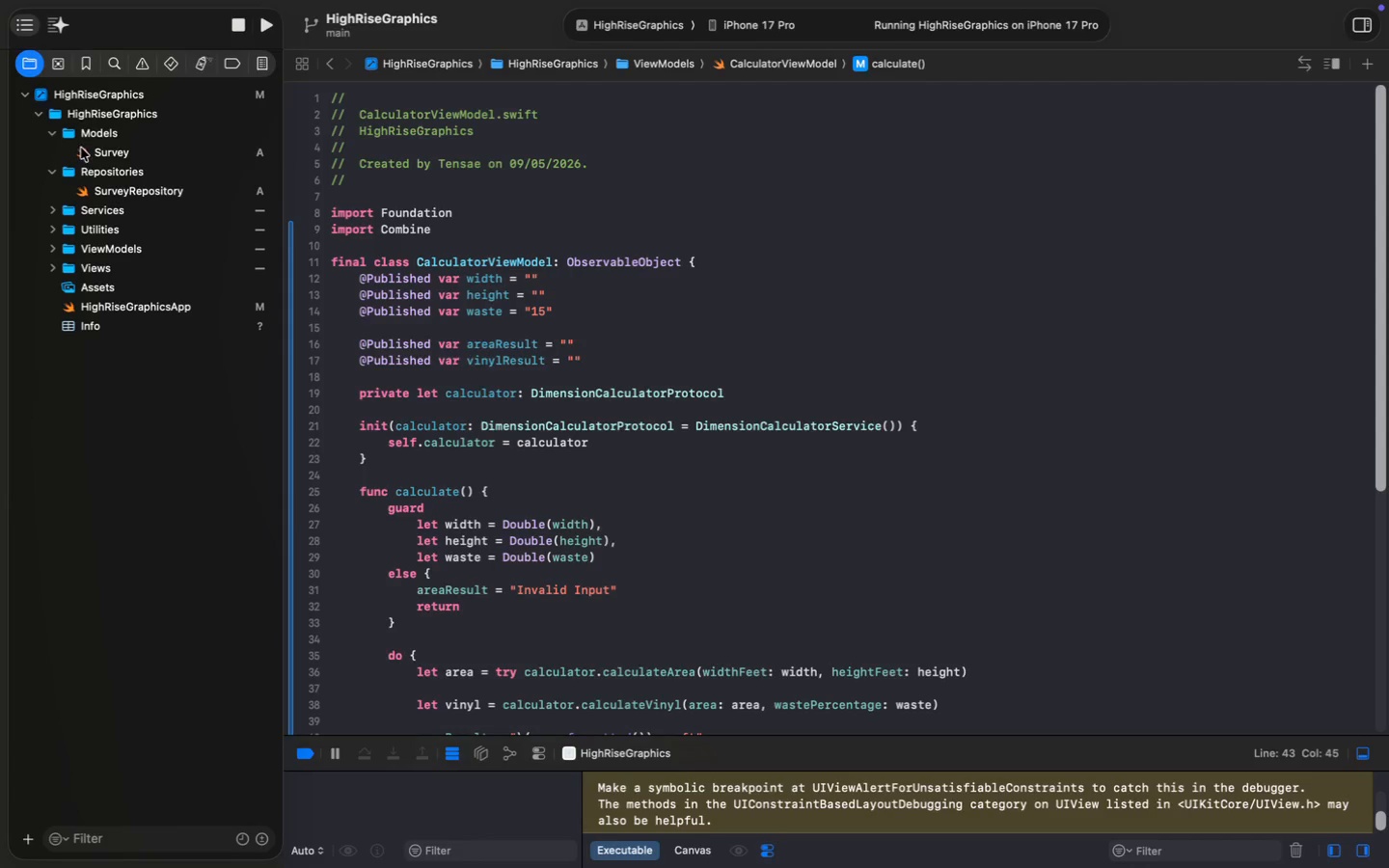 
left_click([91, 151])
 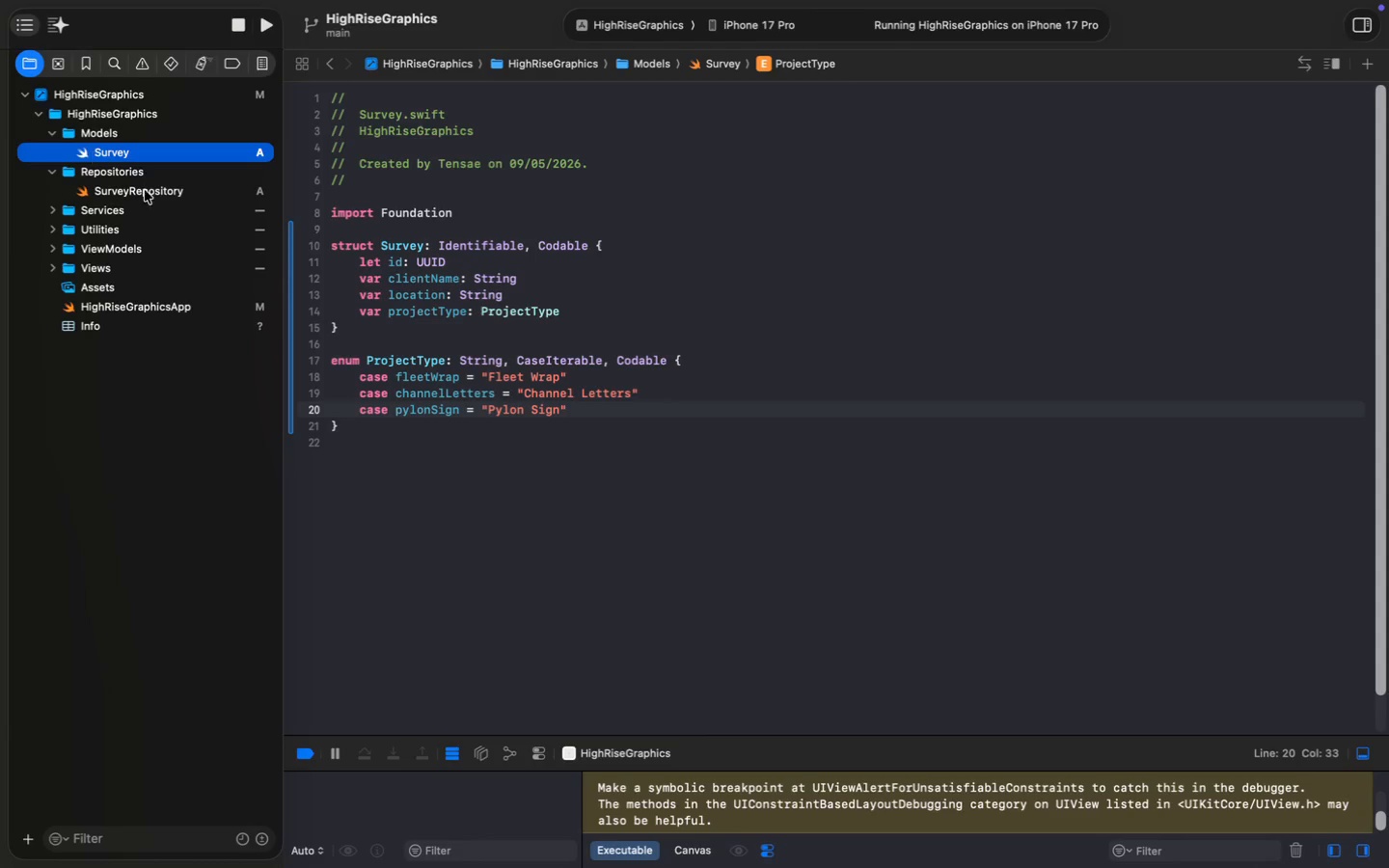 
left_click([437, 547])
 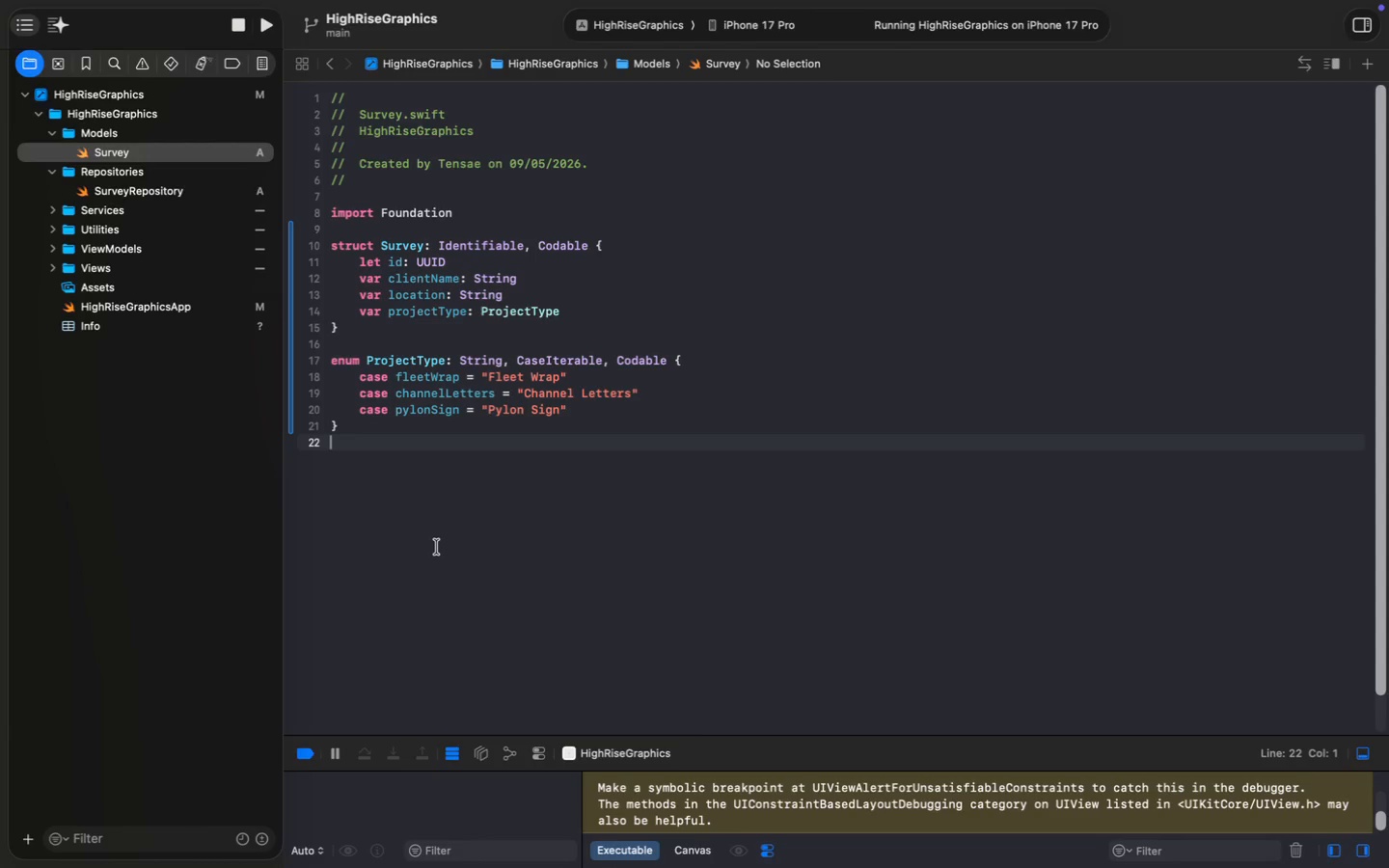 
wait(27.01)
 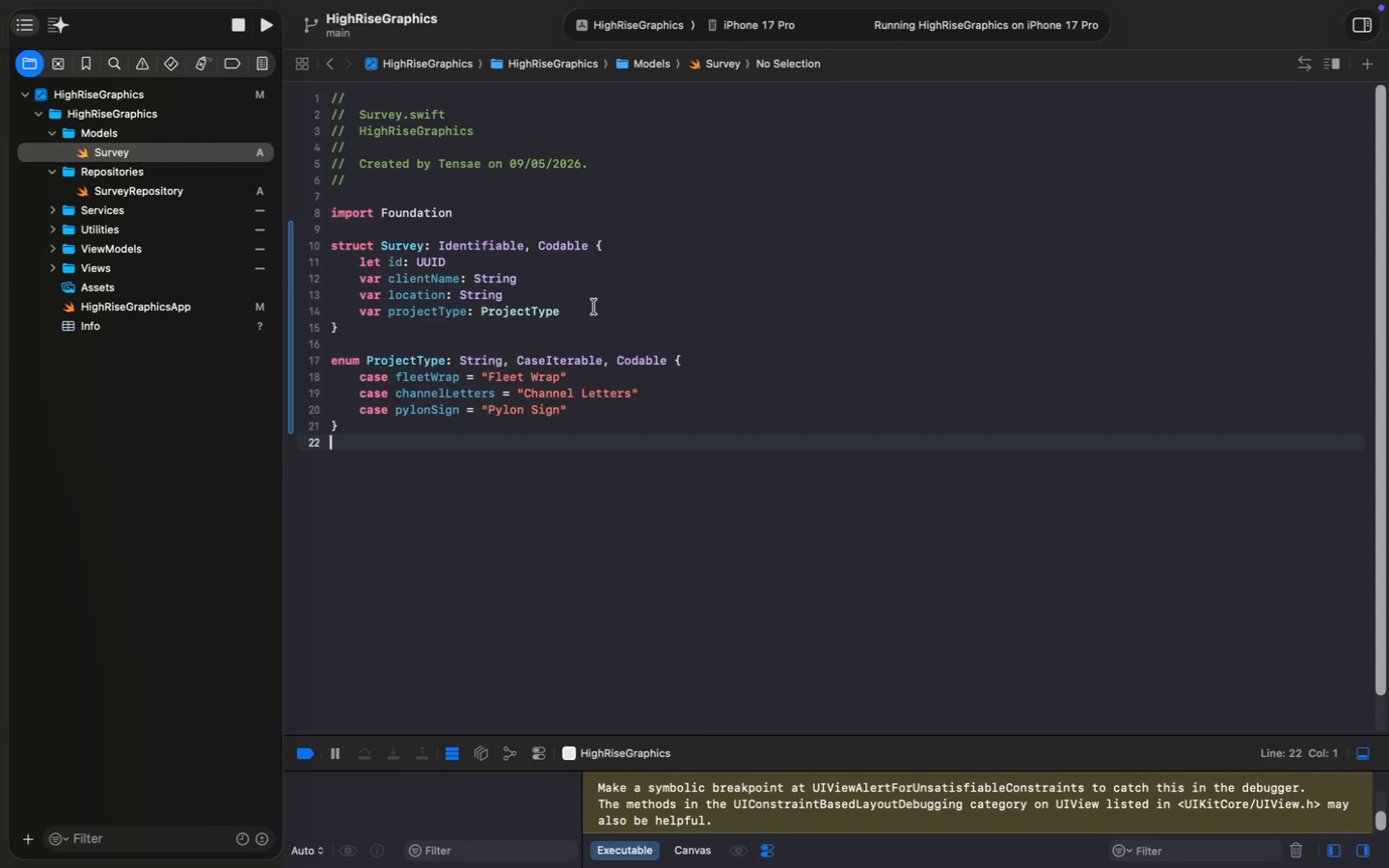 
left_click([594, 307])
 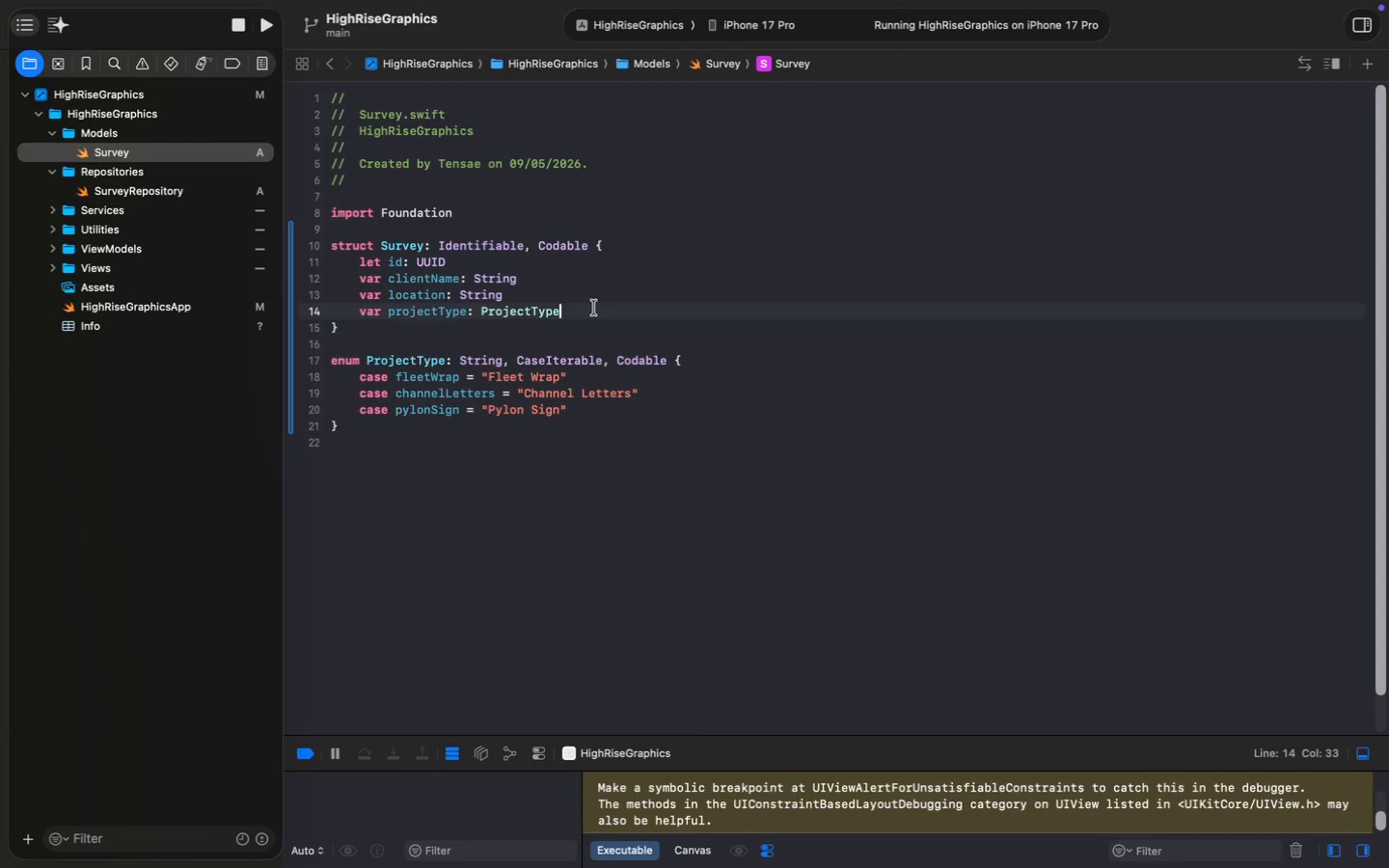 
key(Enter)
 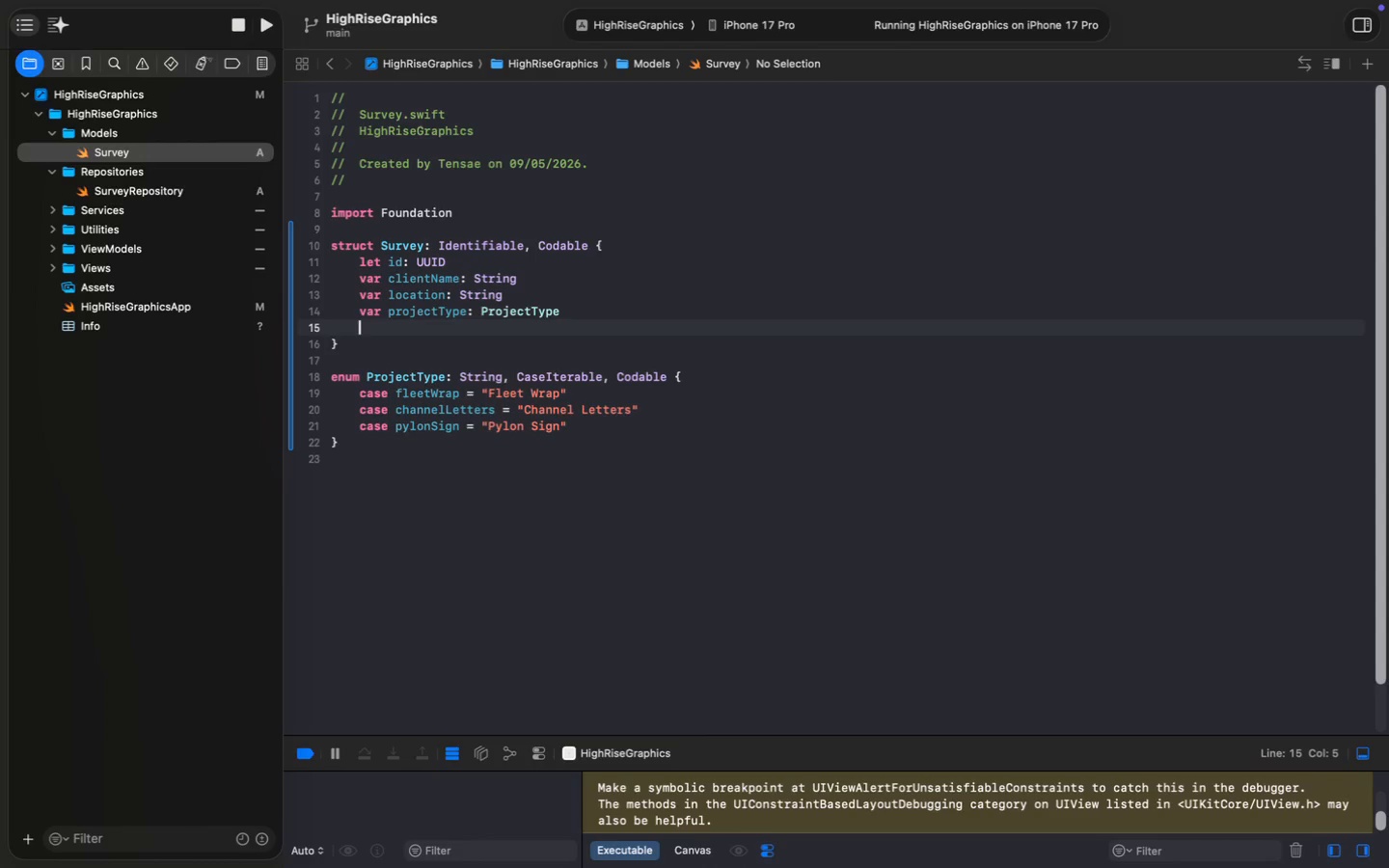 
type(wall)
 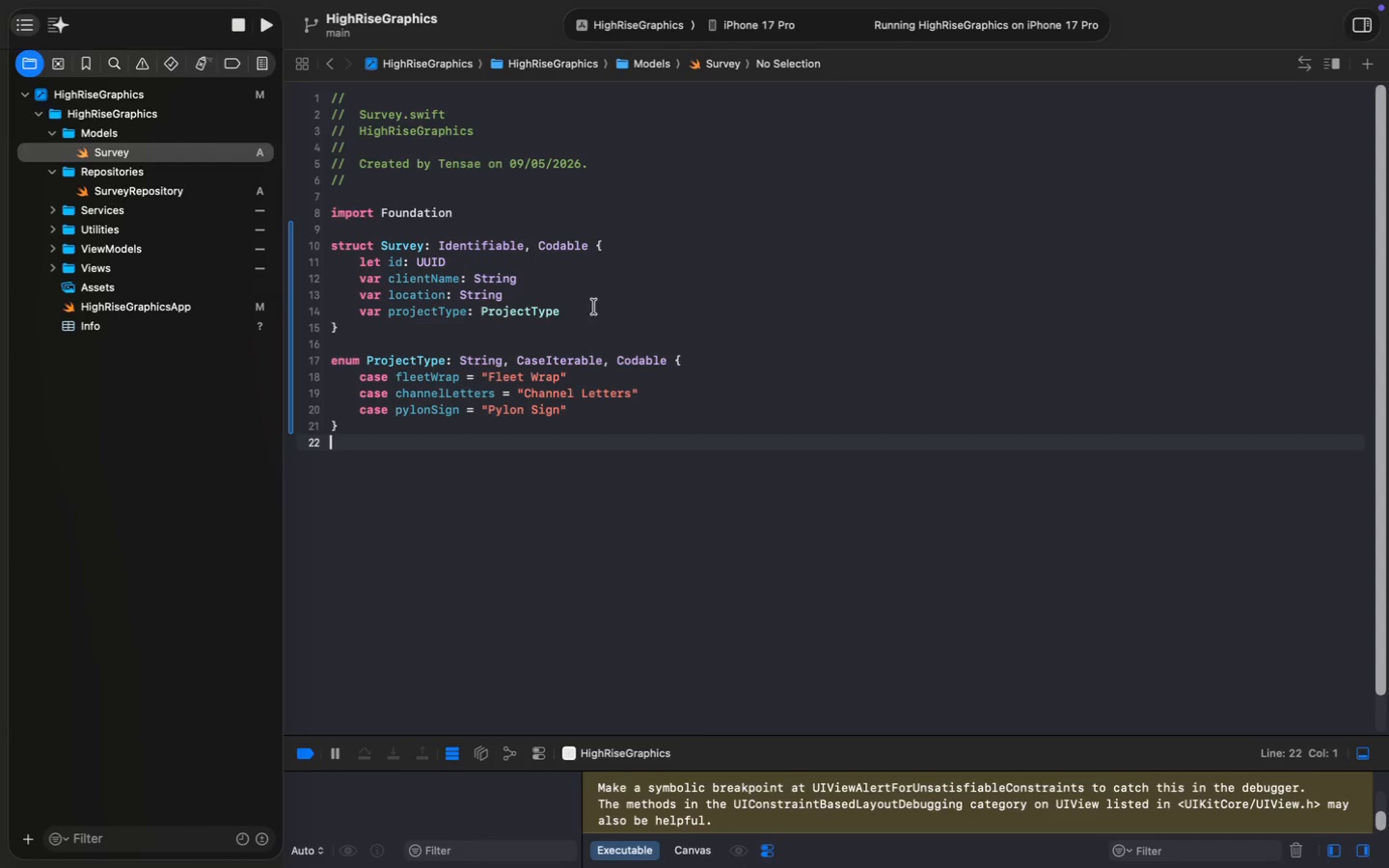 
key(Meta+ArrowLeft)
 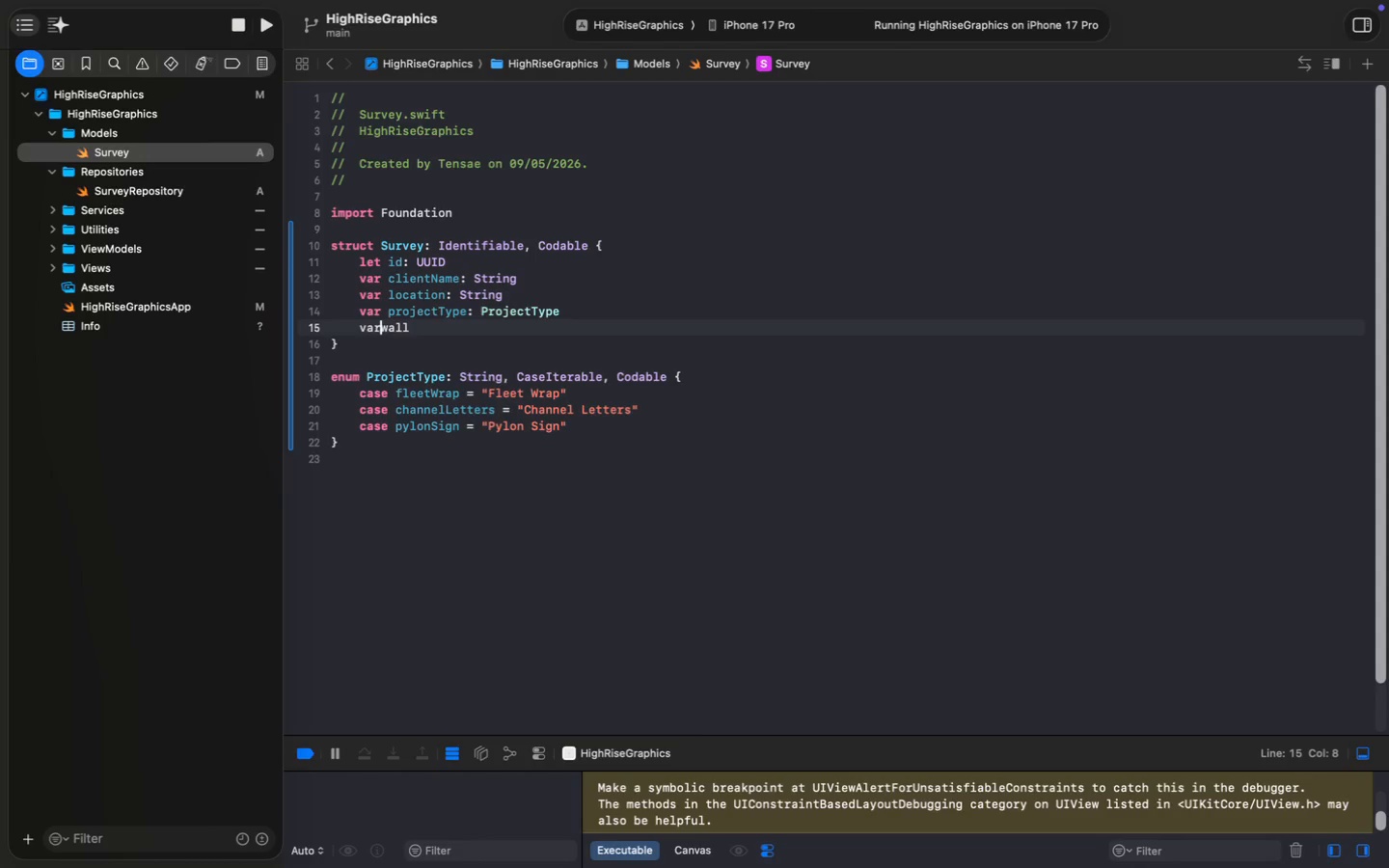 
type(var )
 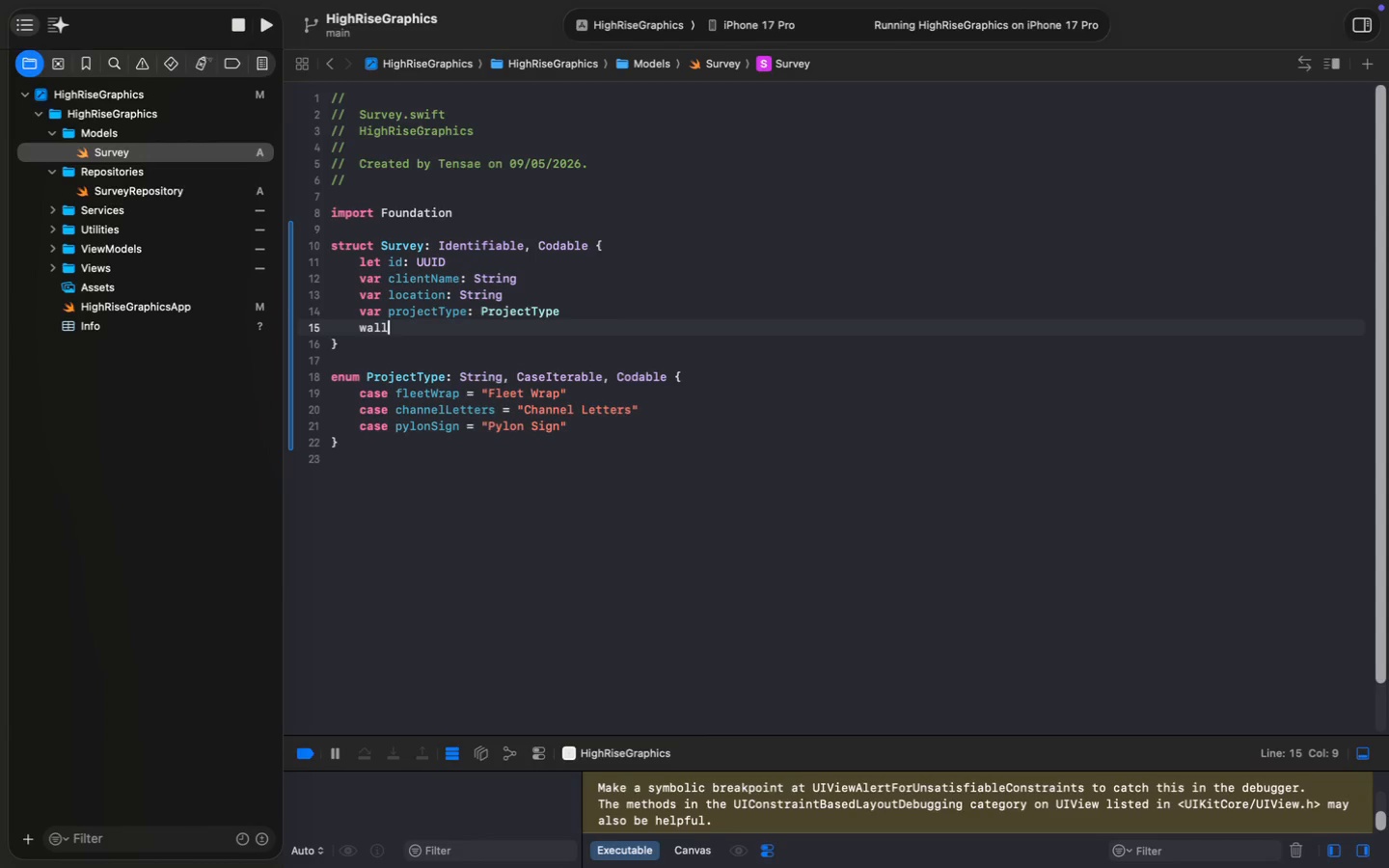 
key(Meta+ArrowRight)
 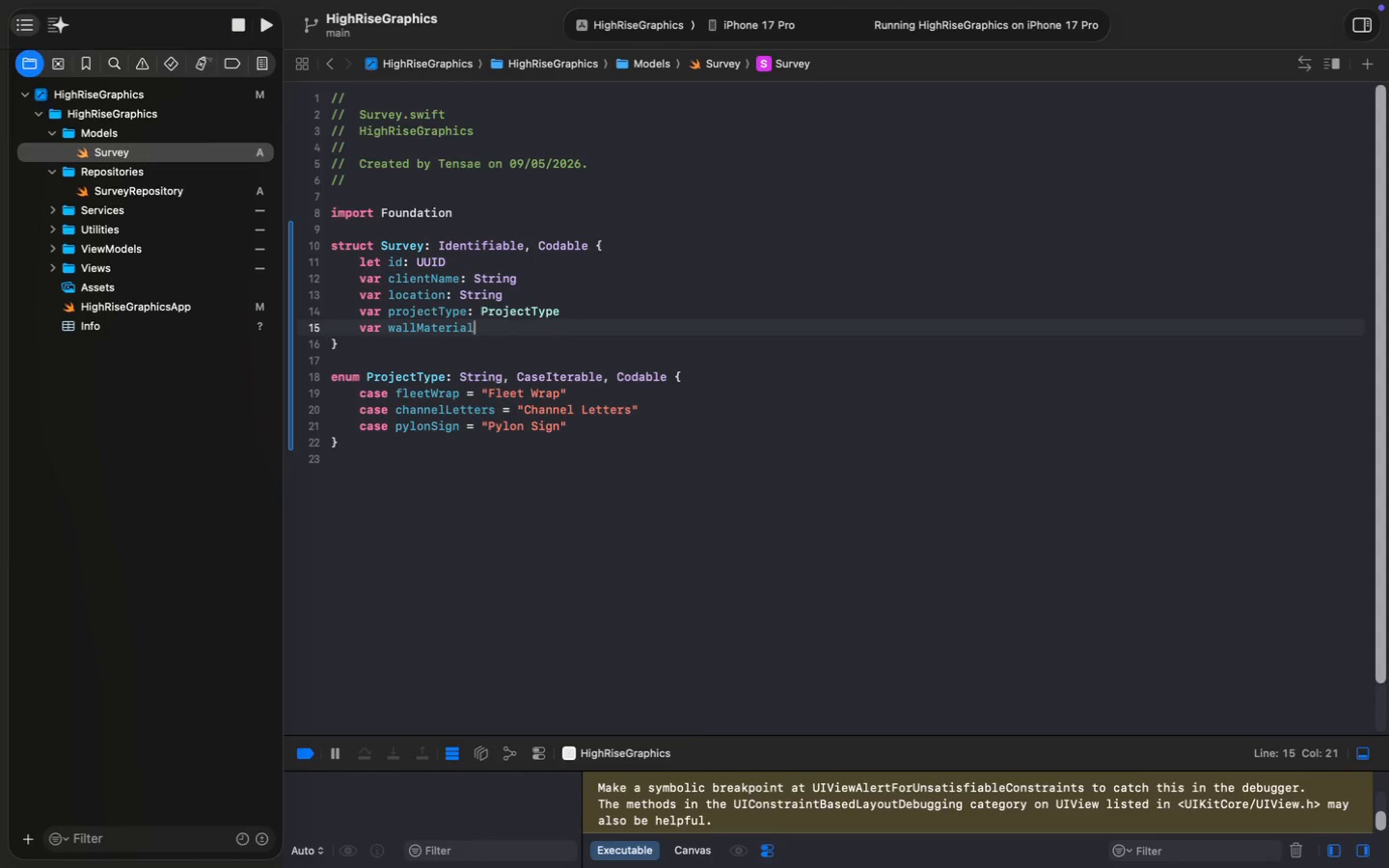 
type(Material: String)
 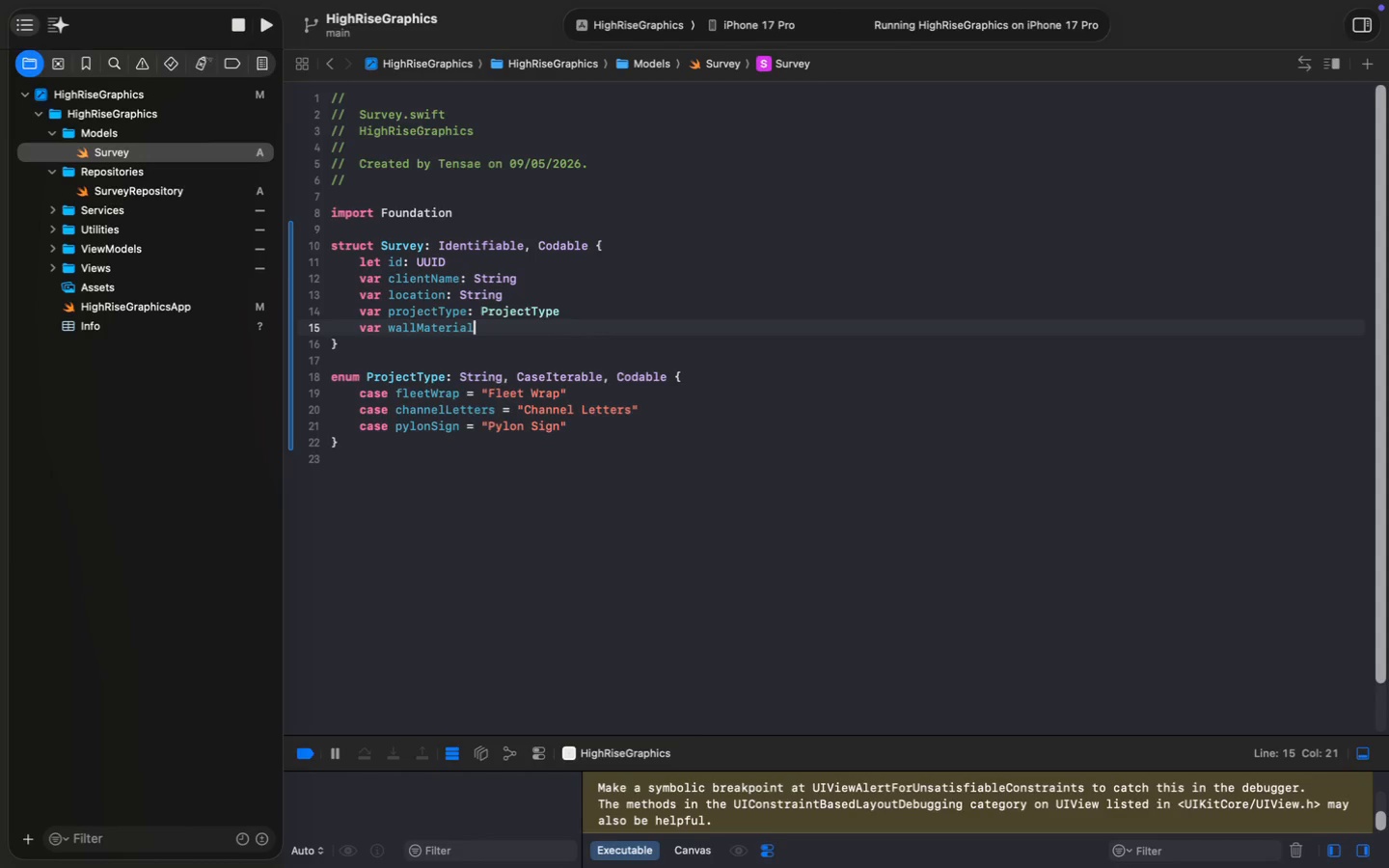 
key(Enter)
 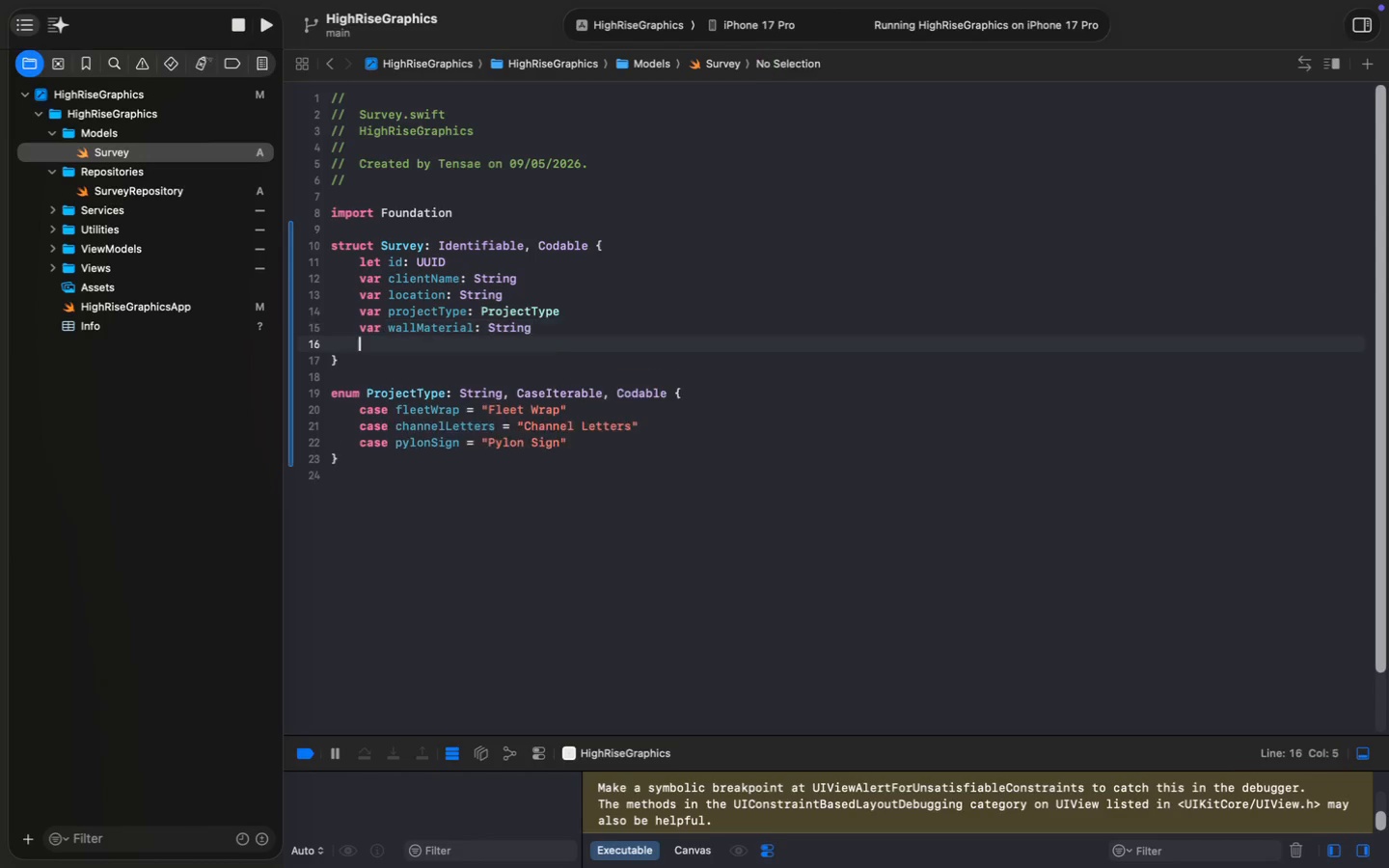 
key(Enter)
 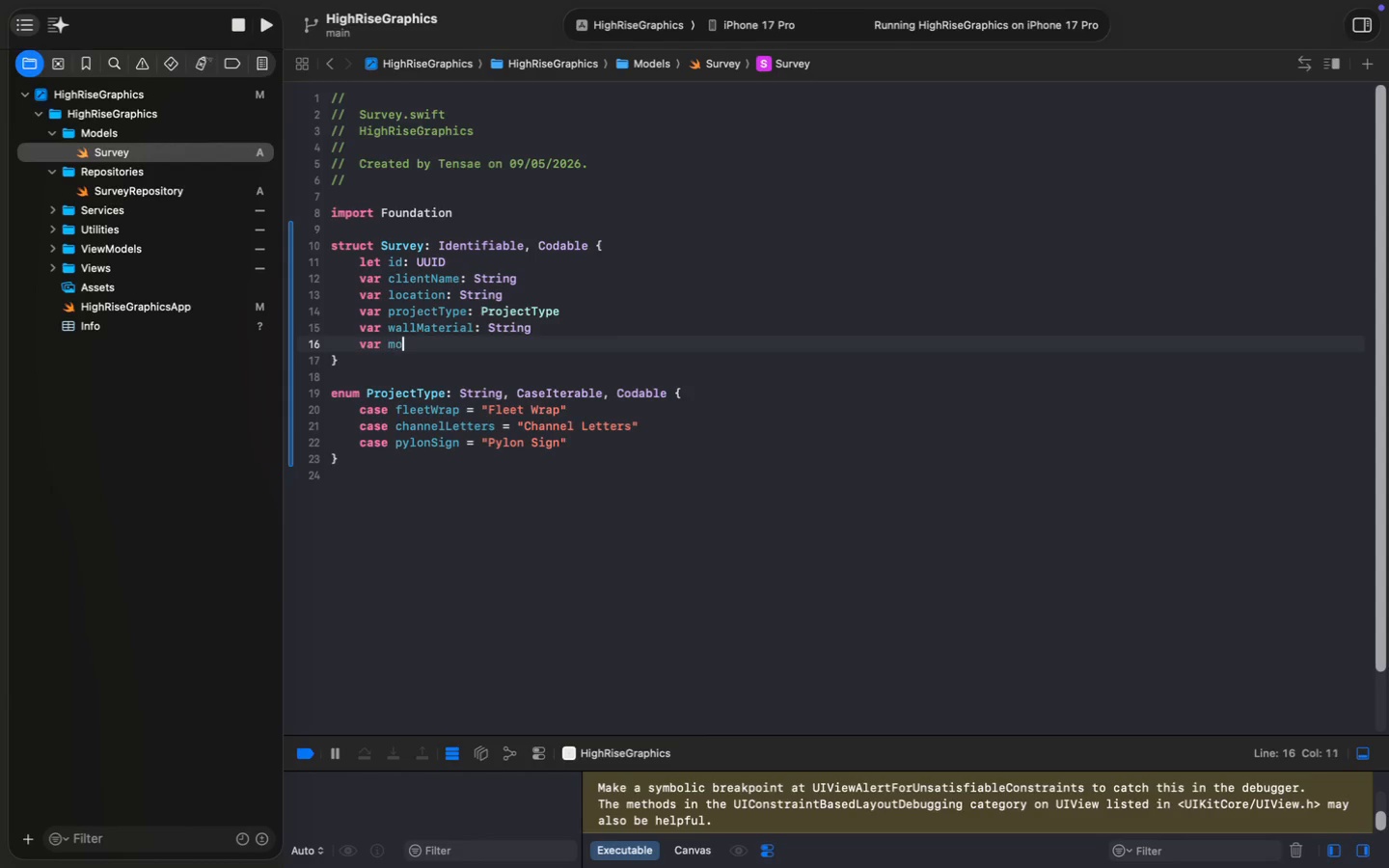 
type(var mountingHeight: String)
 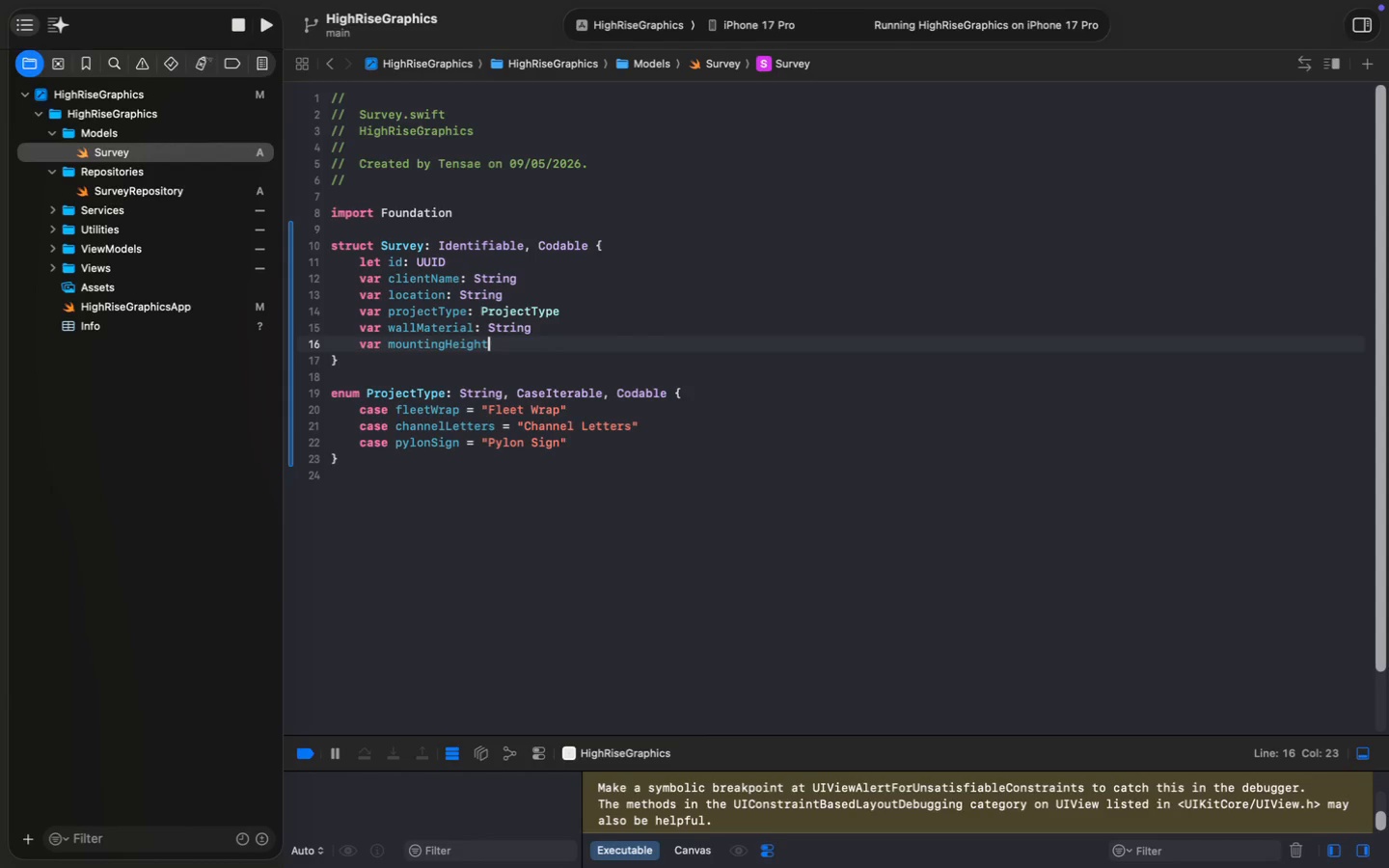 
key(Enter)
 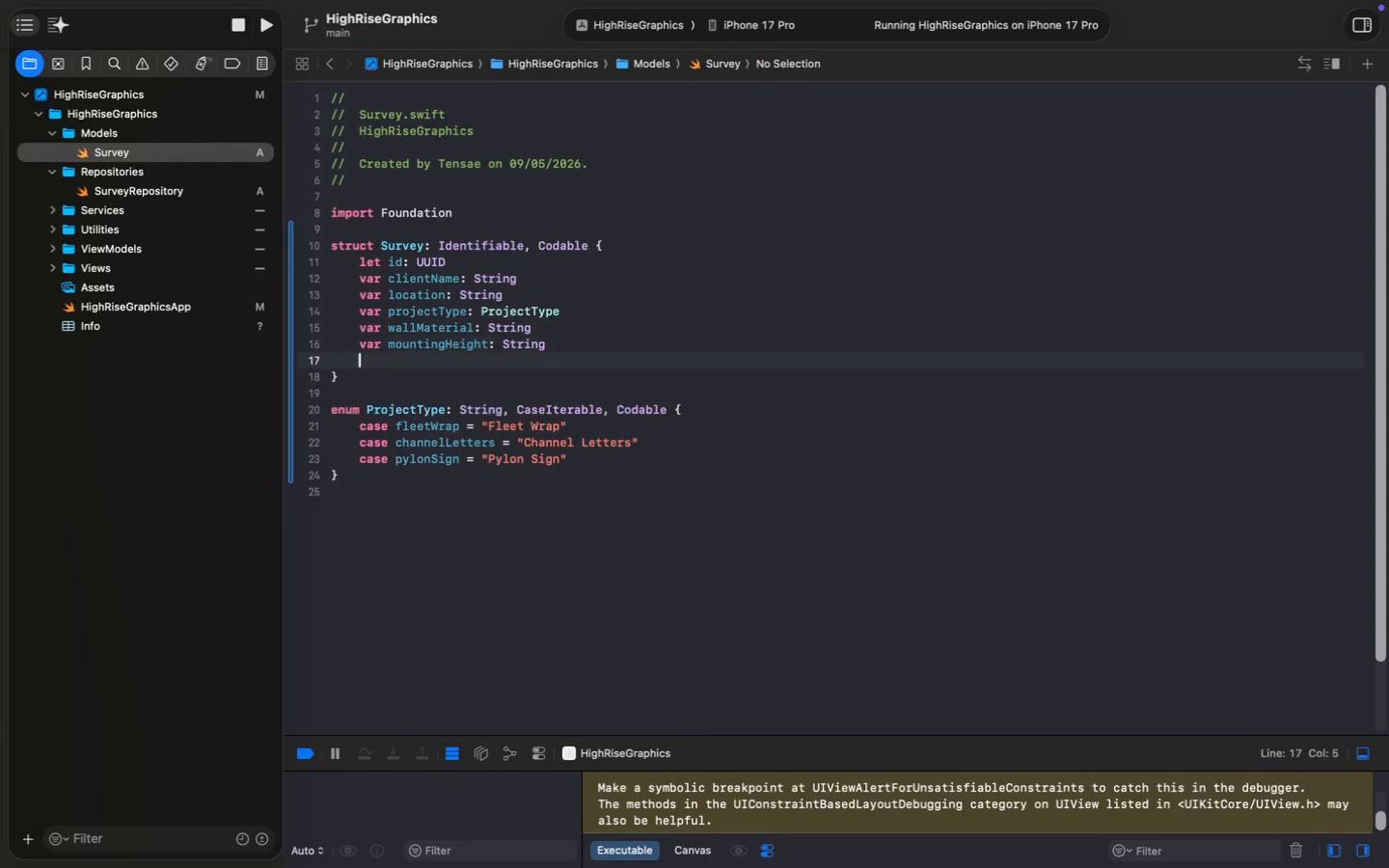 
key(Enter)
 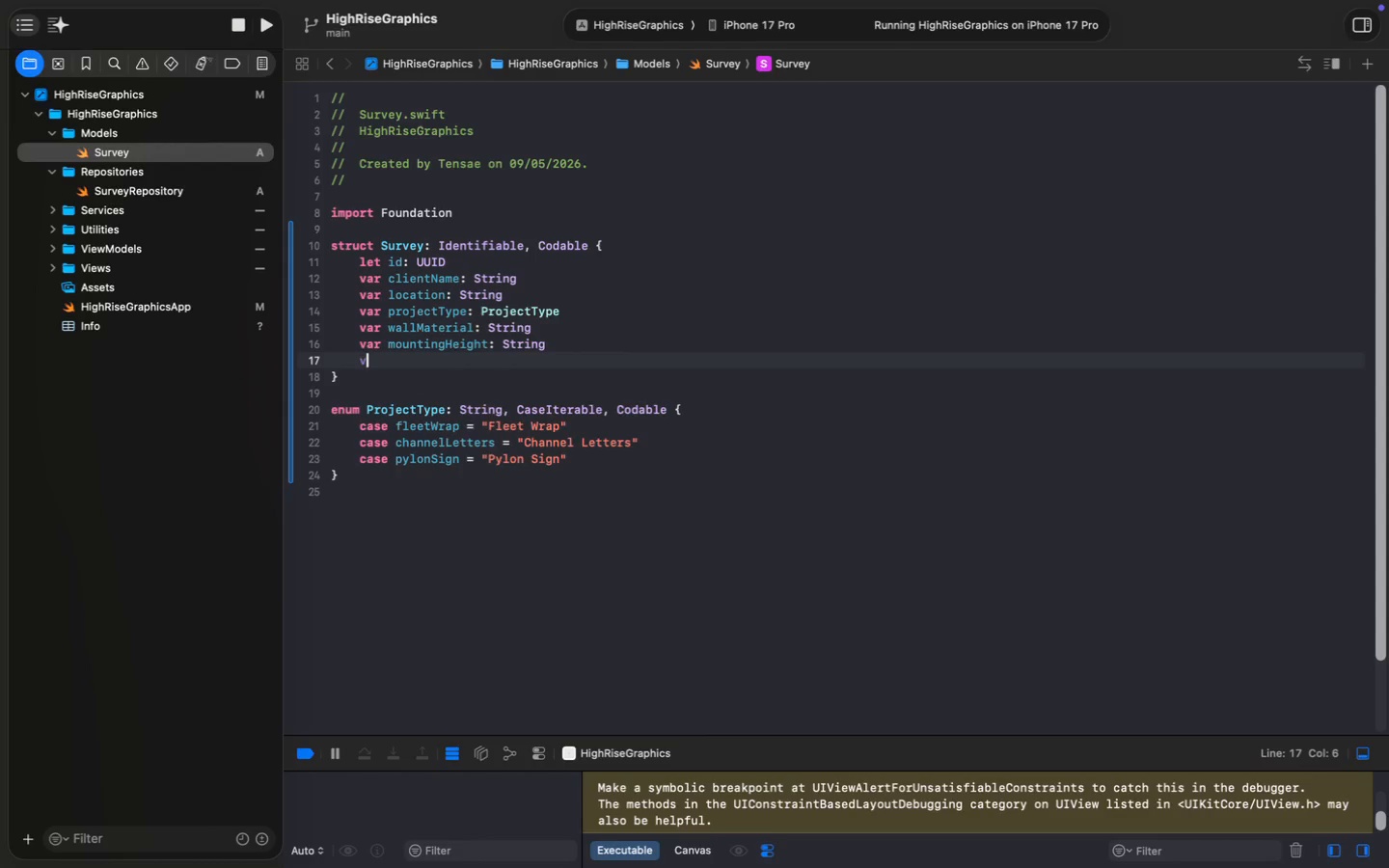 
type(var markers: [sign)
 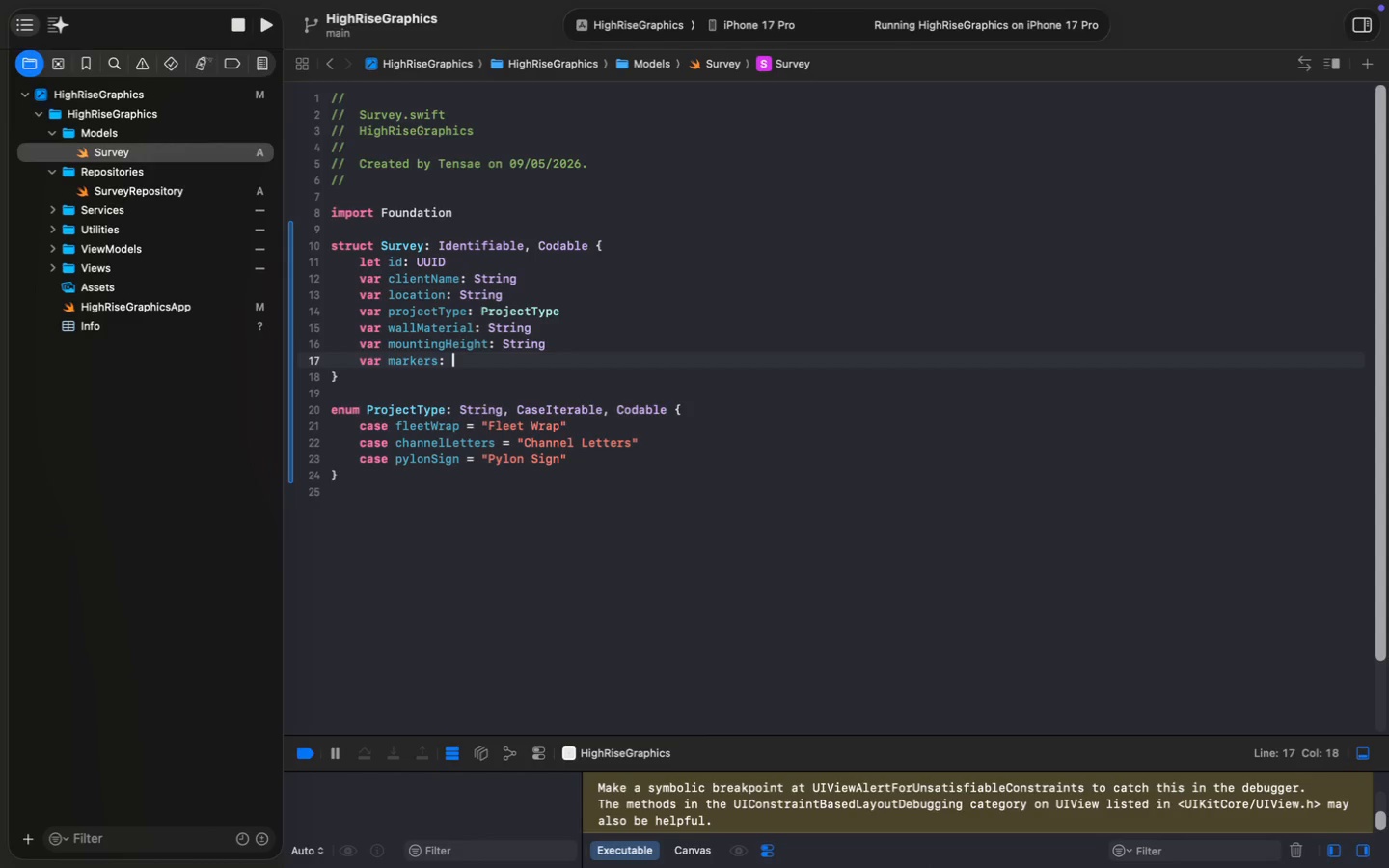 
key(ArrowLeft)
 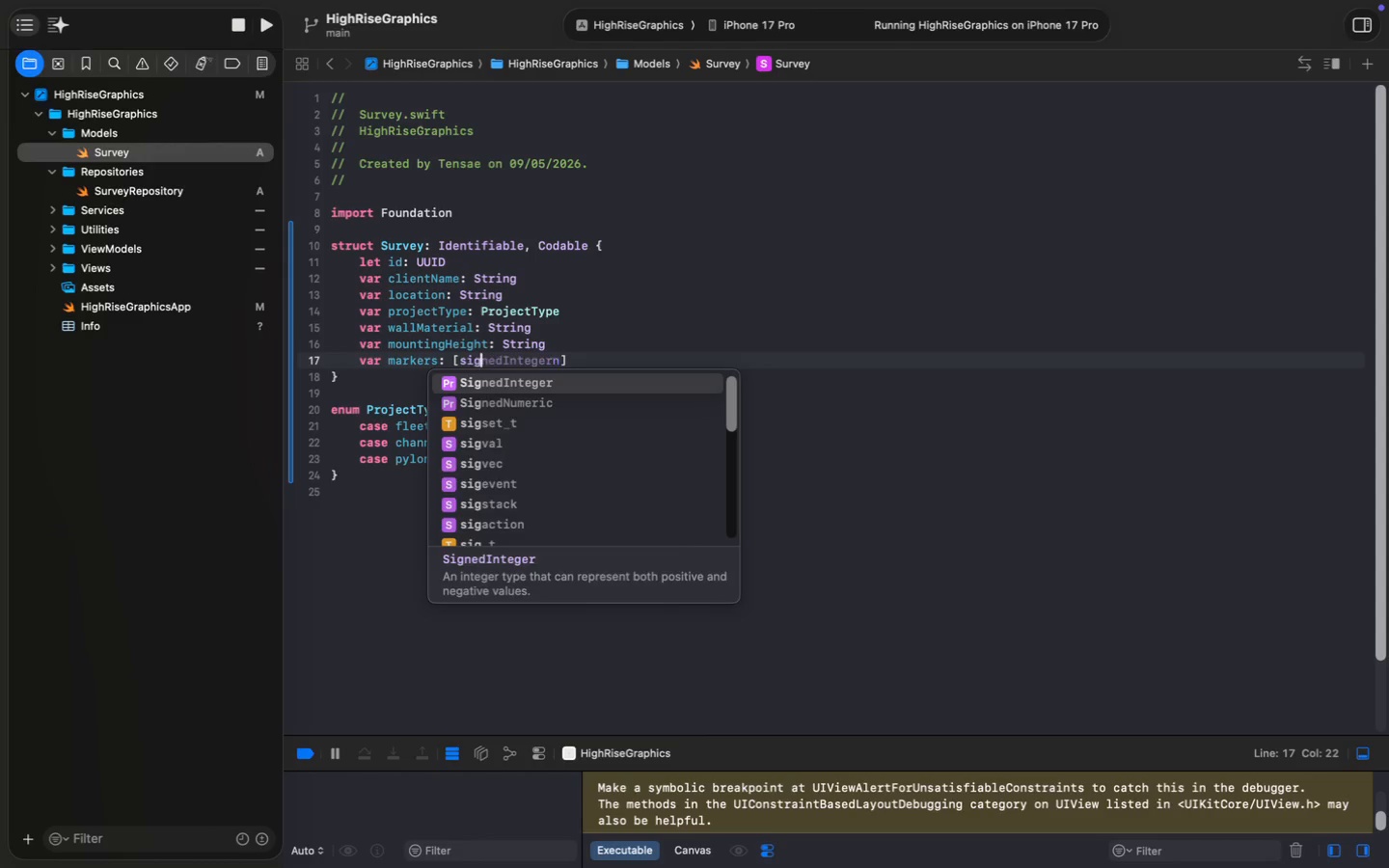 
key(ArrowLeft)
 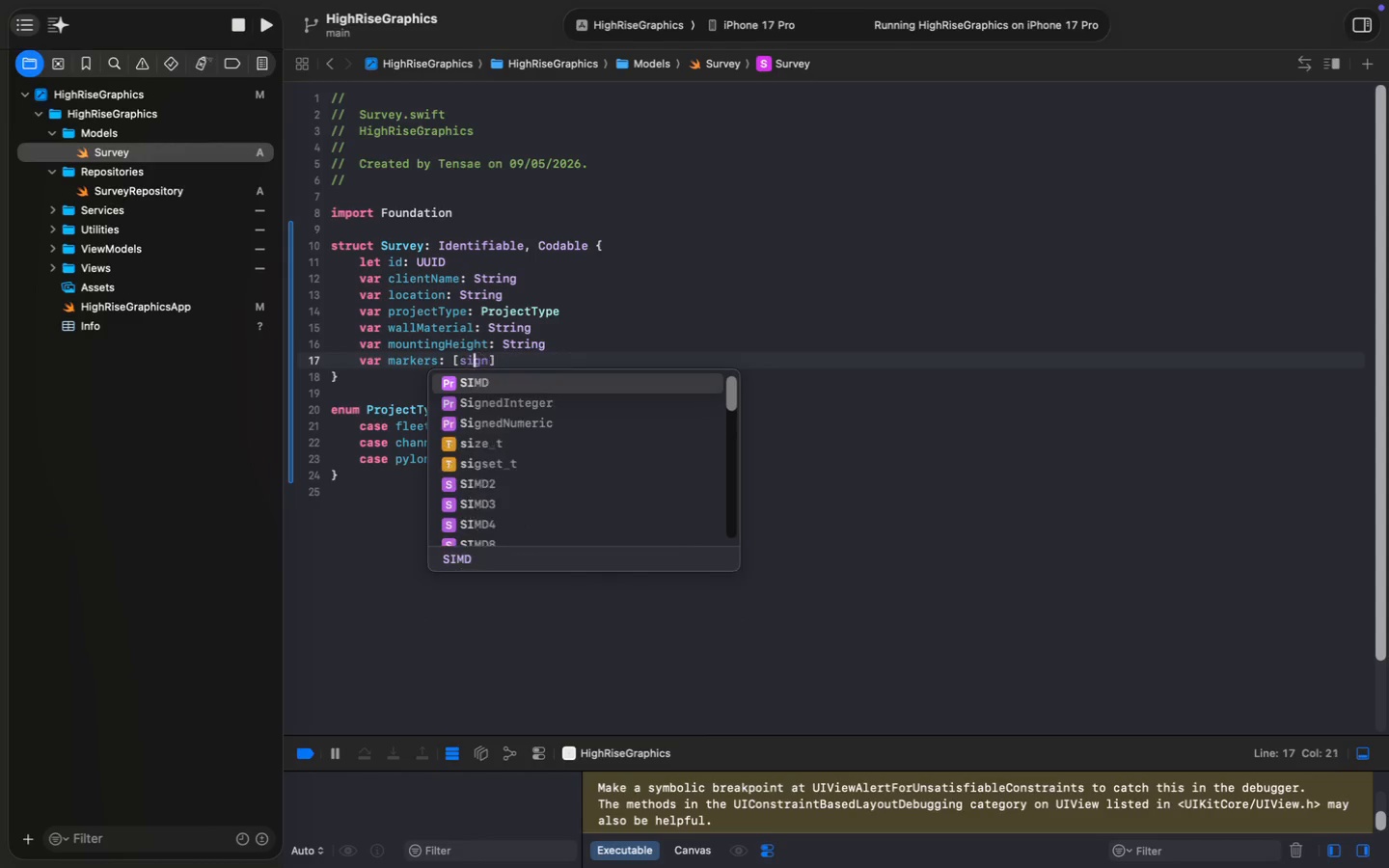 
key(ArrowLeft)
 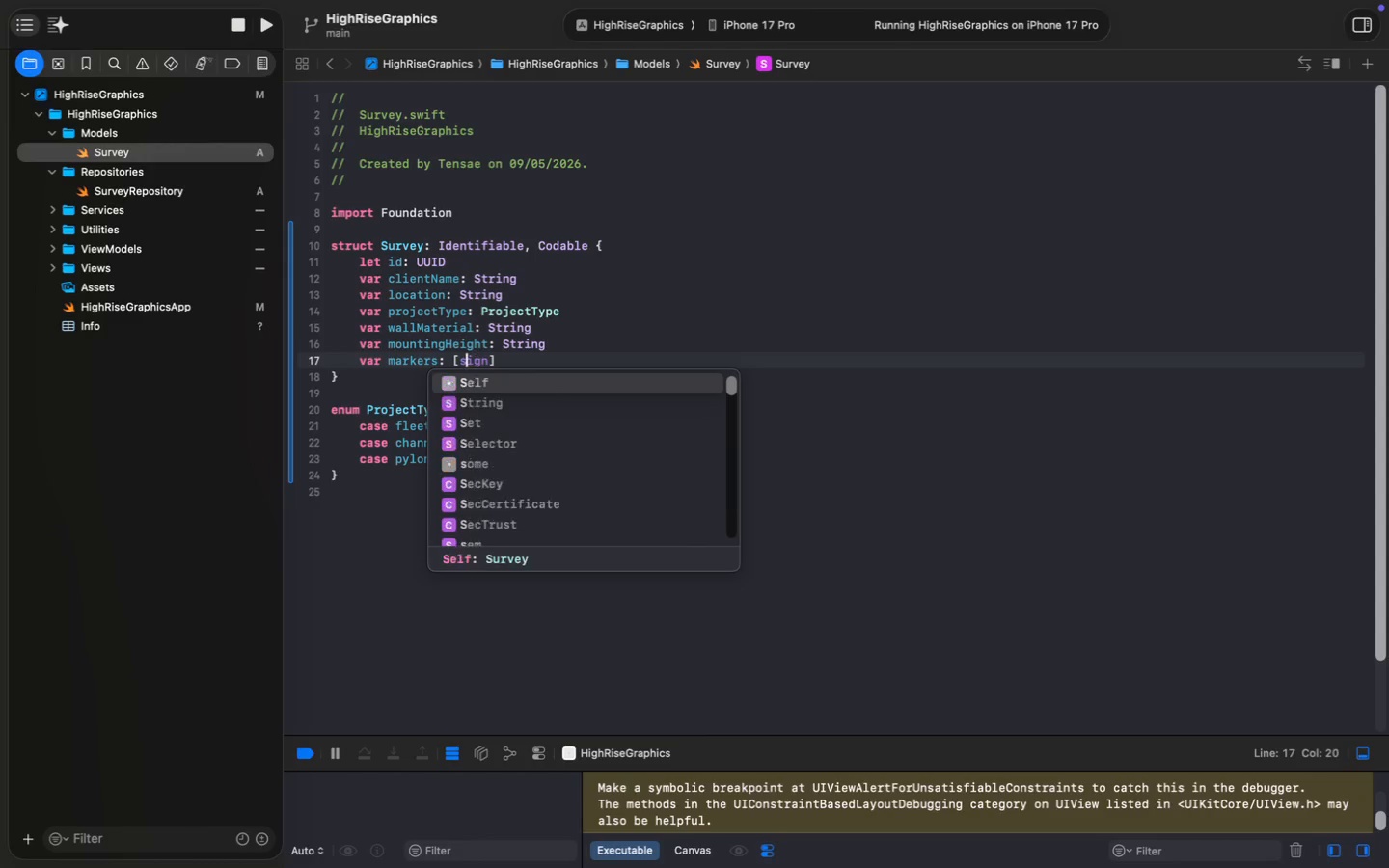 
key(ArrowLeft)
 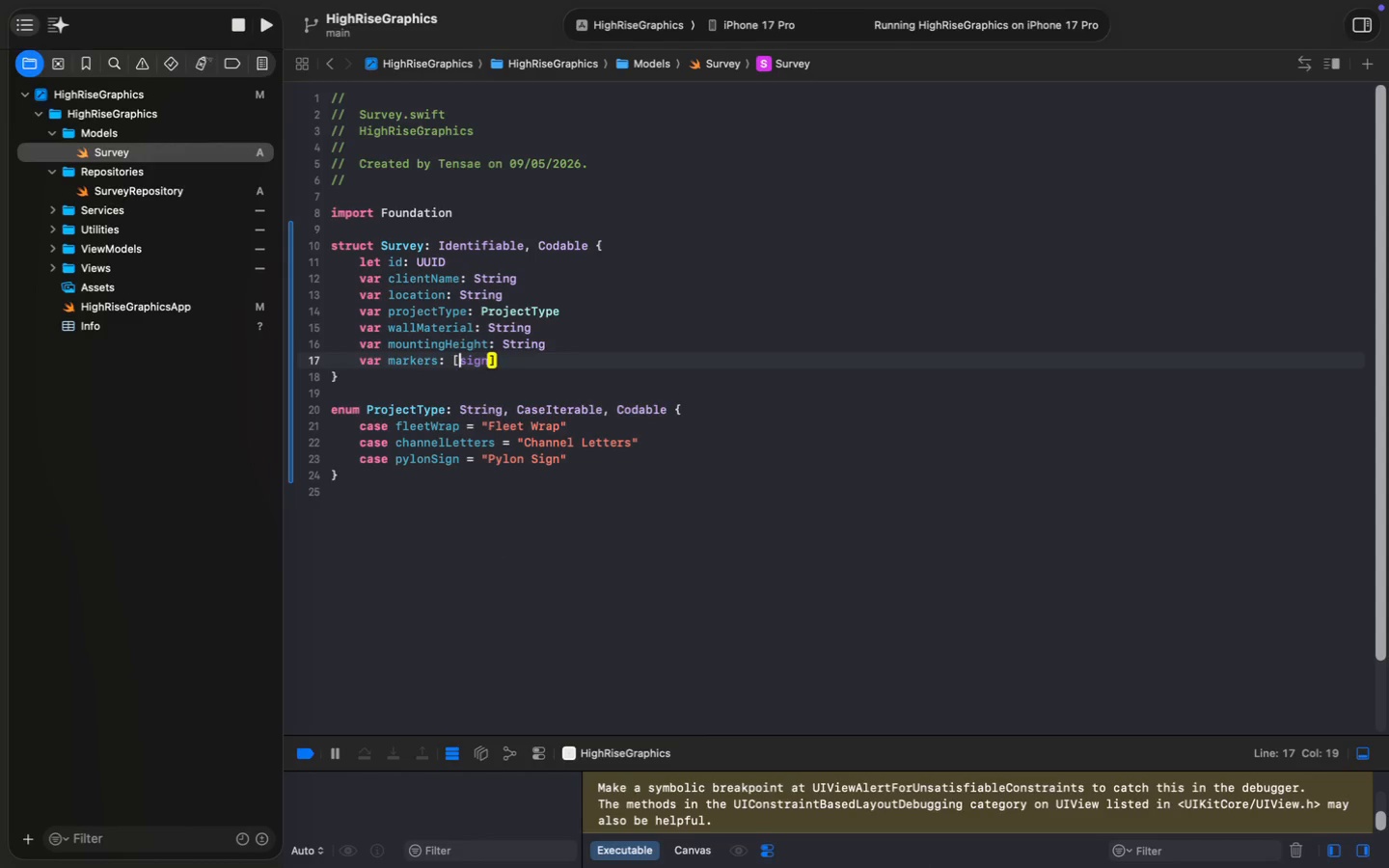 
key(ArrowRight)
 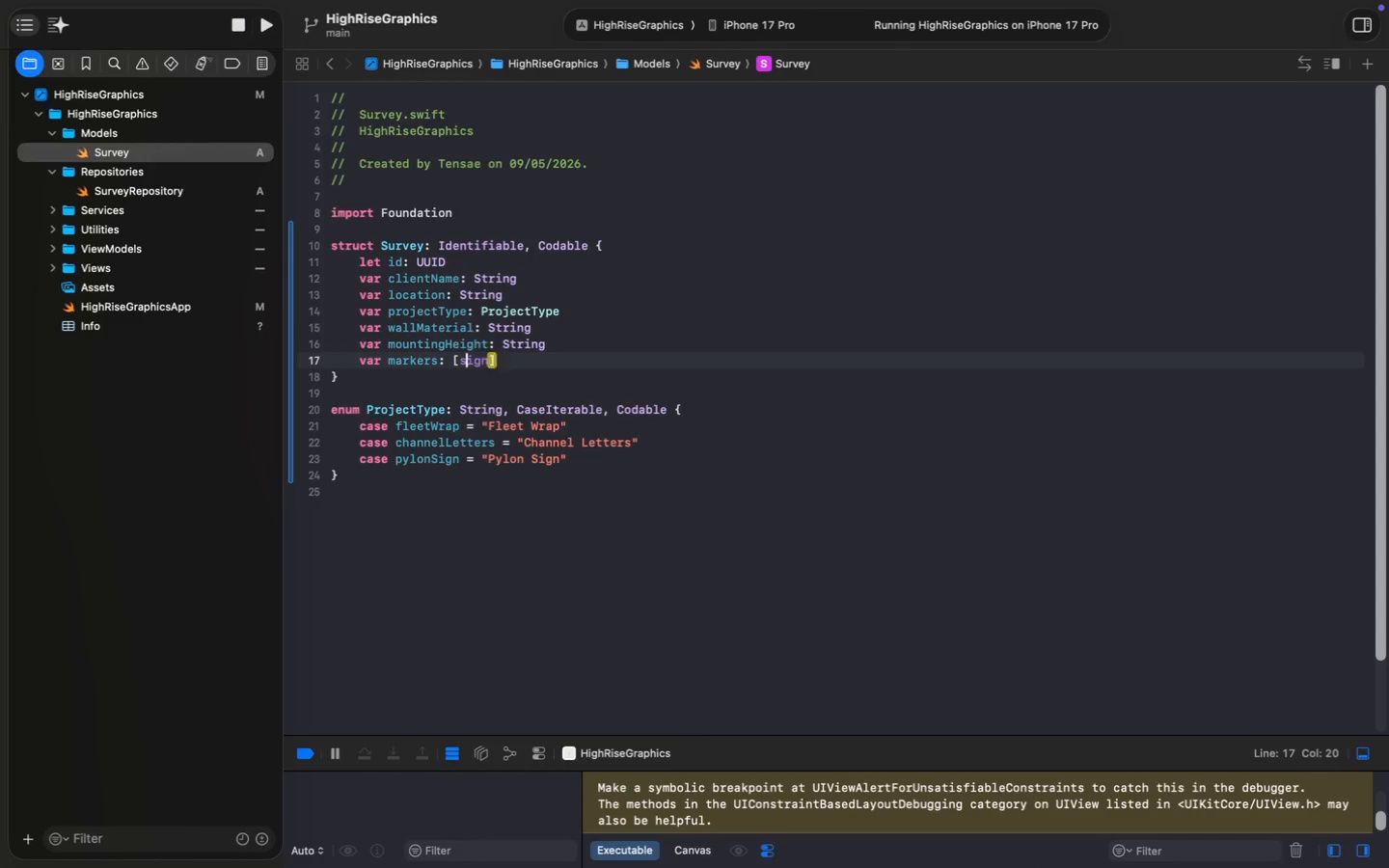 
key(Backspace)
 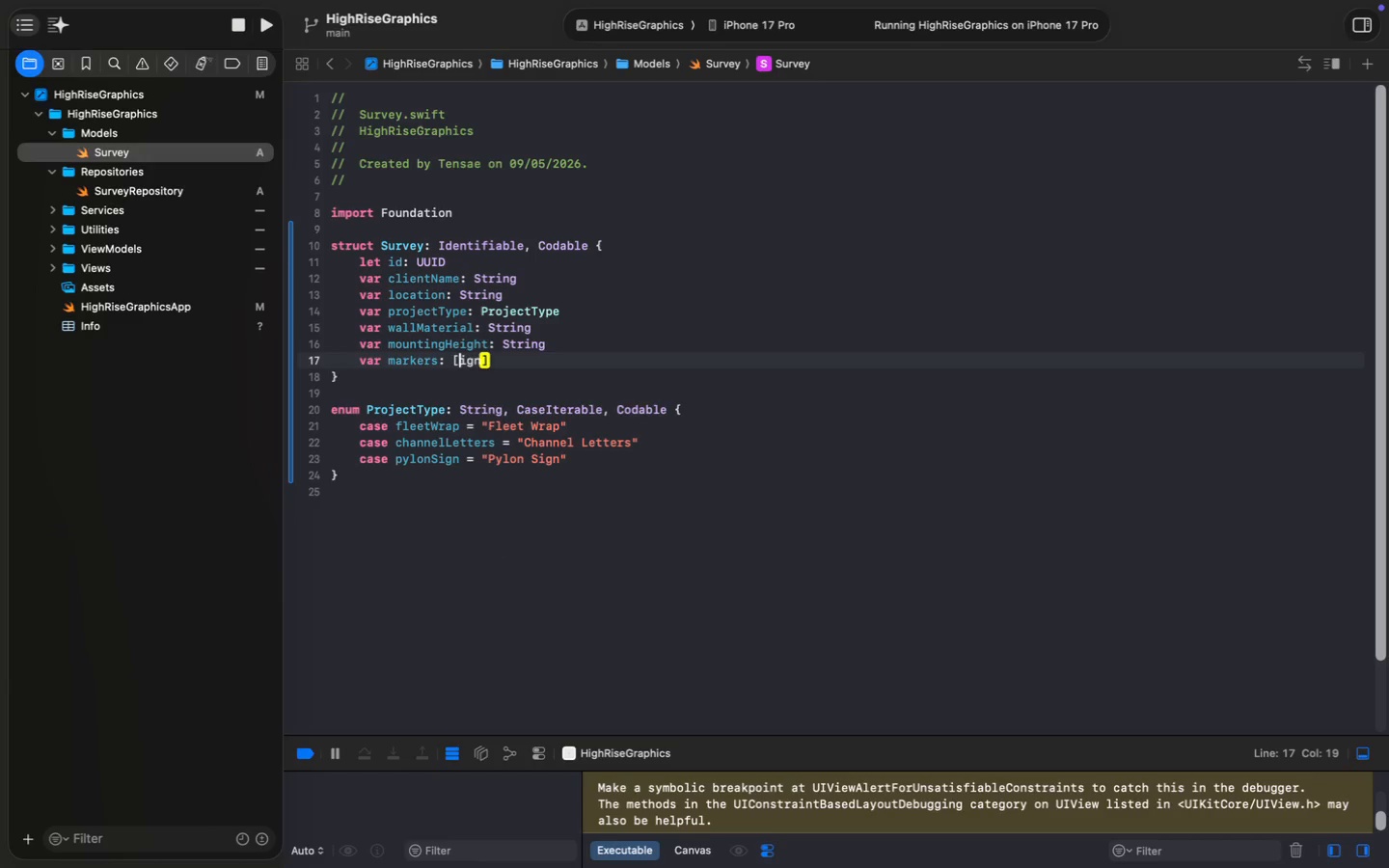 
key(Shift+S)
 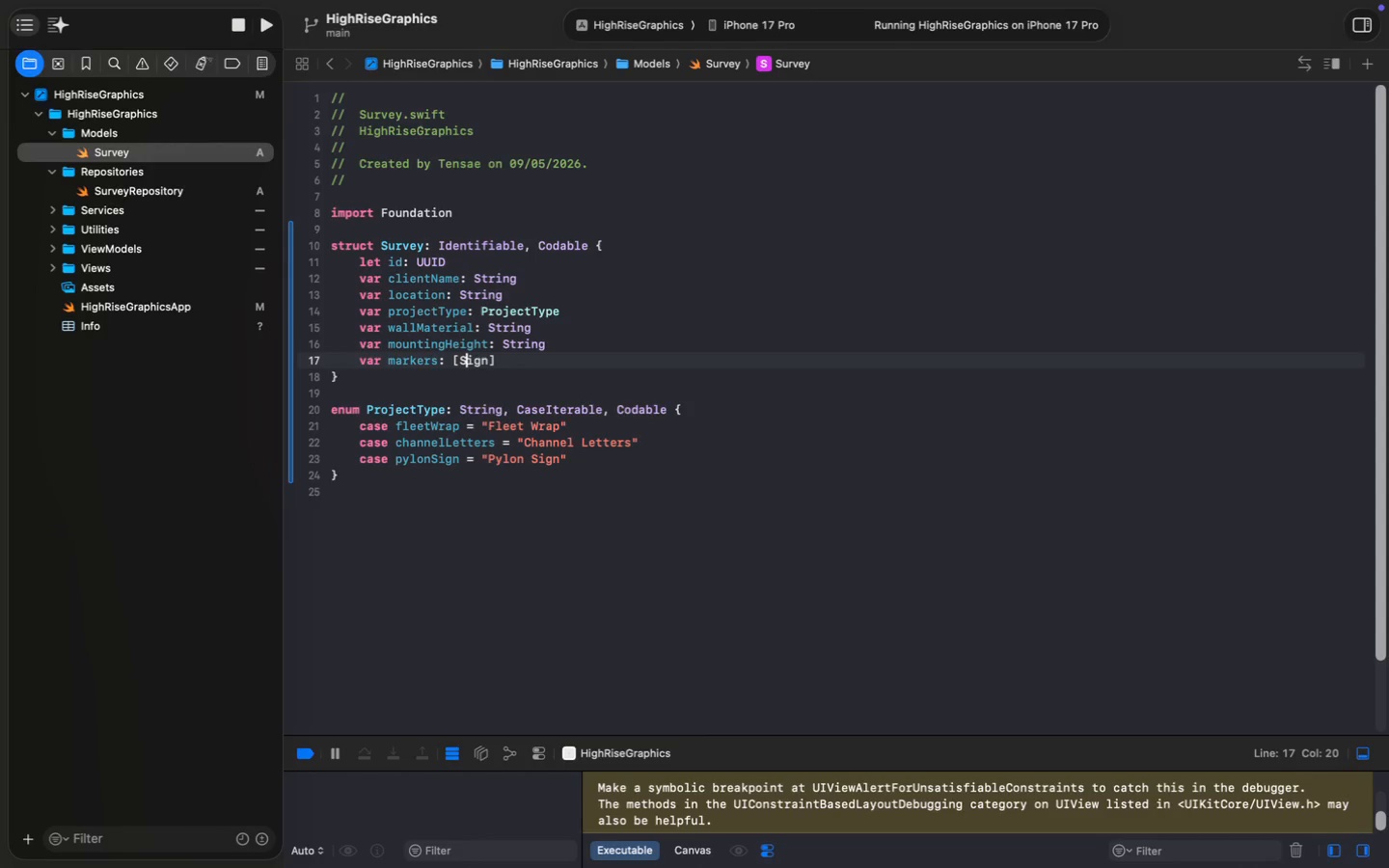 
key(Alt+AltRight)
 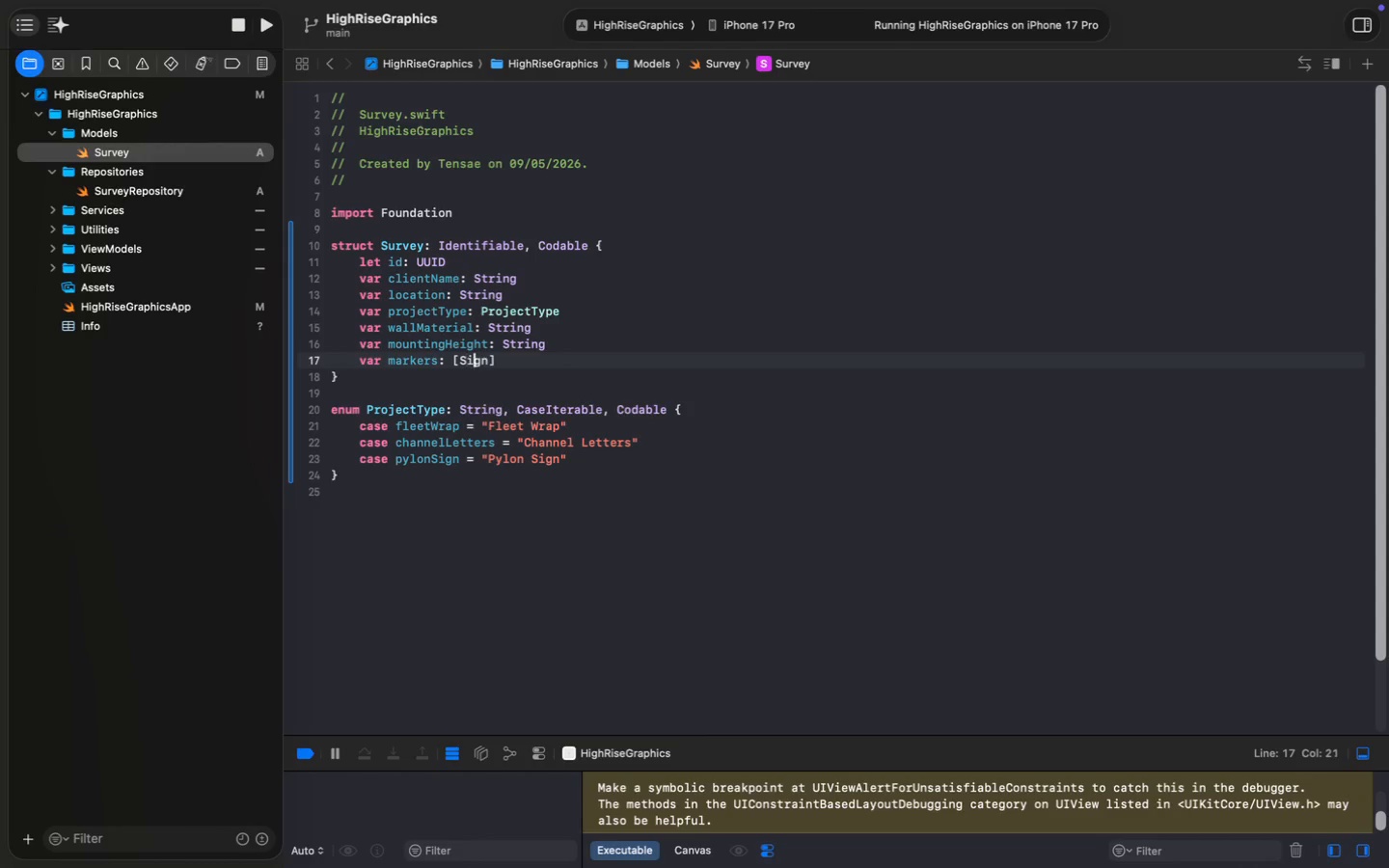 
key(ArrowRight)
 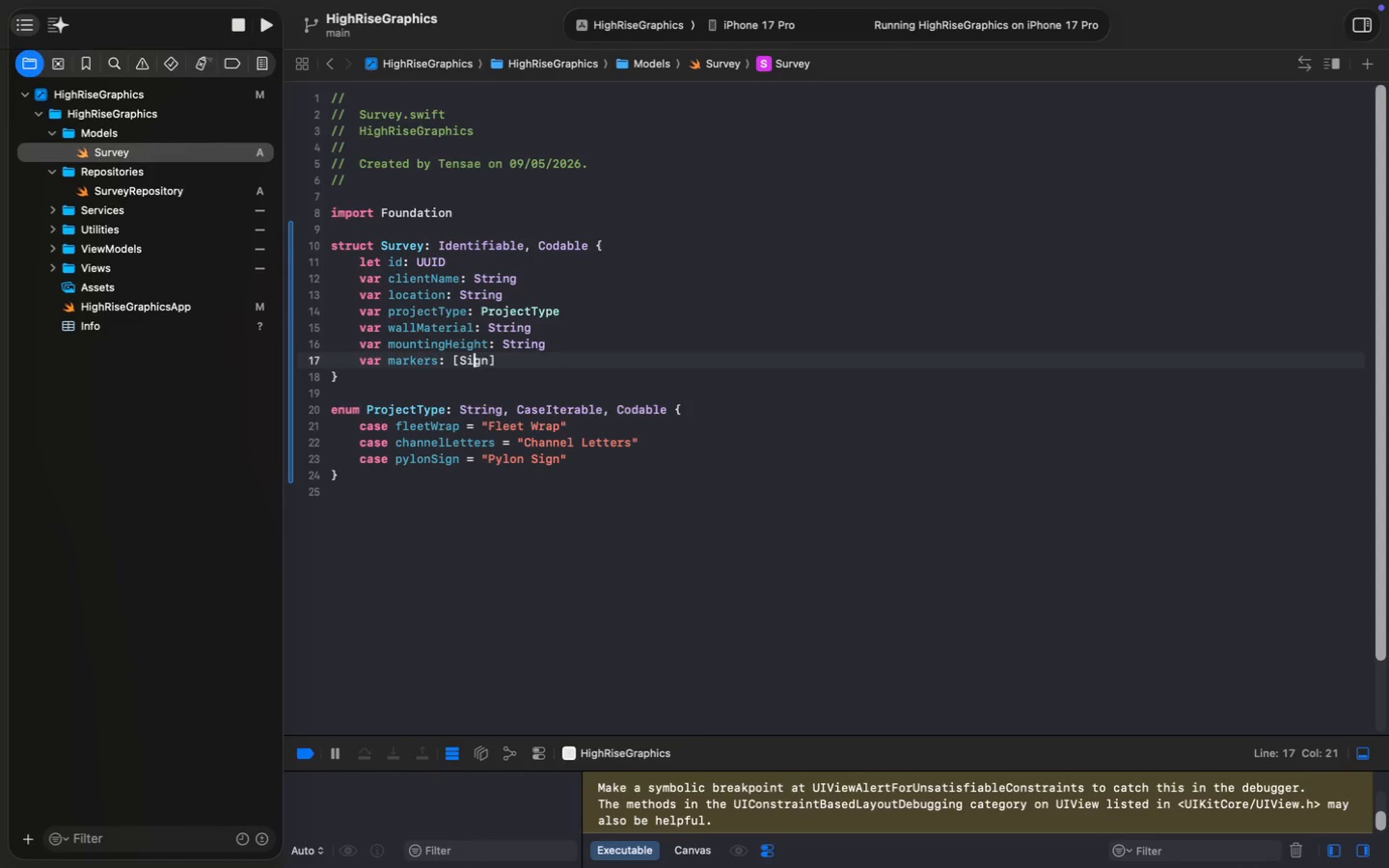 
hold_key(key=AltRight, duration=0.49)
 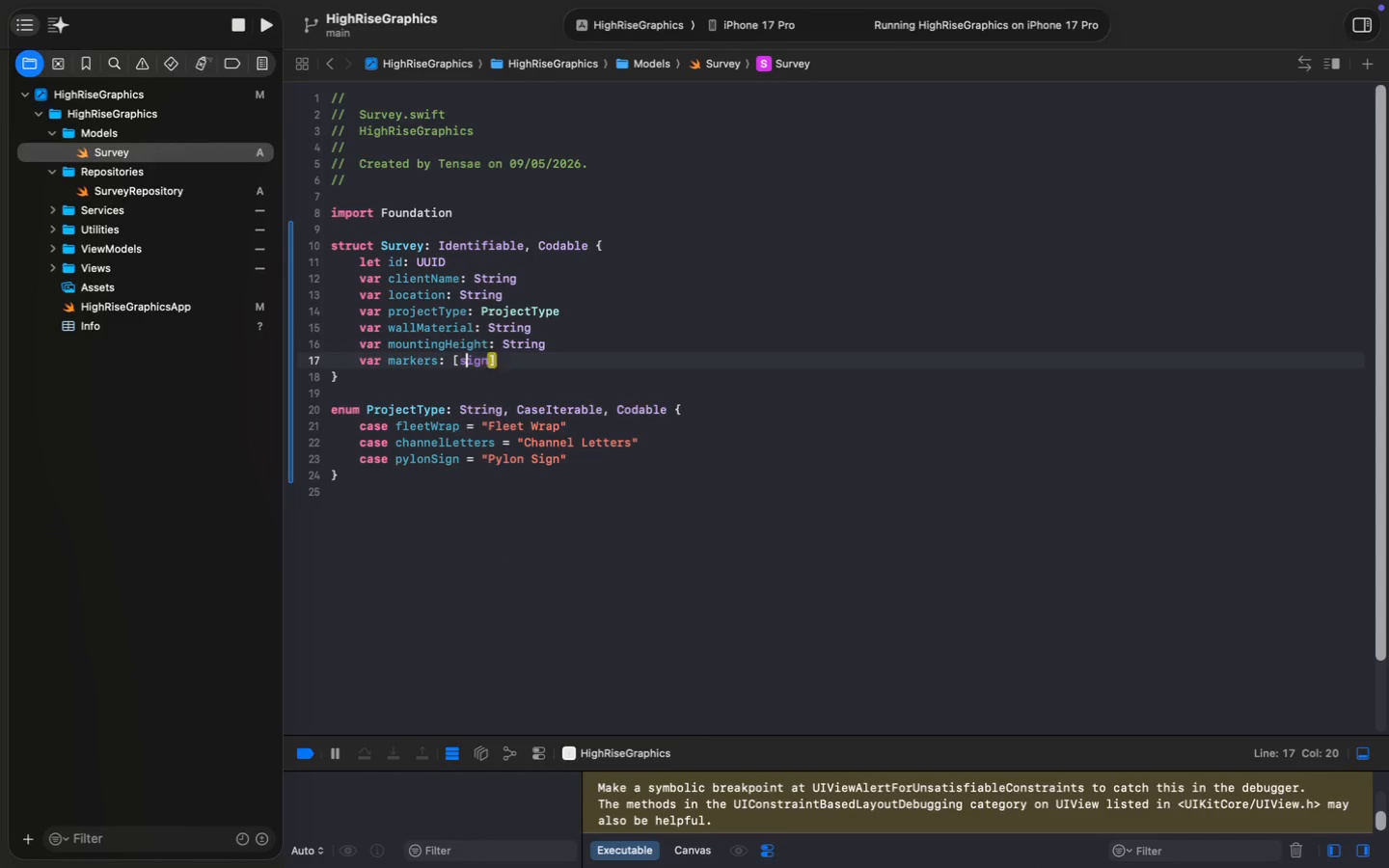 
key(ArrowRight)
 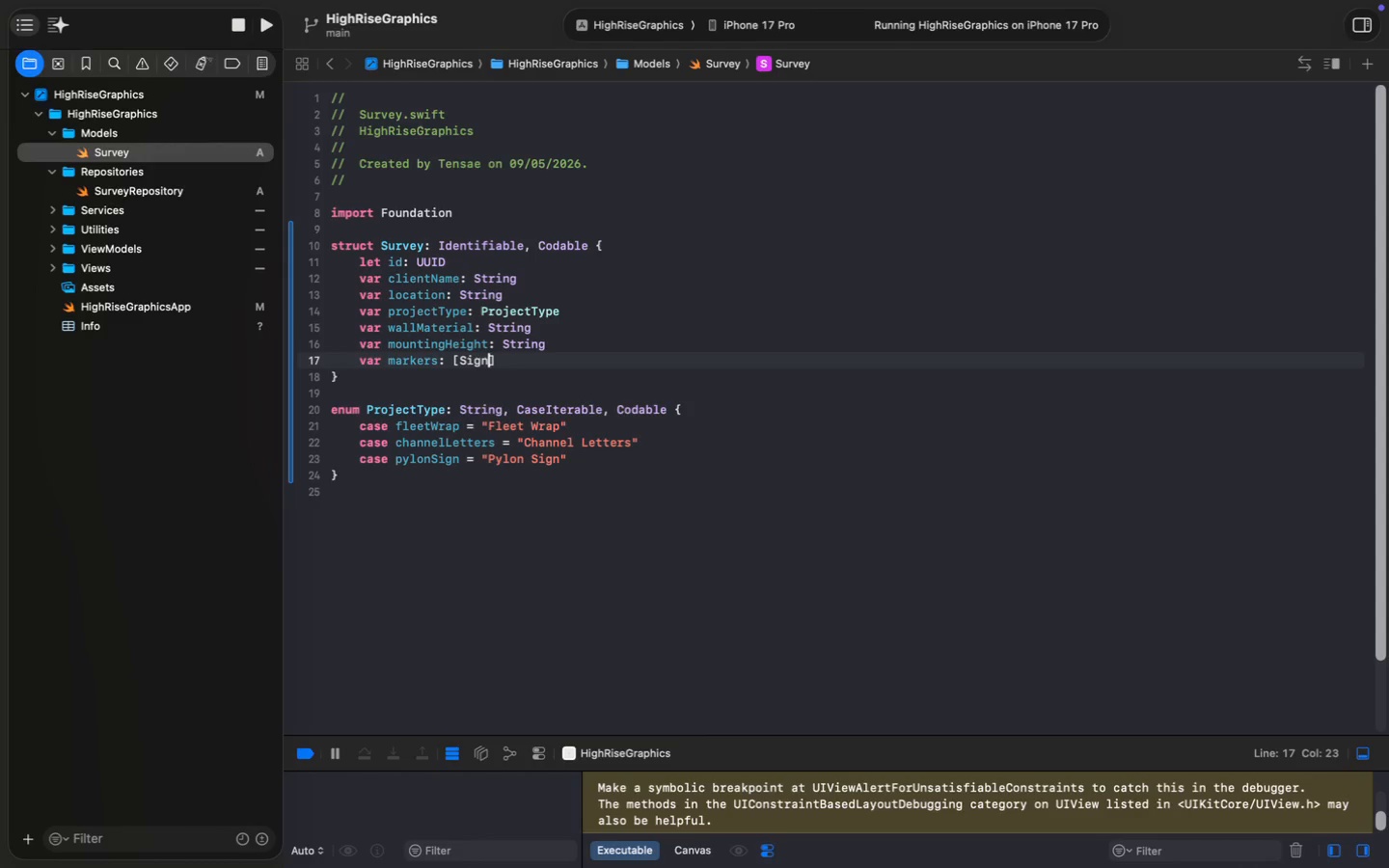 
key(ArrowRight)
 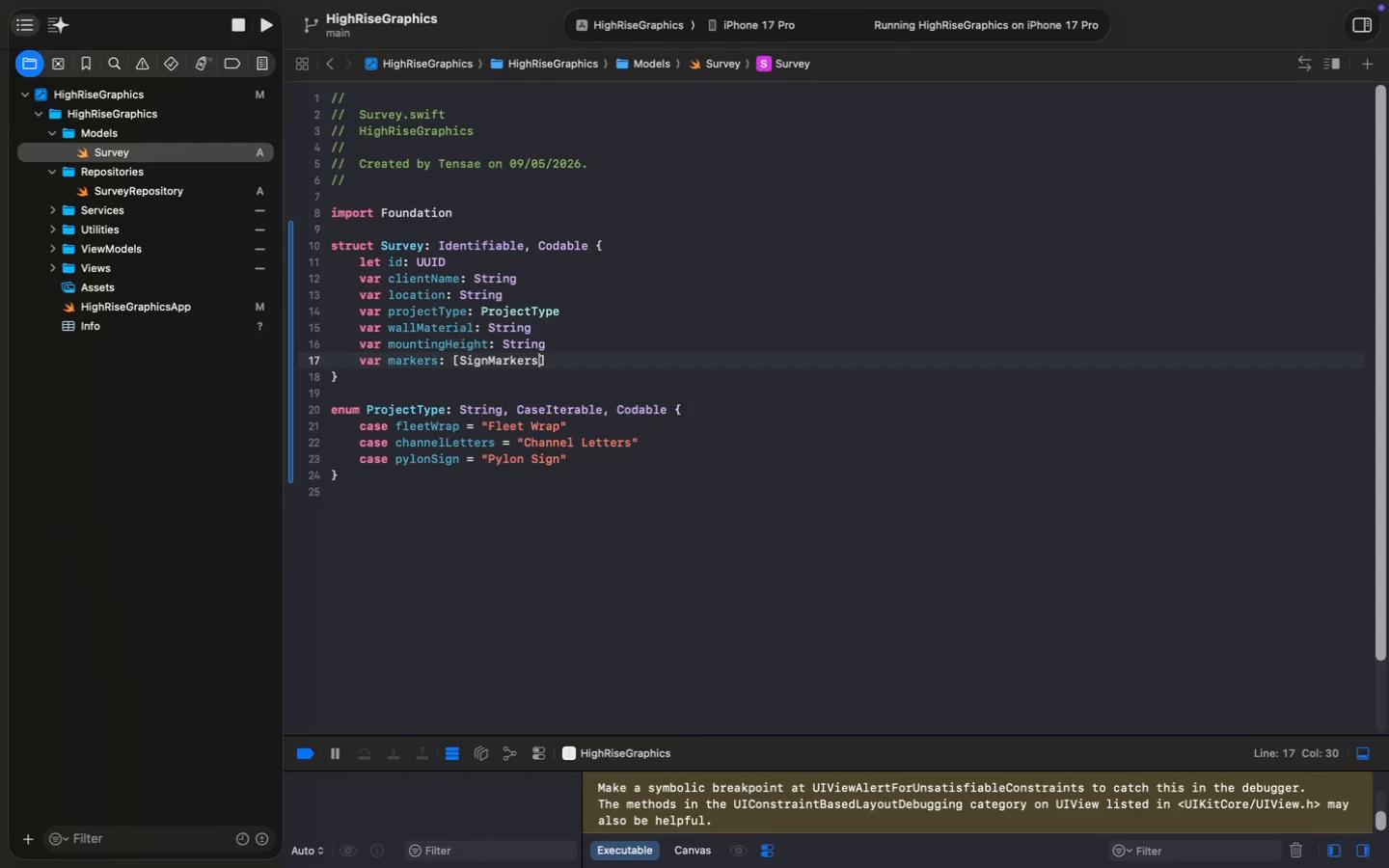 
type(Market)
key(Backspace)
type(rs)
 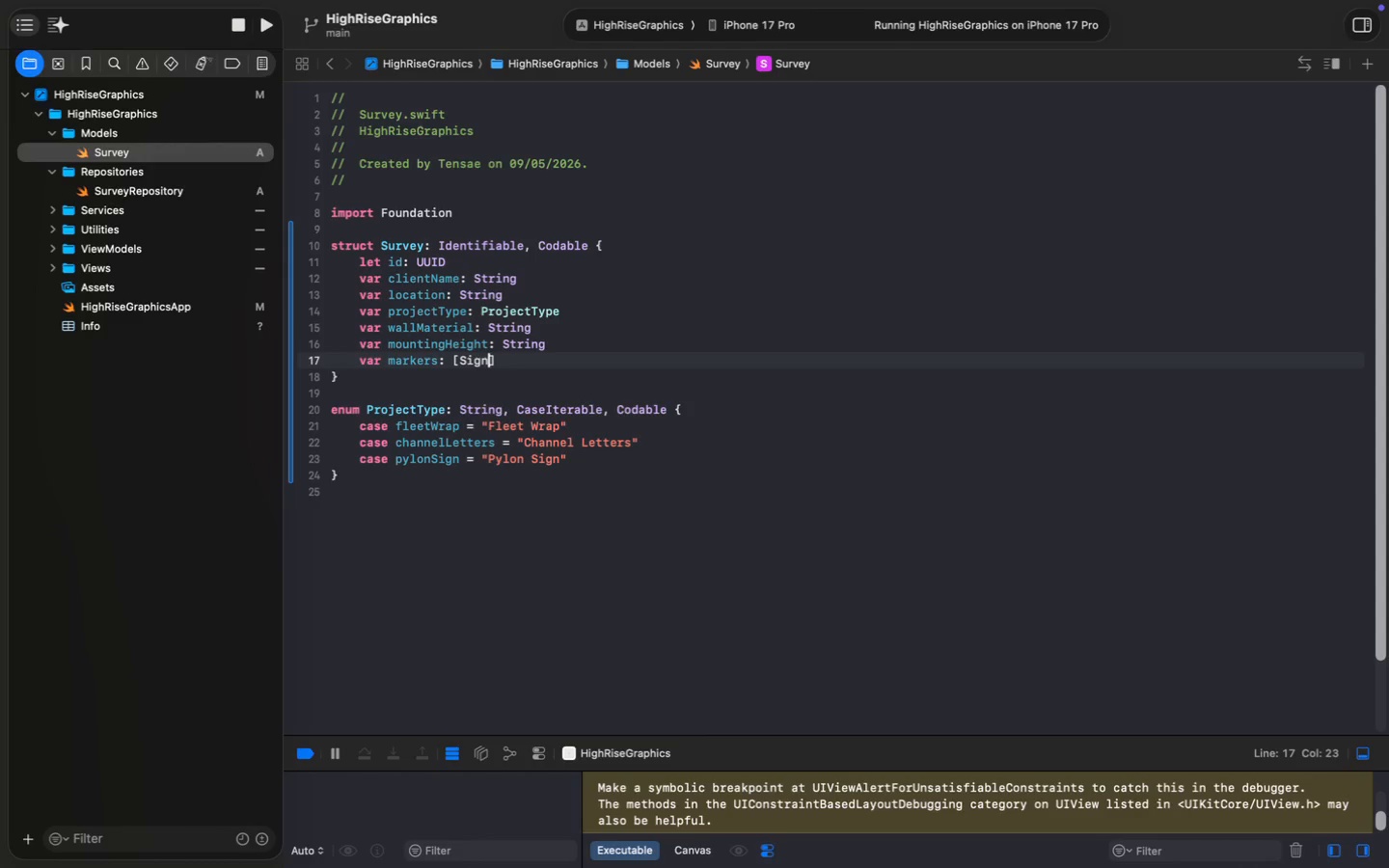 
key(ArrowDown)
 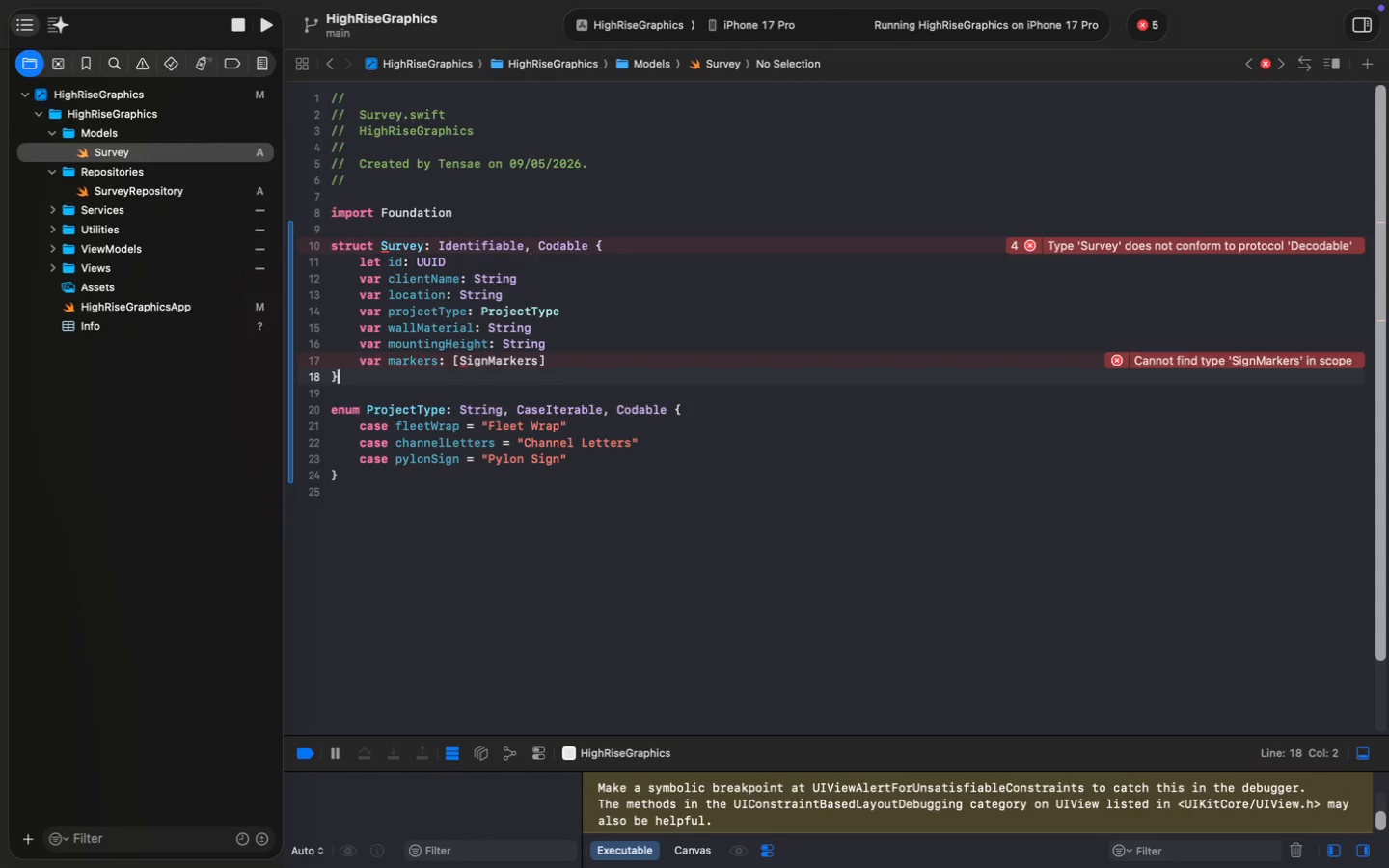 
key(Enter)
 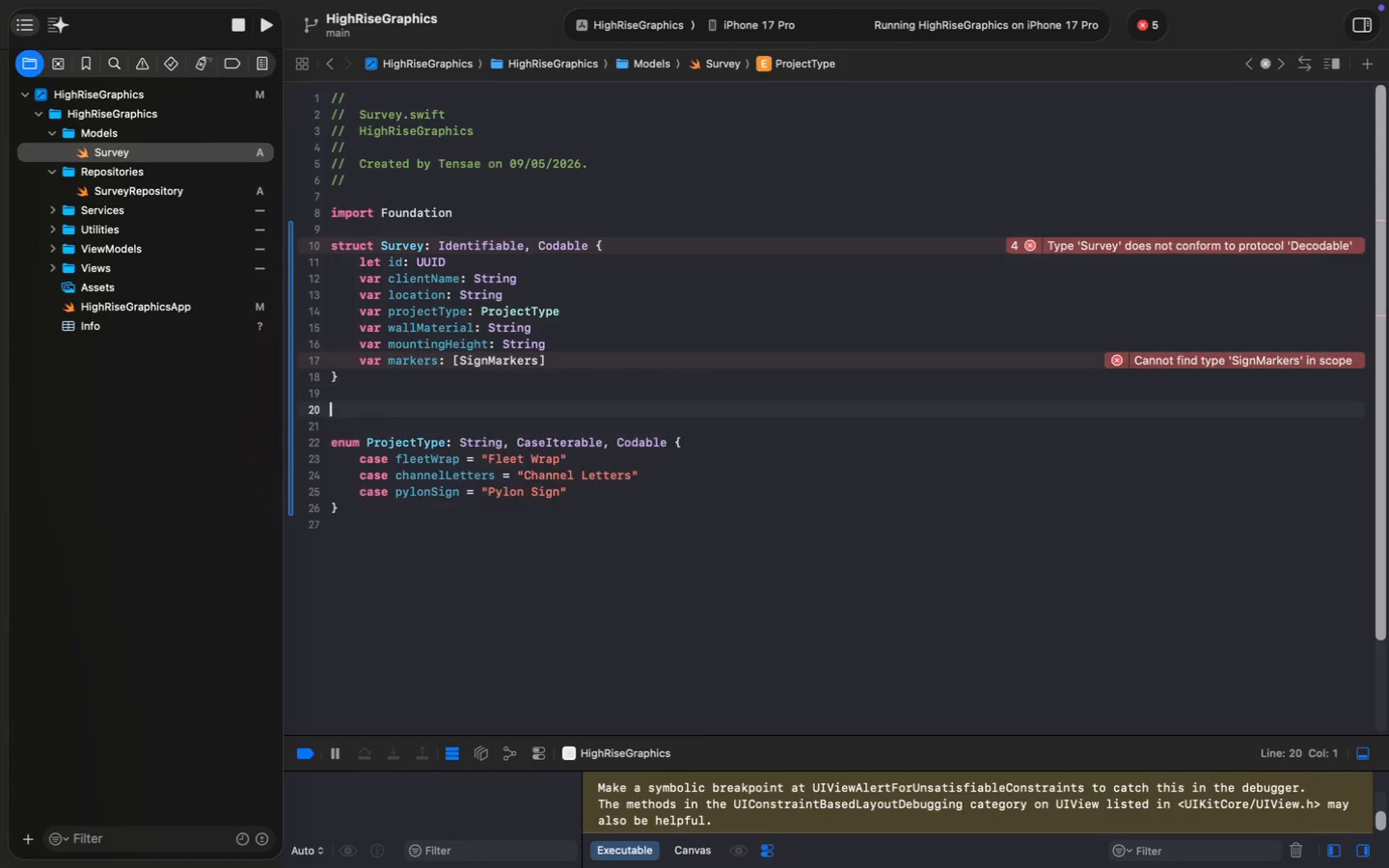 
key(Enter)
 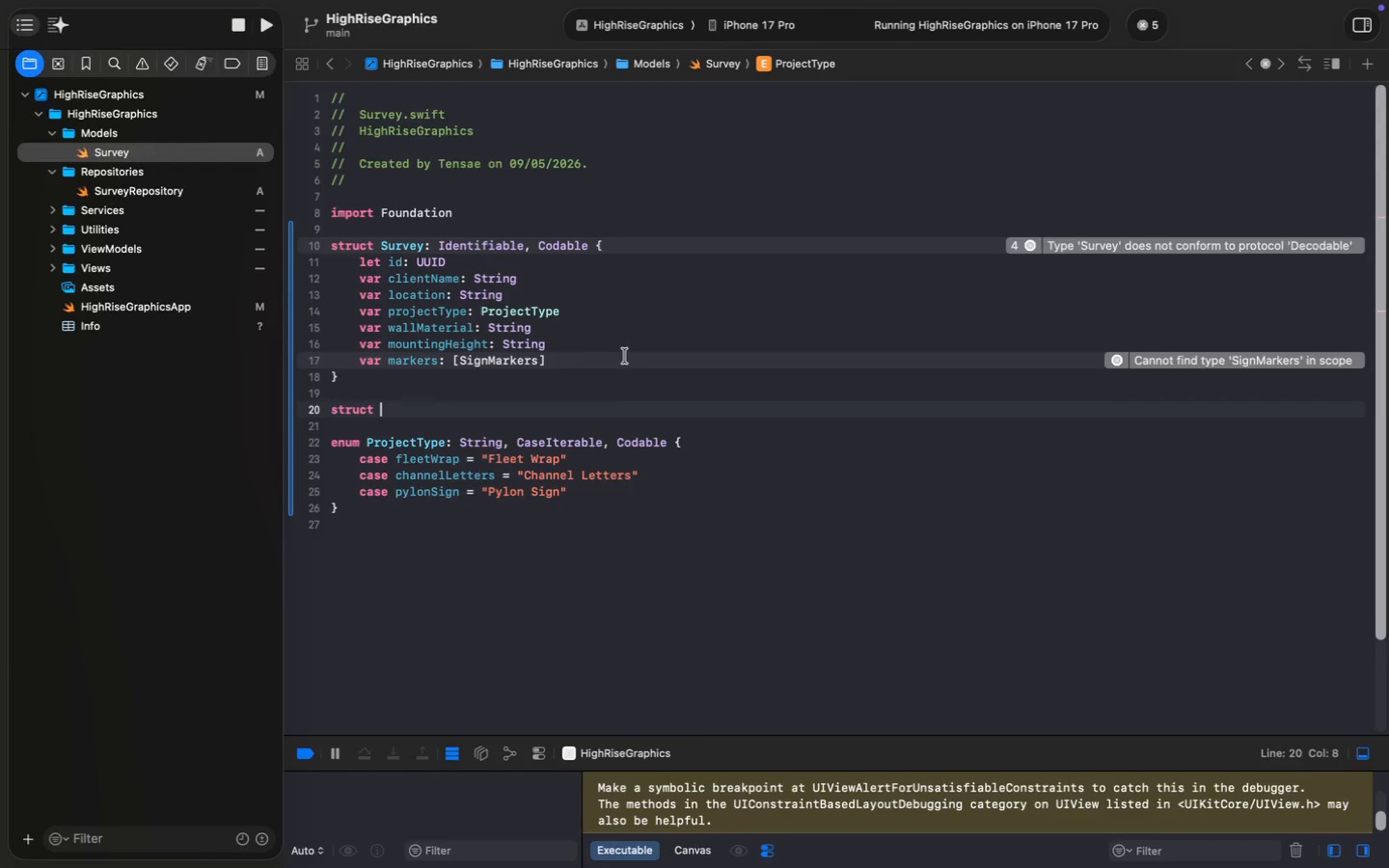 
type(struct )
 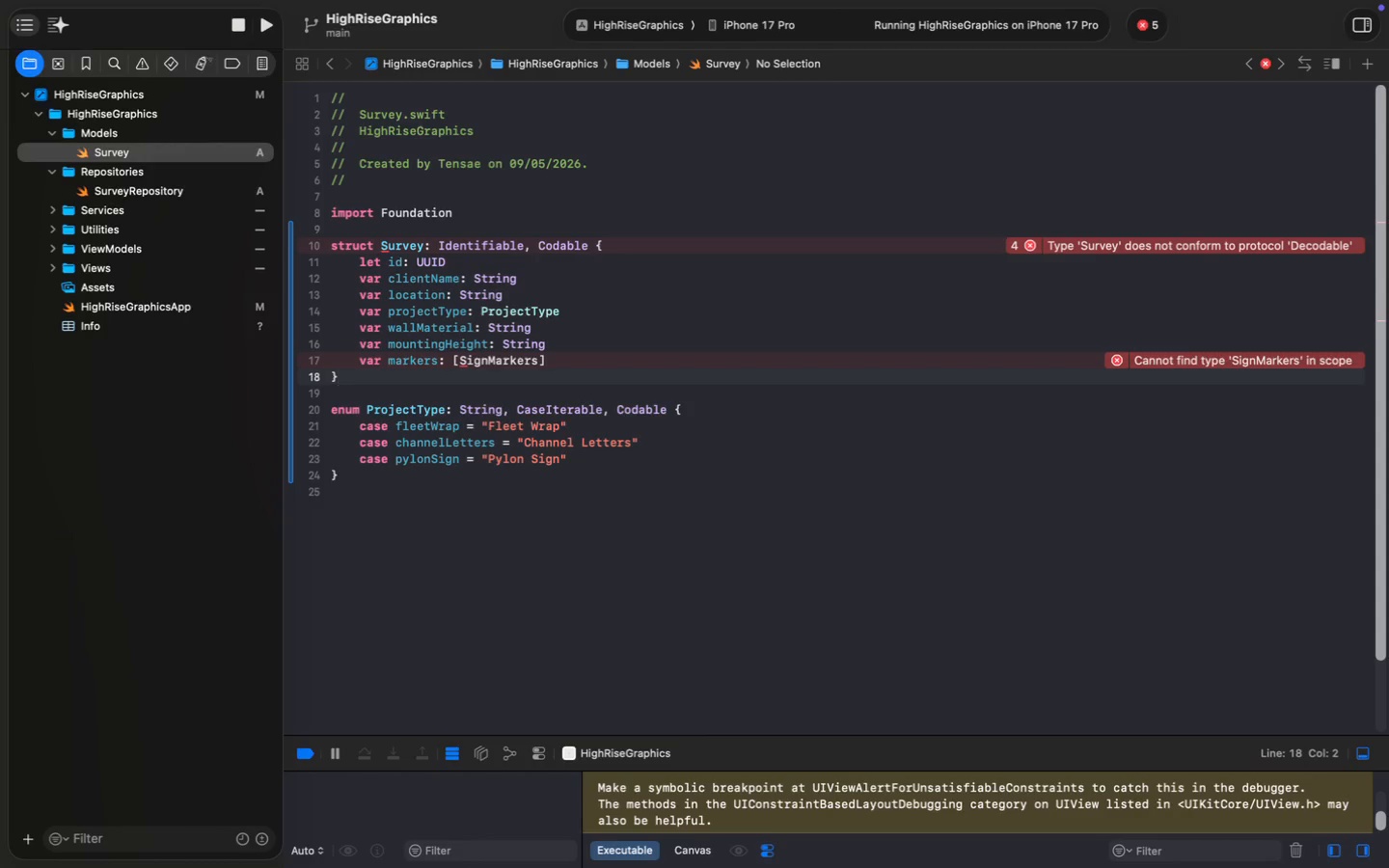 
hold_key(key=ShiftLeft, duration=0.46)
 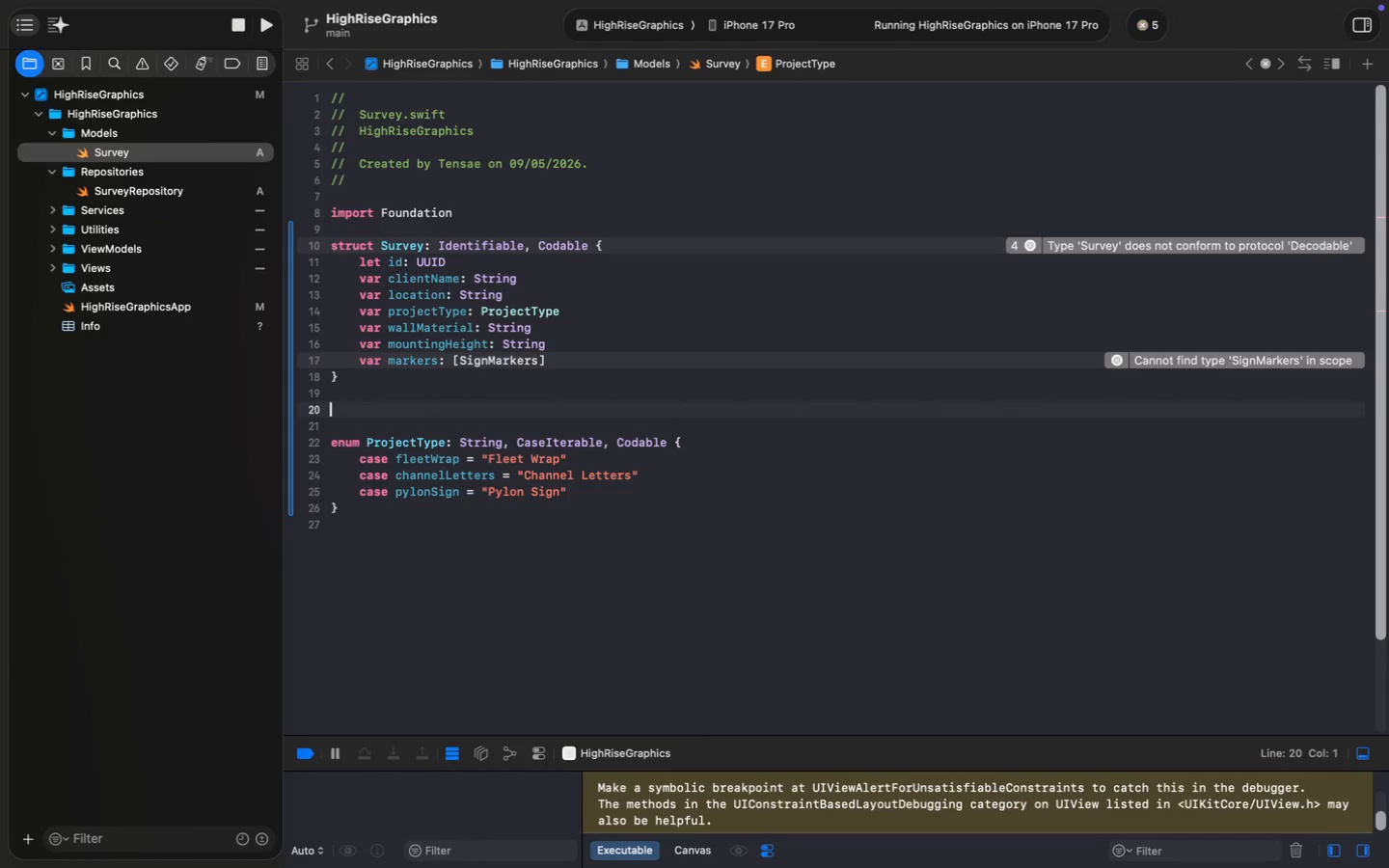 
key(Tab)
 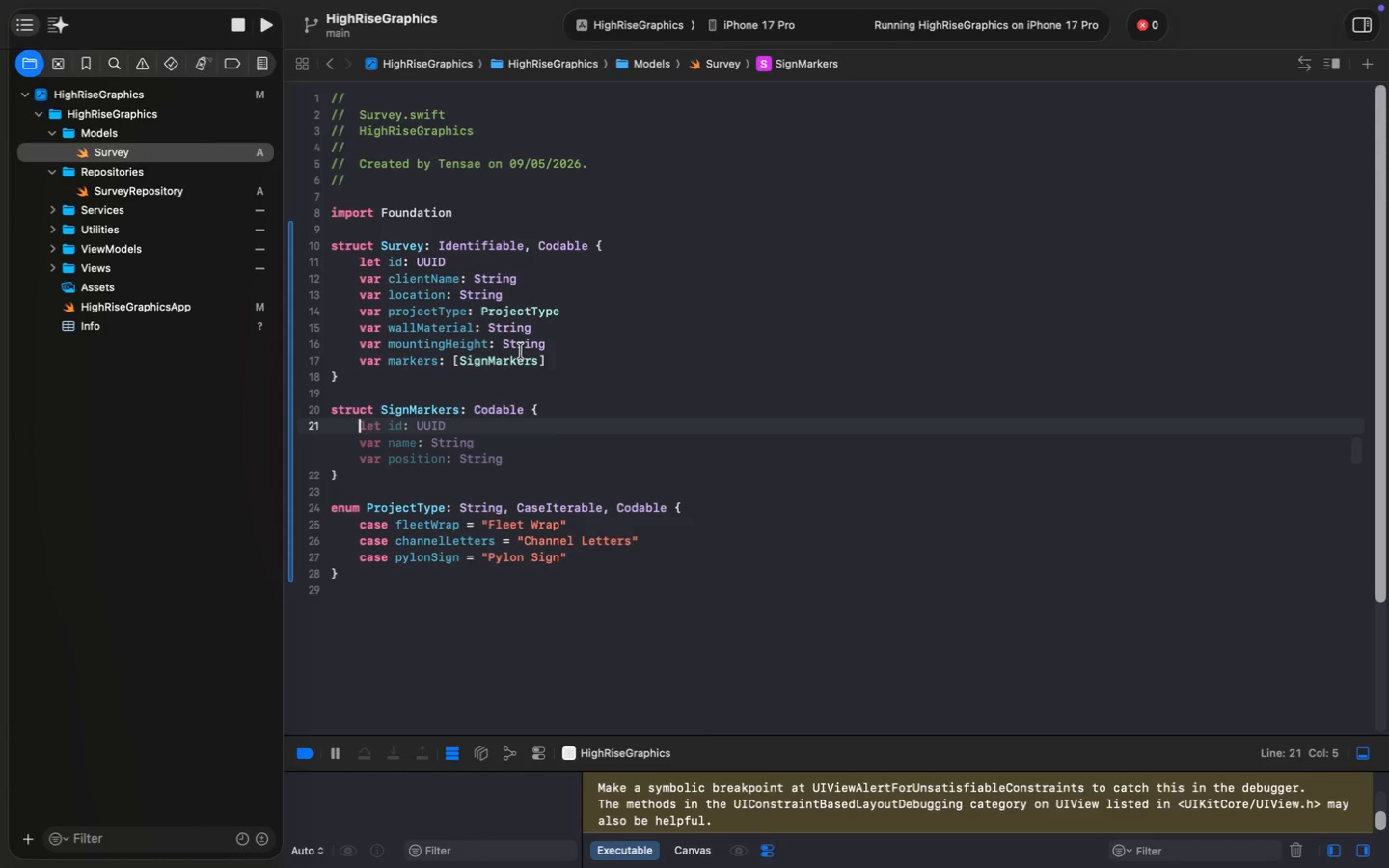 
key(Tab)
 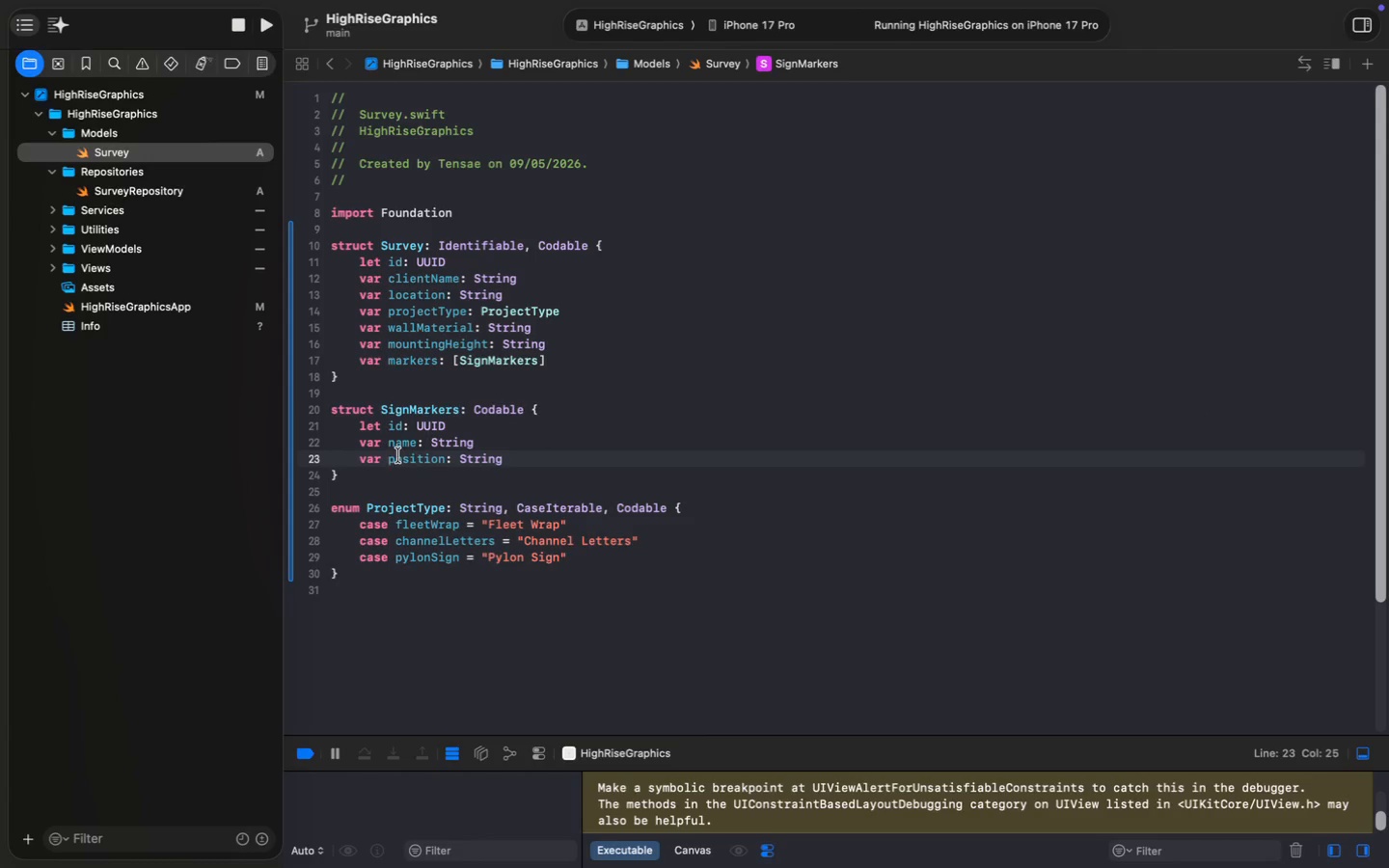 
double_click([404, 446])
 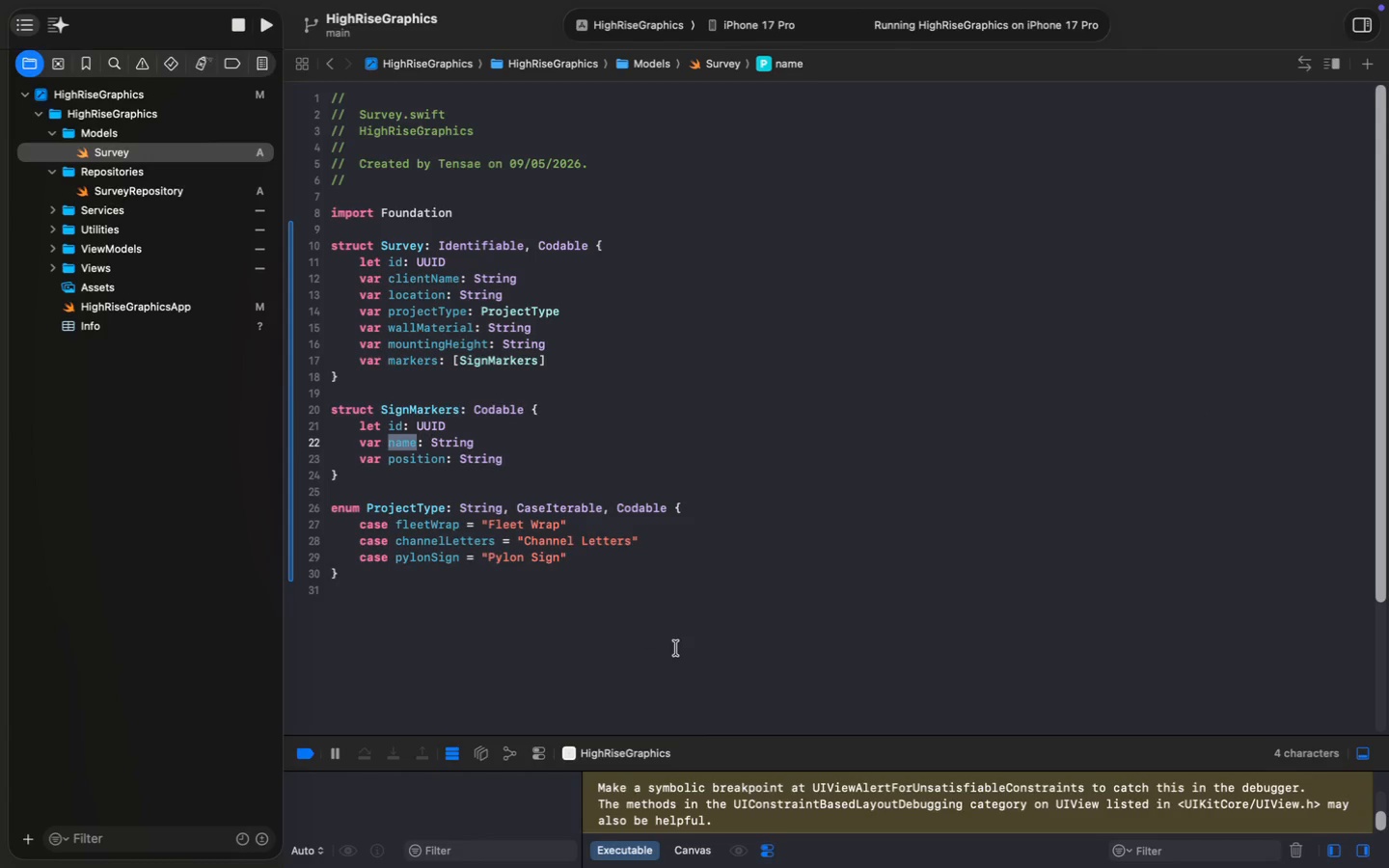 
key(X)
 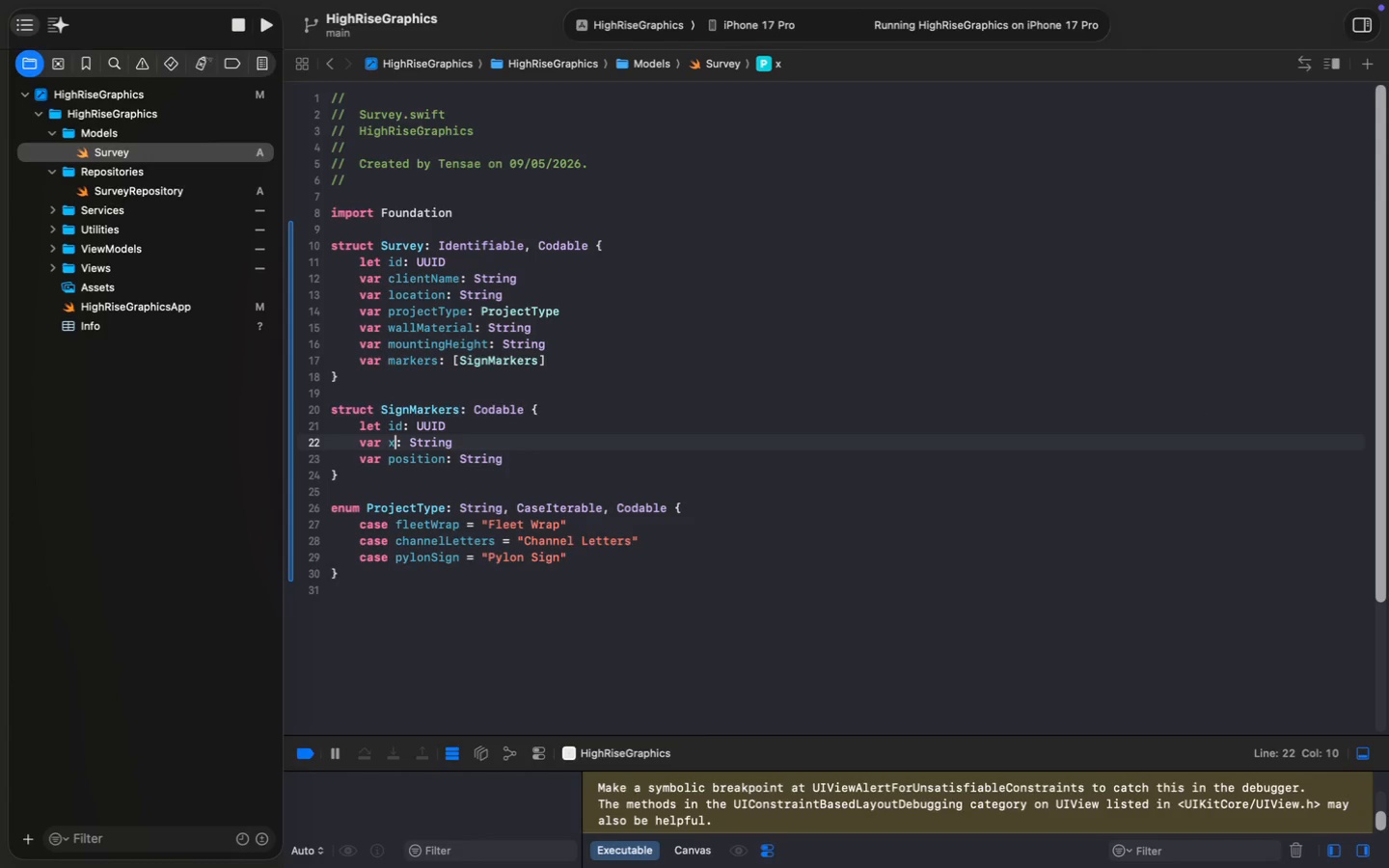 
key(ArrowDown)
 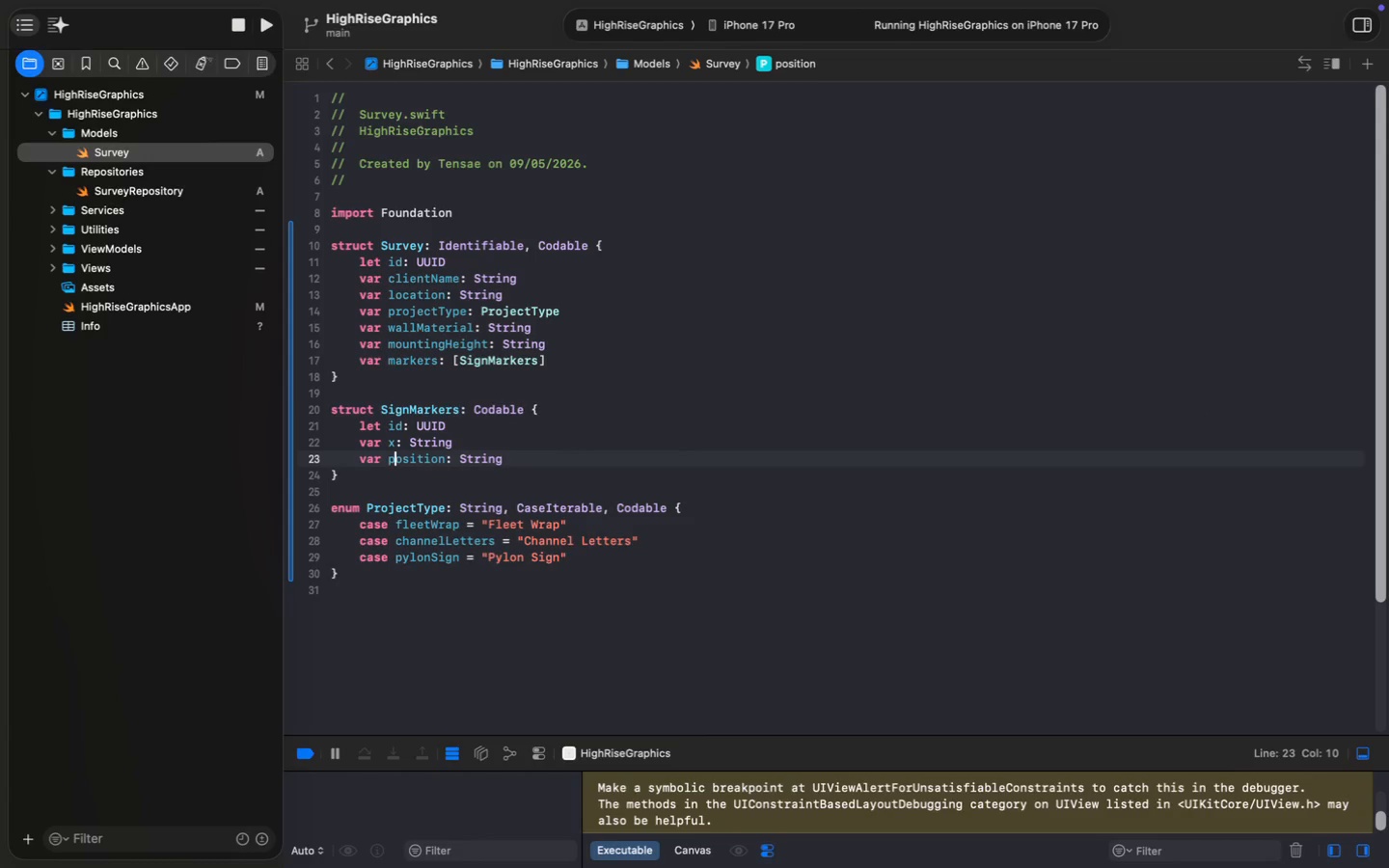 
key(ArrowLeft)
 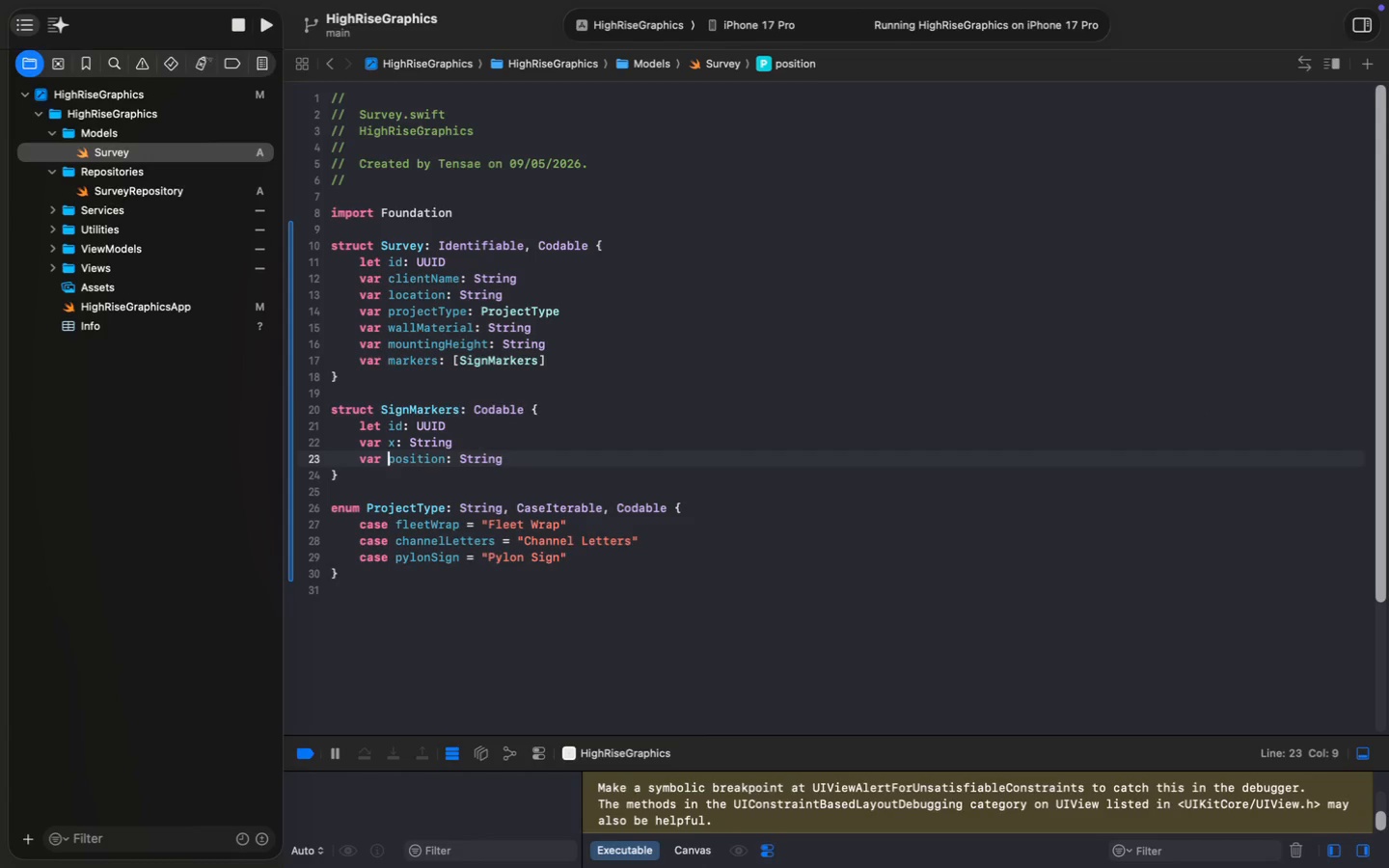 
key(Alt+Shift+ArrowRight)
 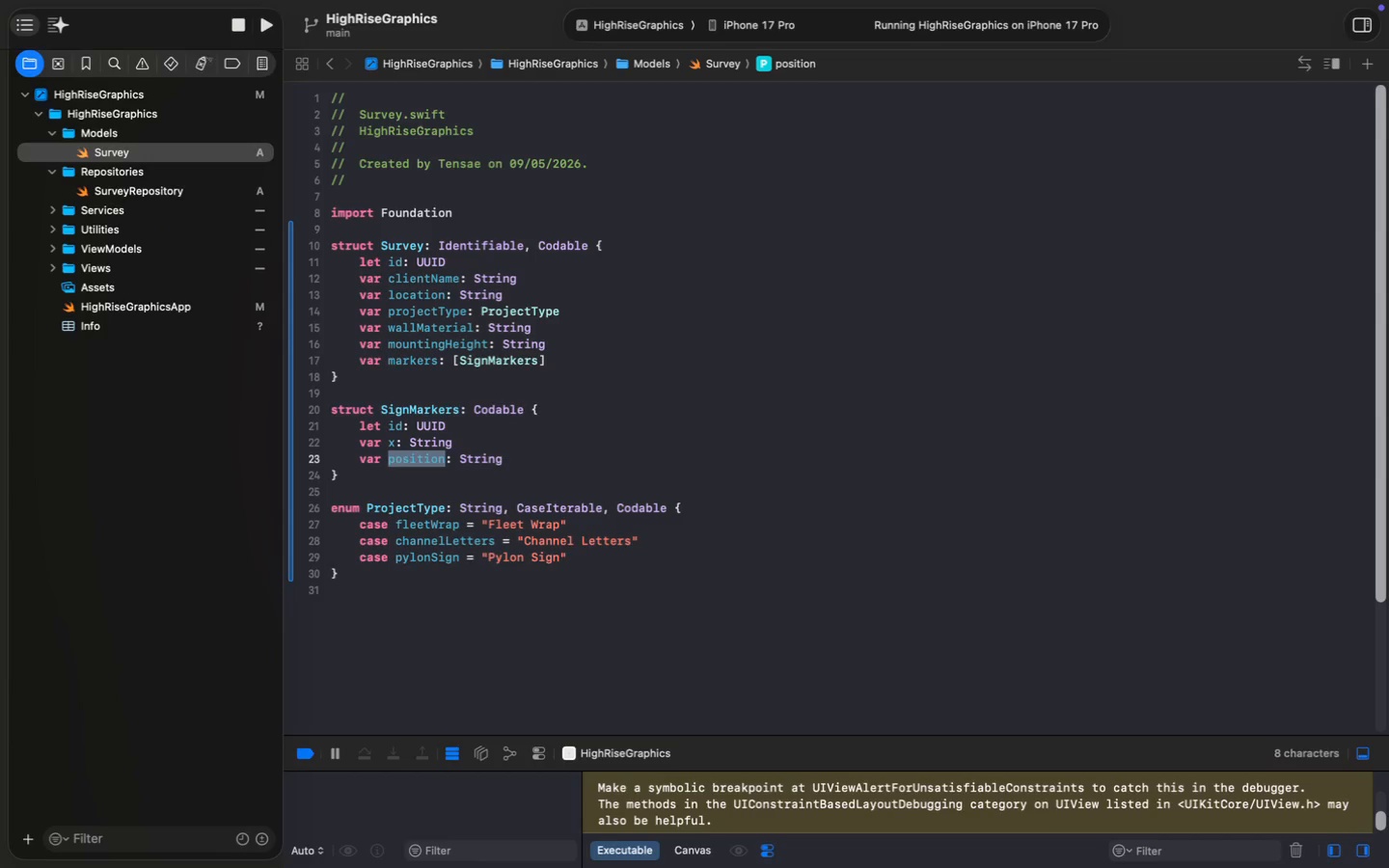 
key(Y)
 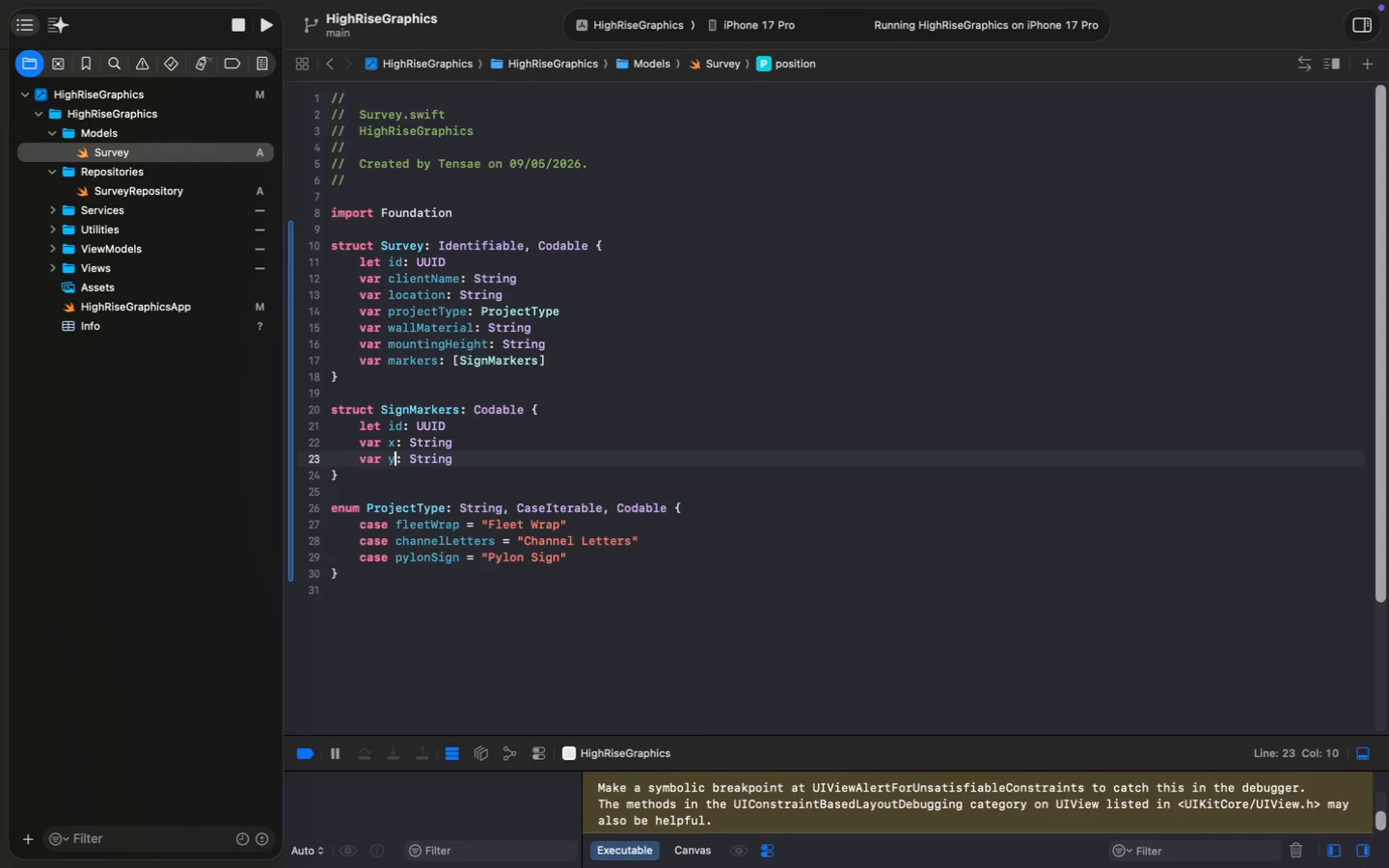 
double_click([432, 442])
 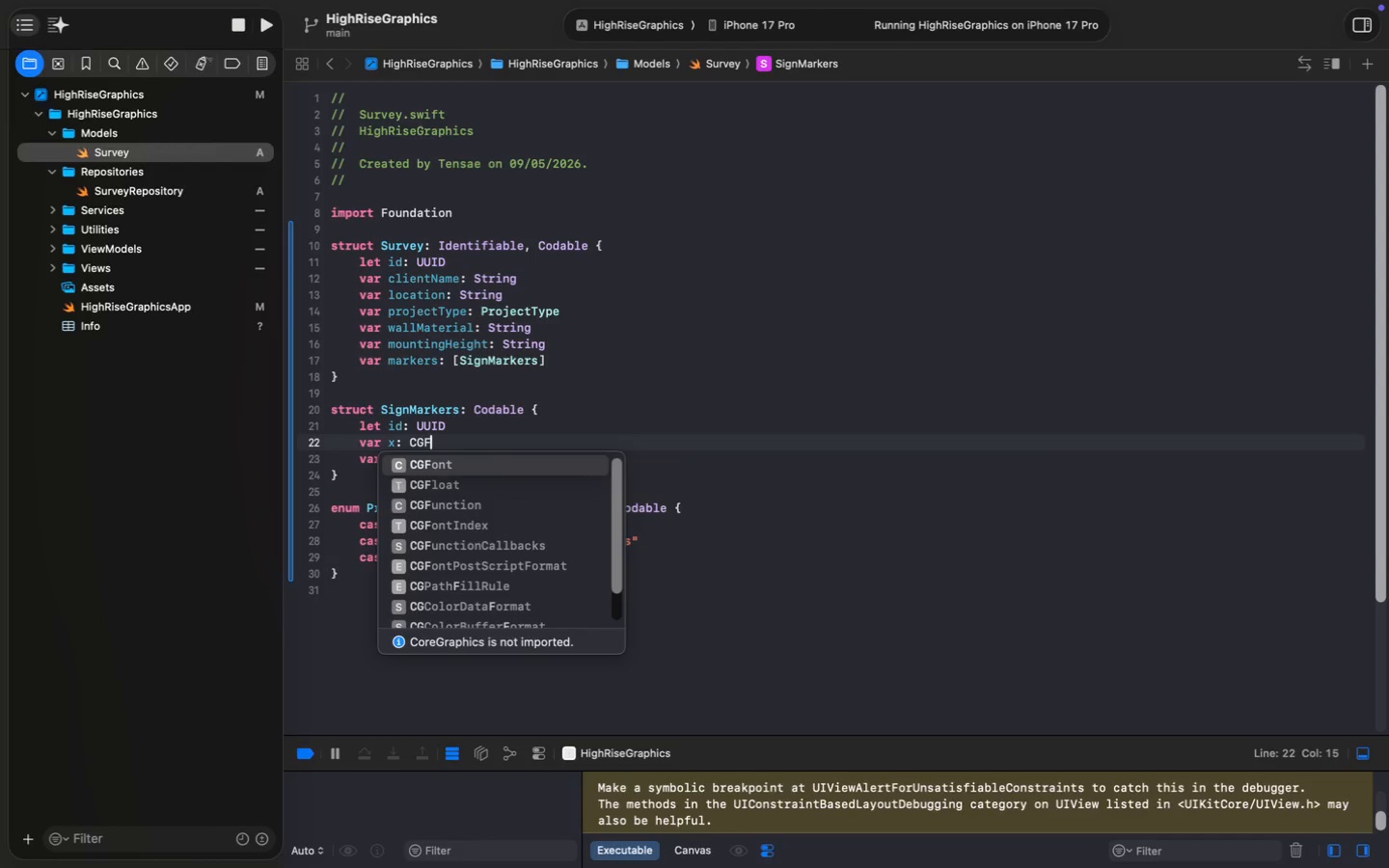 
type(CGFl)
 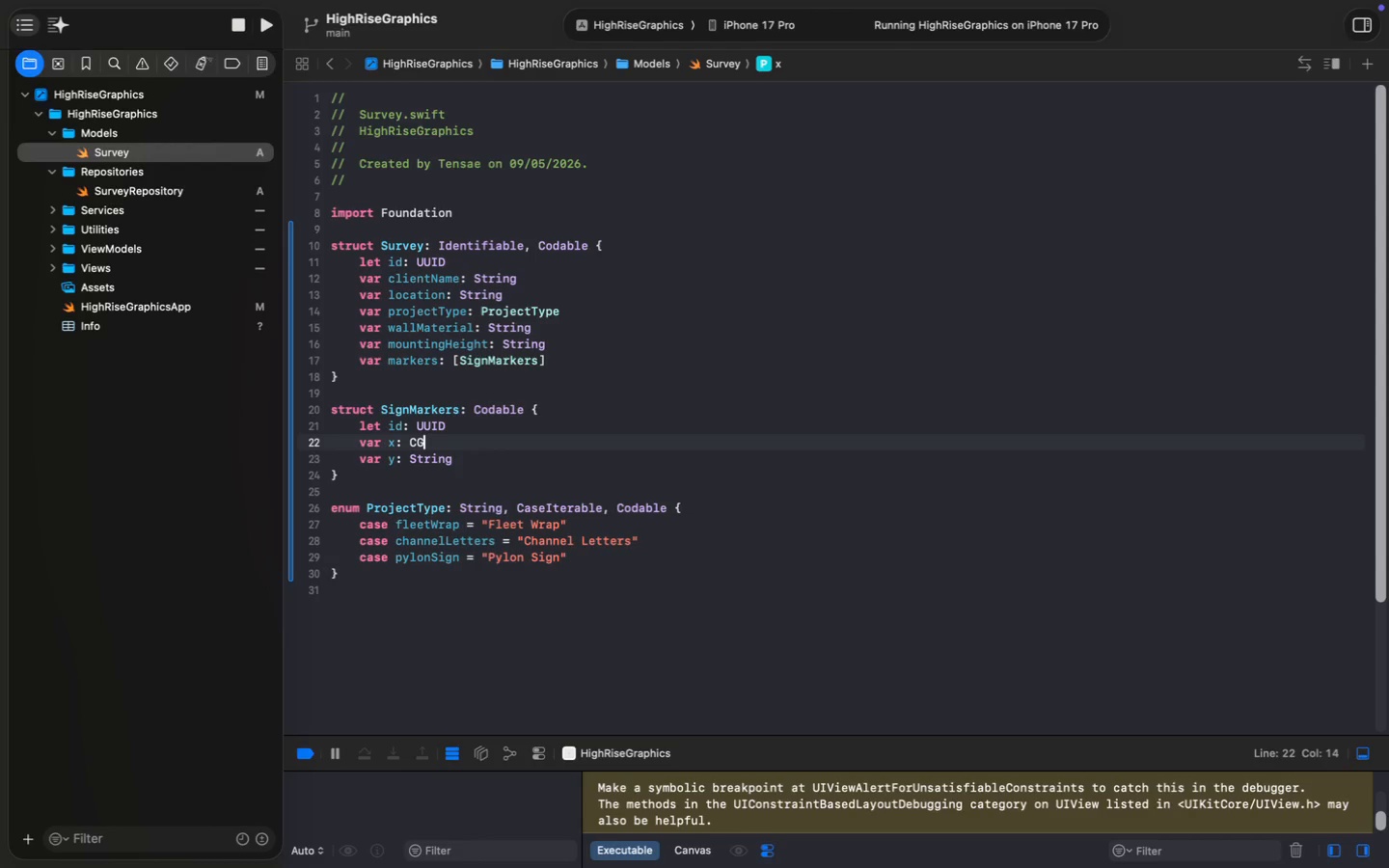 
key(Enter)
 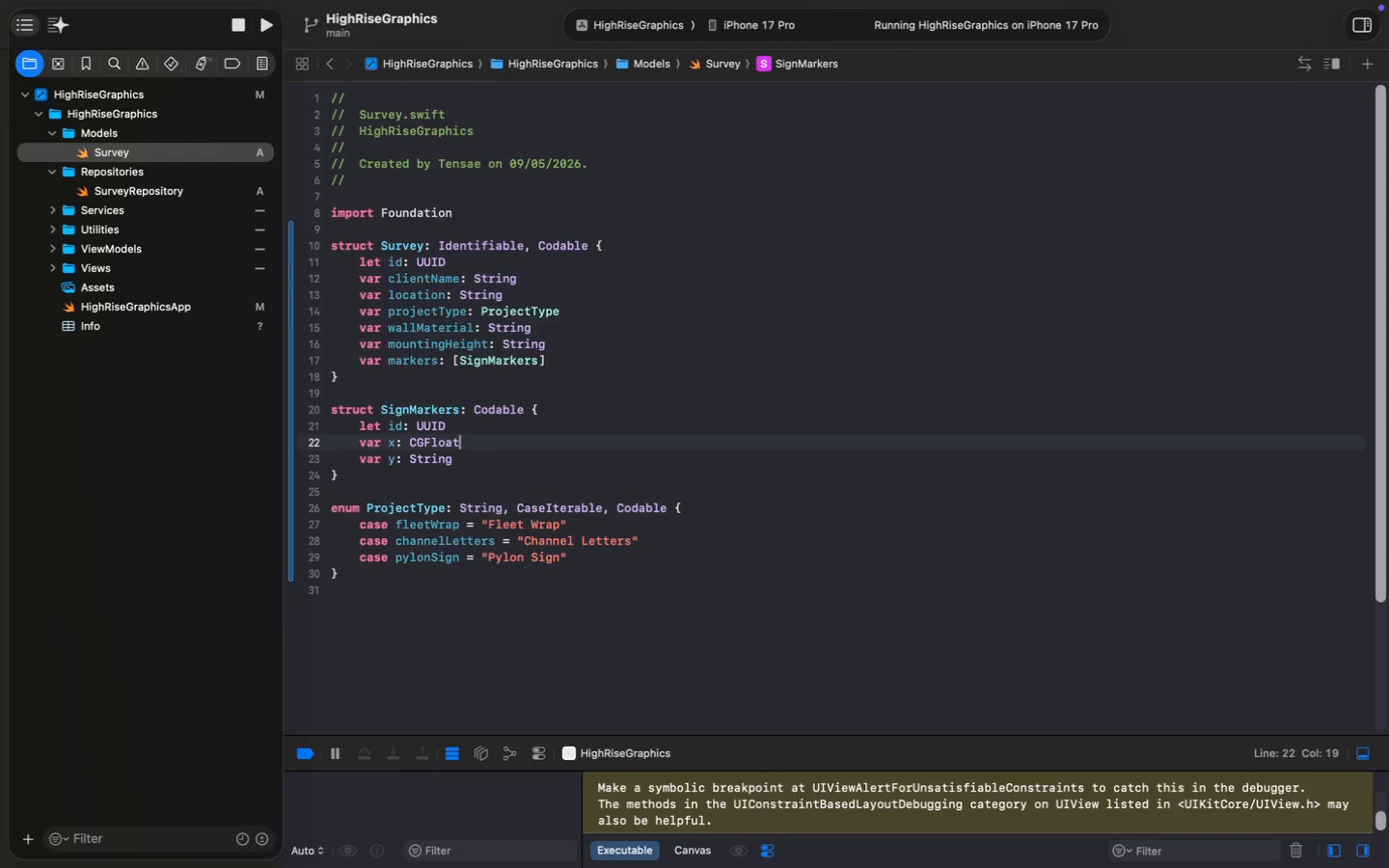 
double_click([438, 458])
 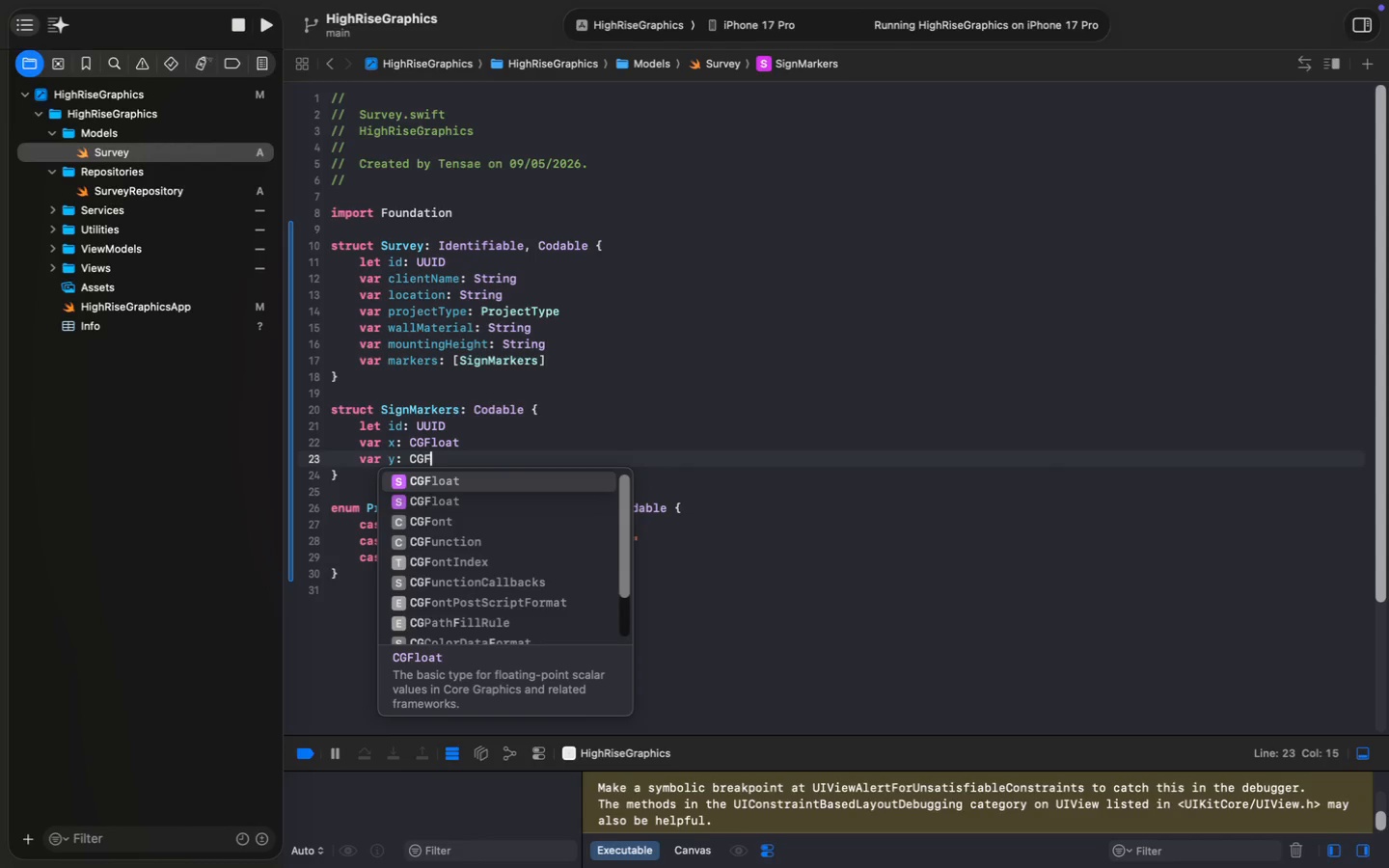 
type(CGFl)
 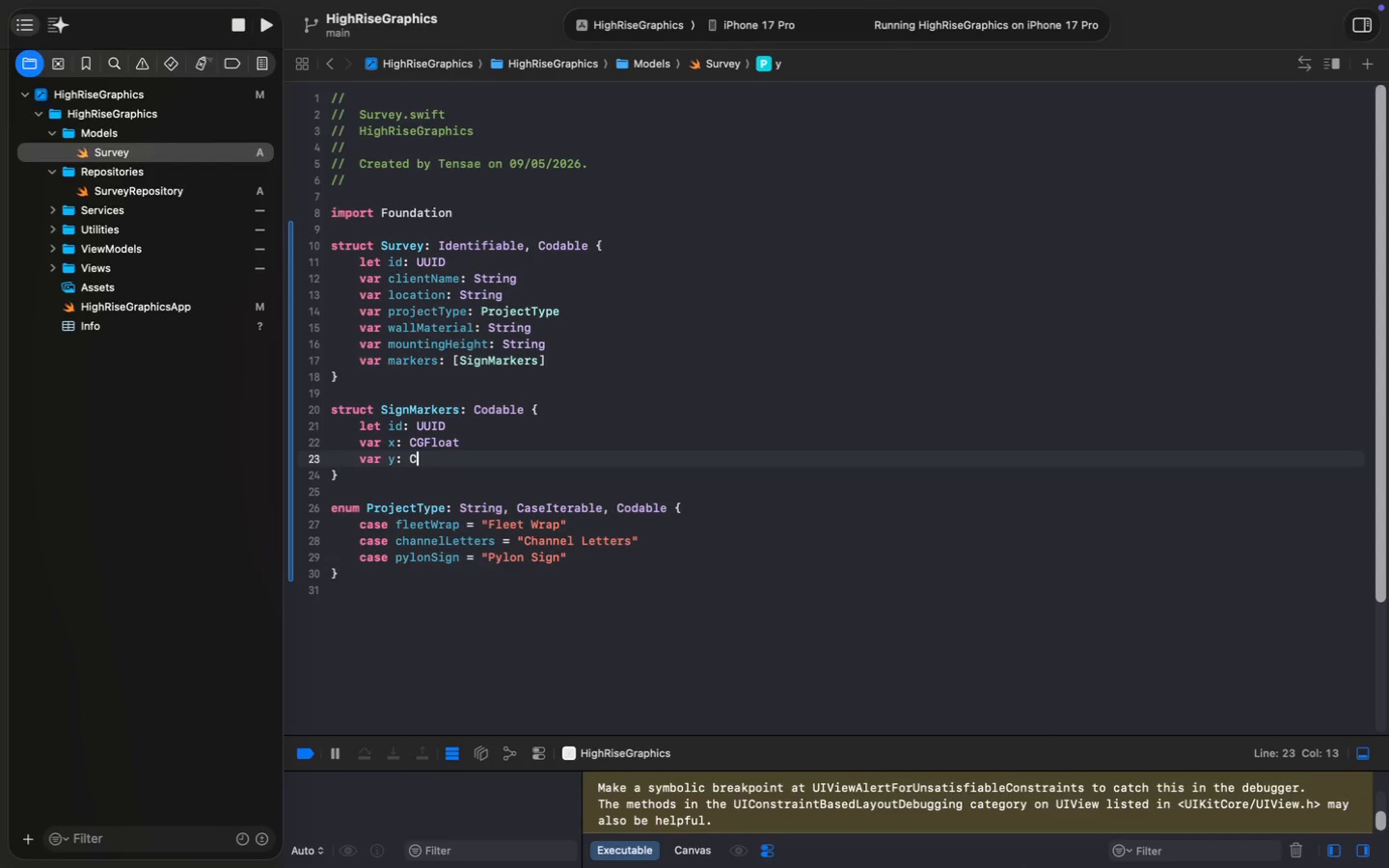 
key(Enter)
 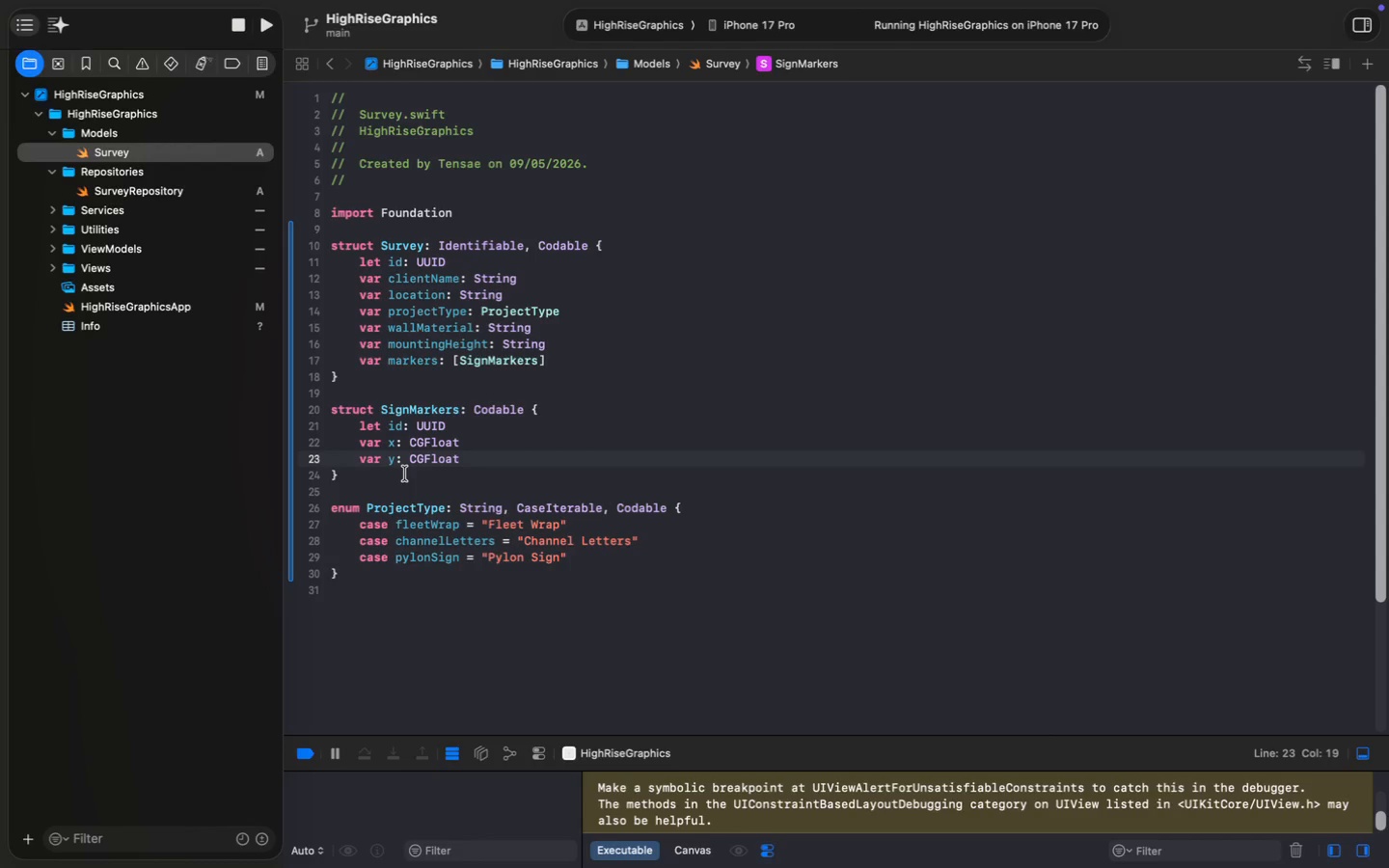 
left_click([474, 405])
 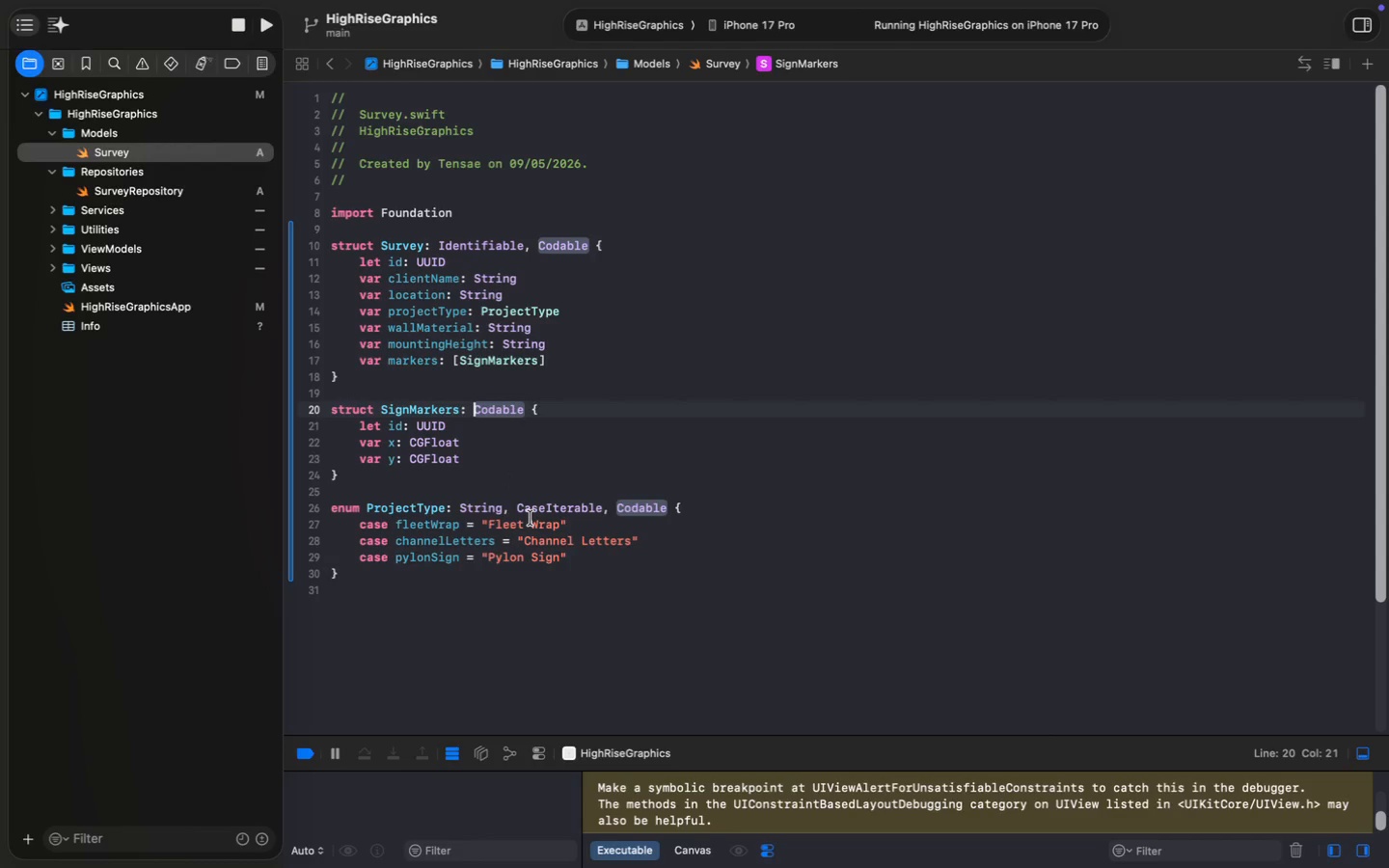 
type(Ident )
 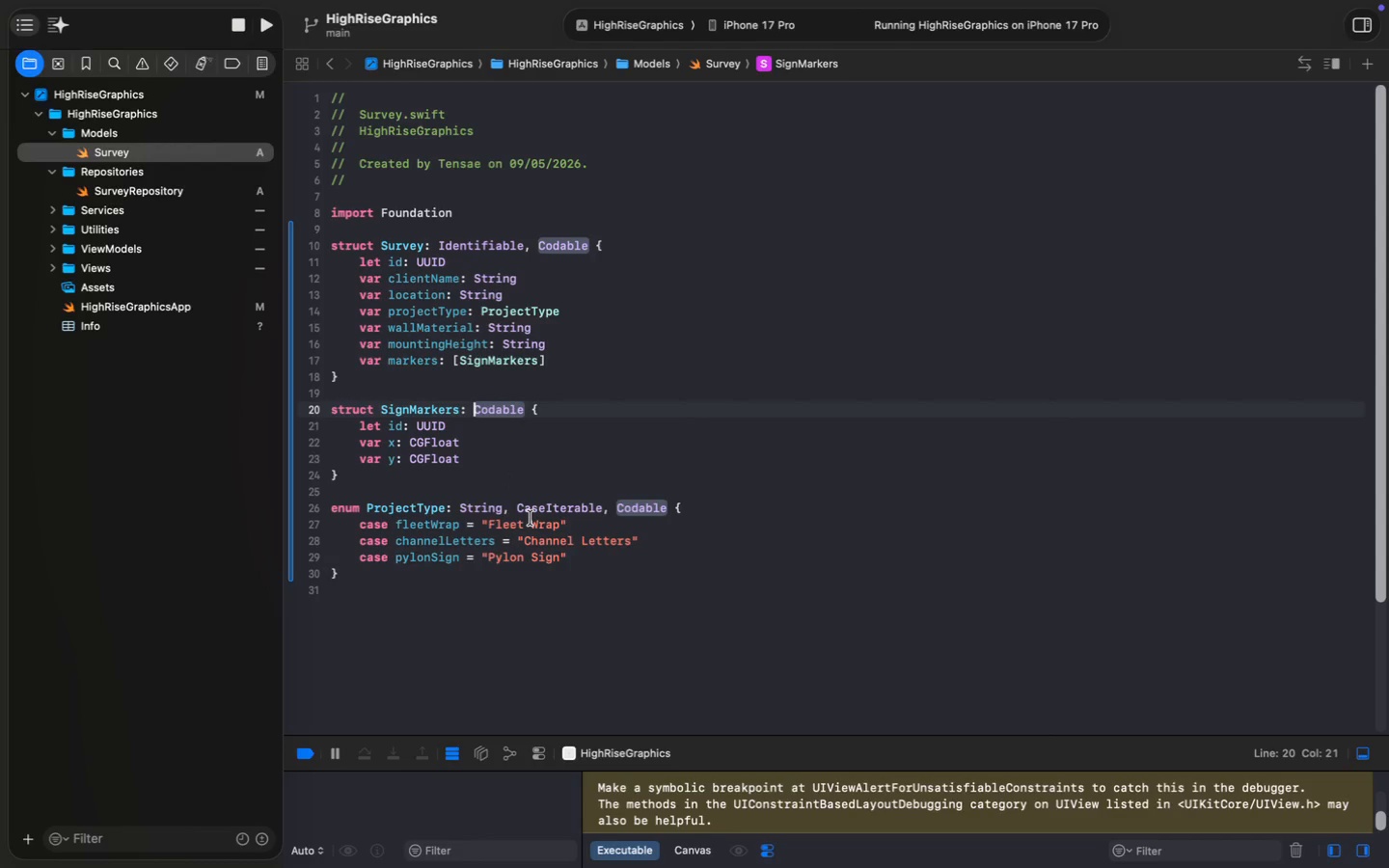 
key(ArrowLeft)
 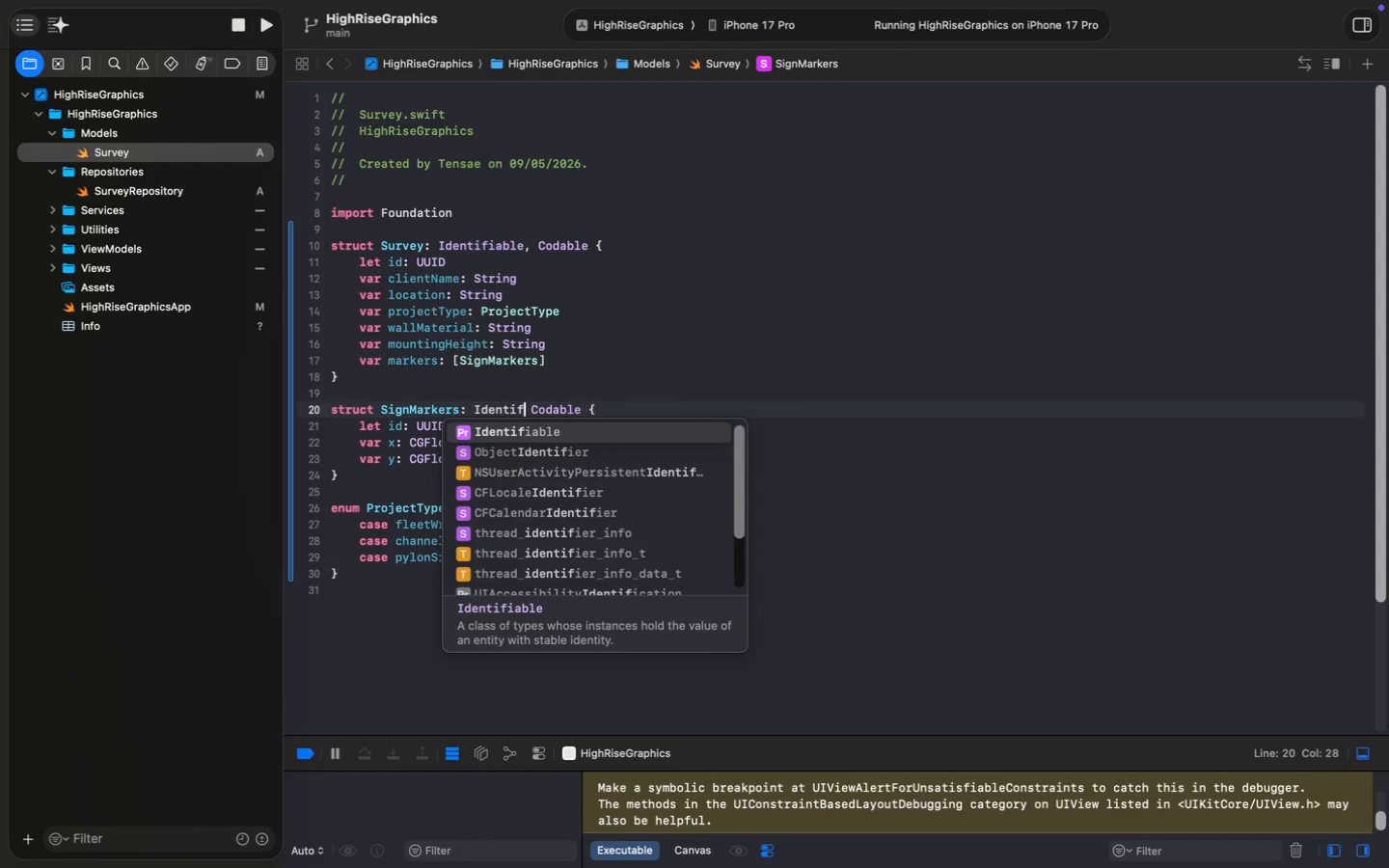 
type(if)
 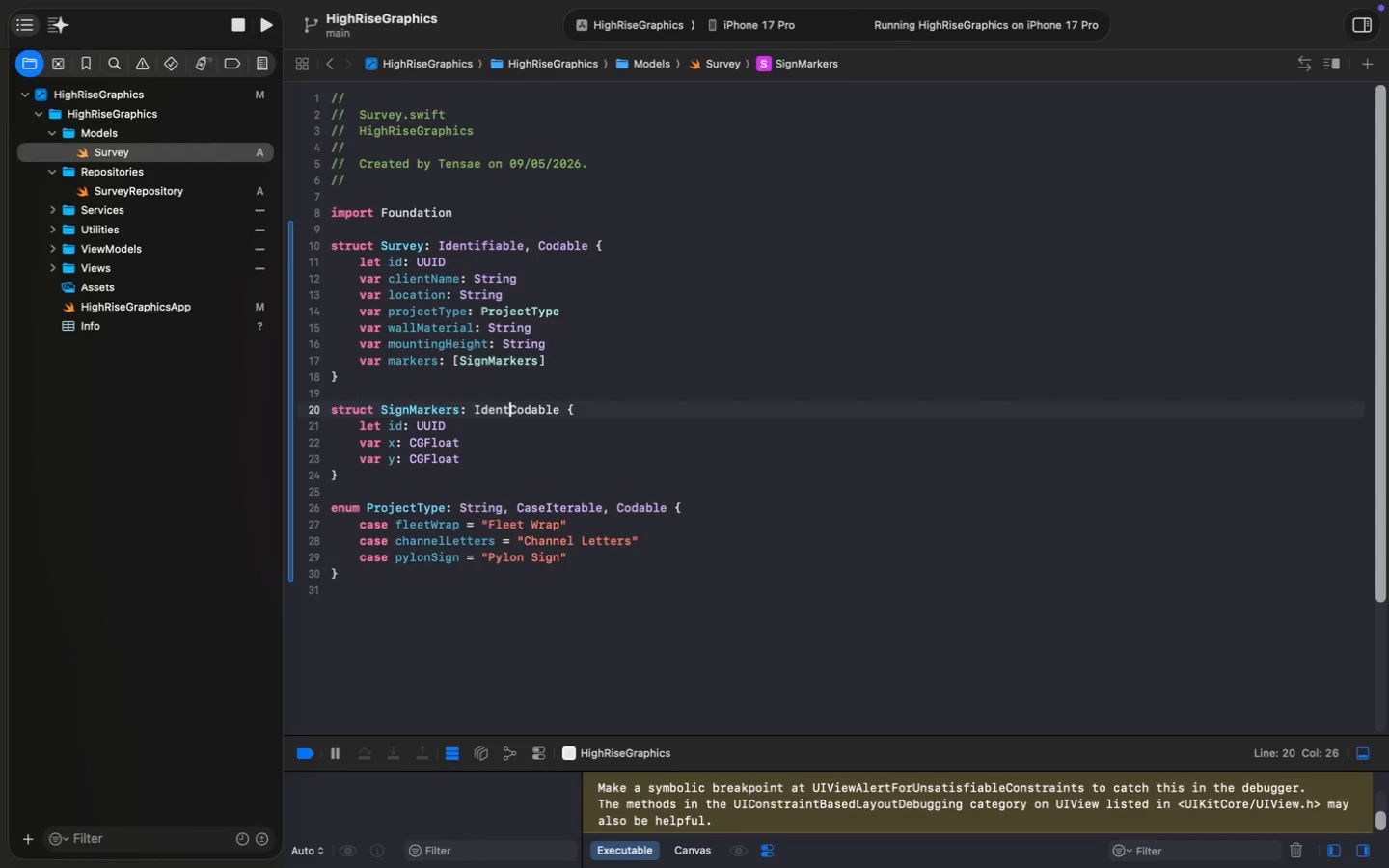 
key(Enter)
 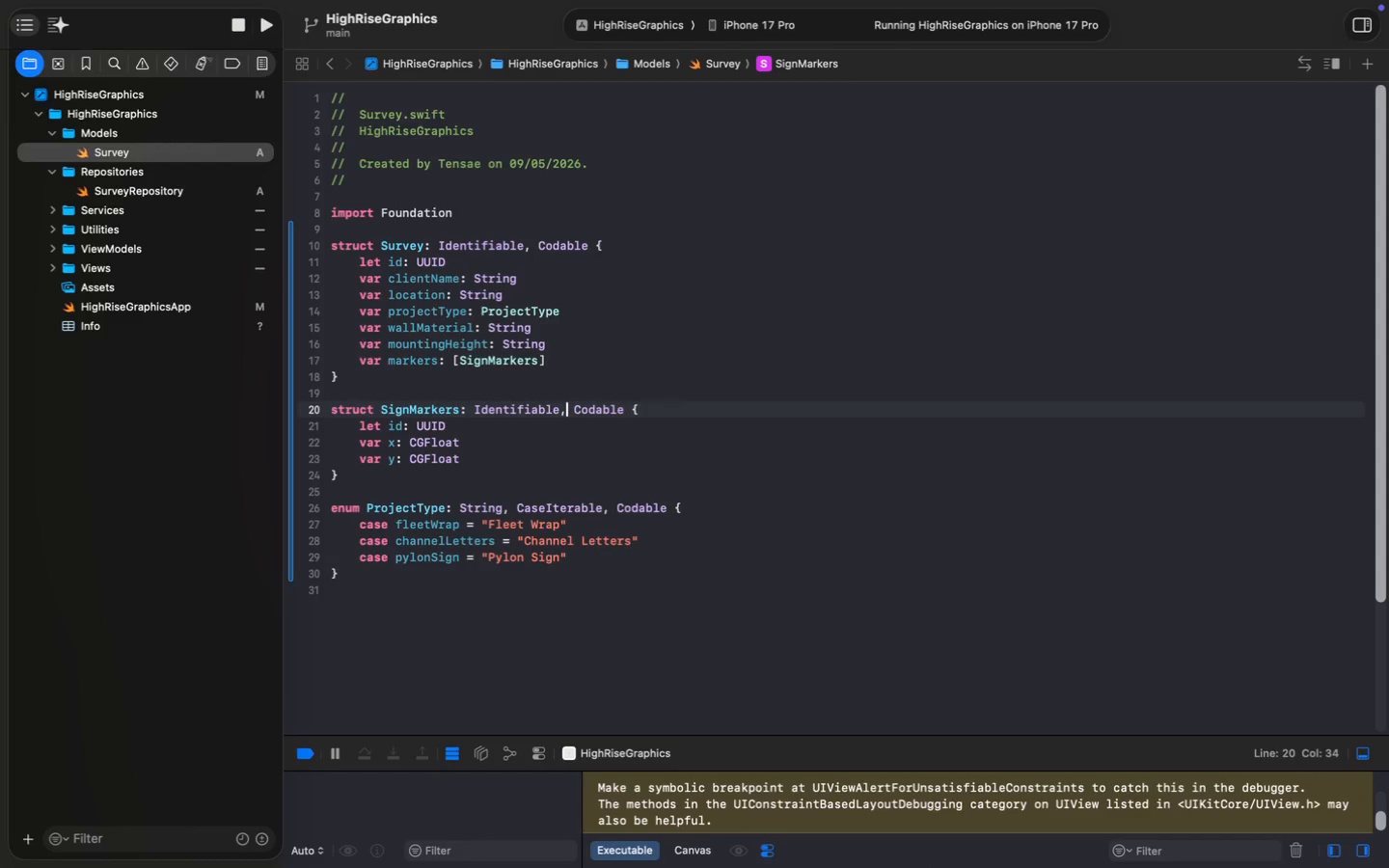 
key(Comma)
 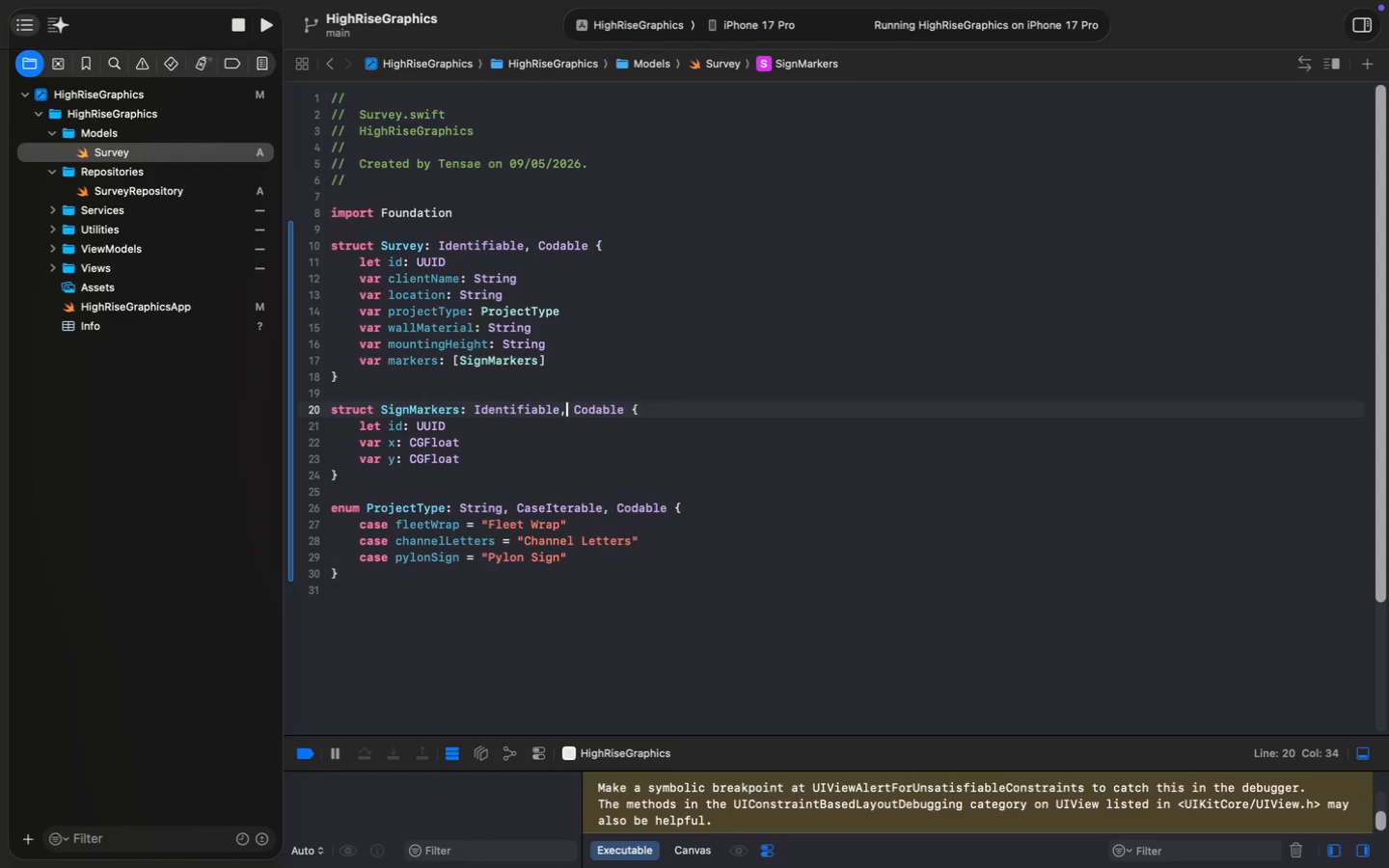 
key(Meta+S)
 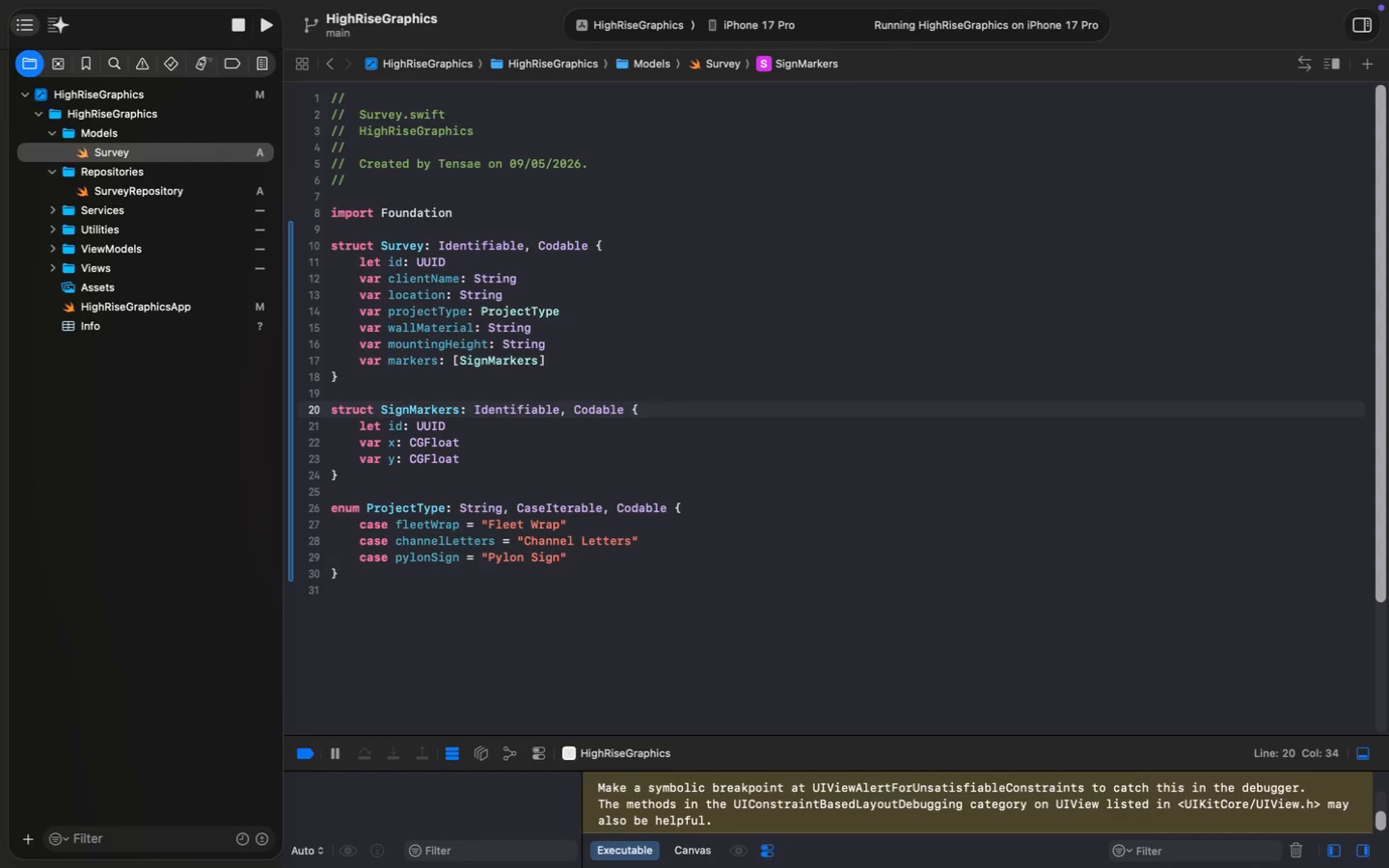 
wait(136.71)
 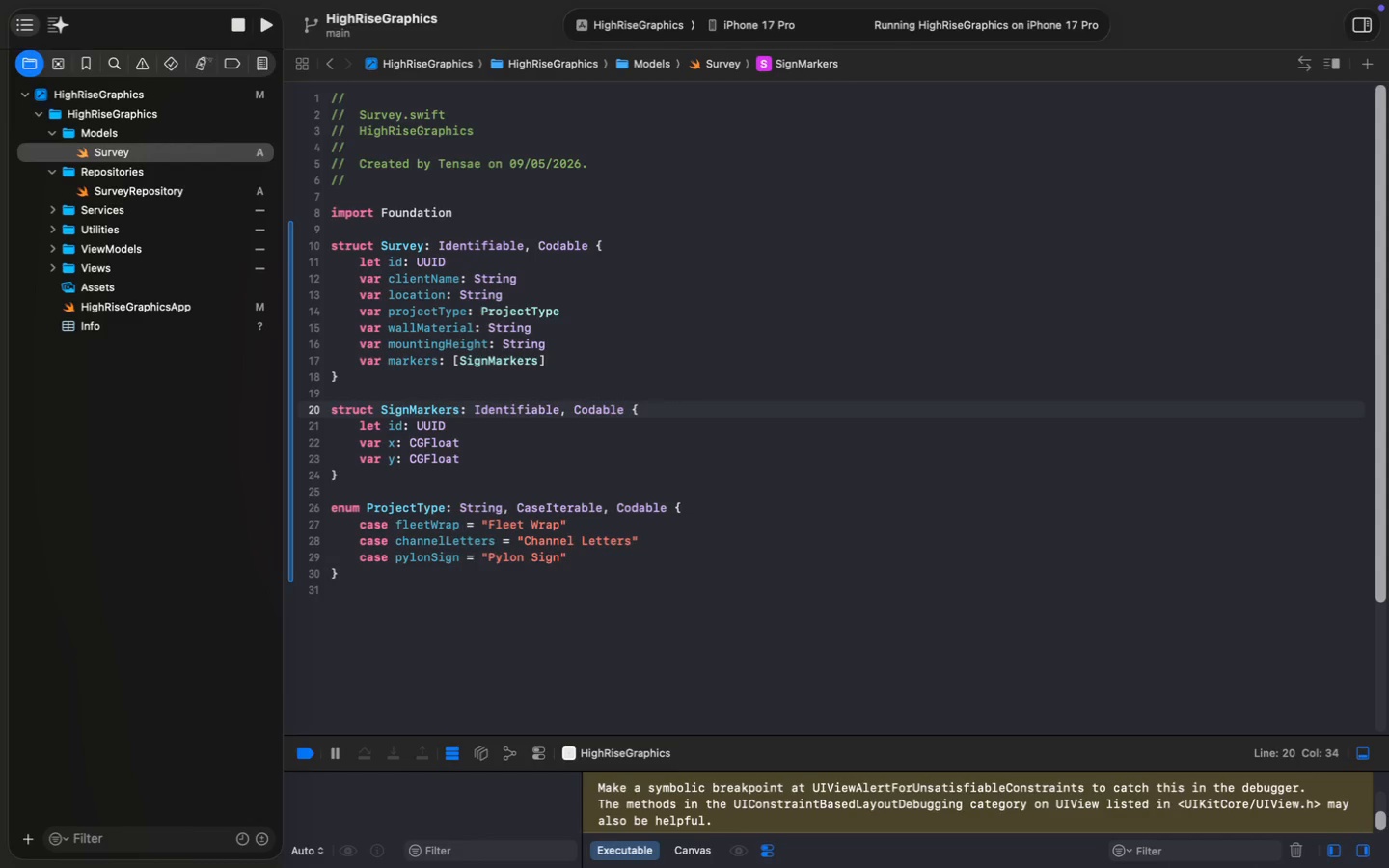 
left_click([56, 250])
 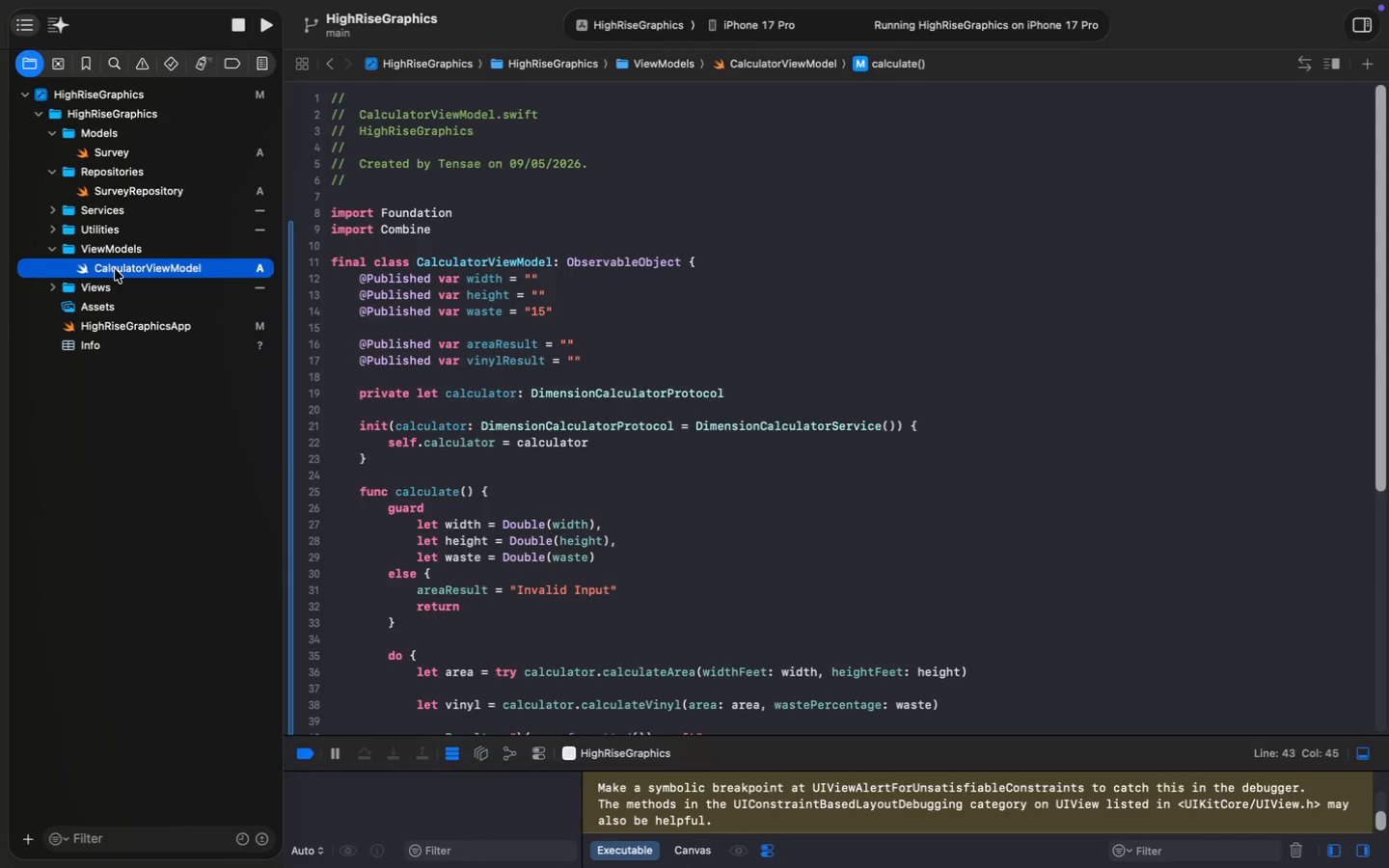 
left_click([127, 248])
 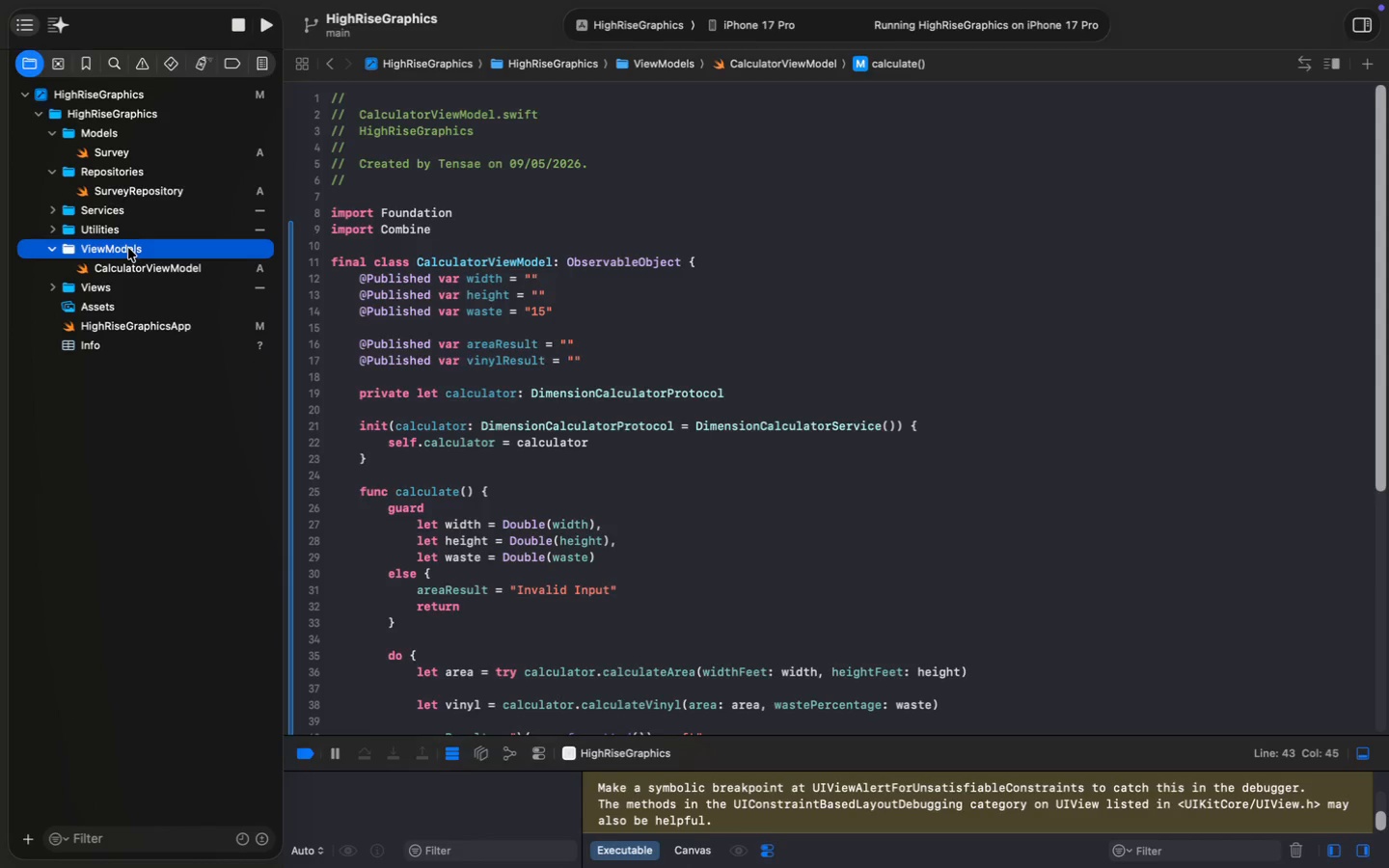 
key(Meta+N)
 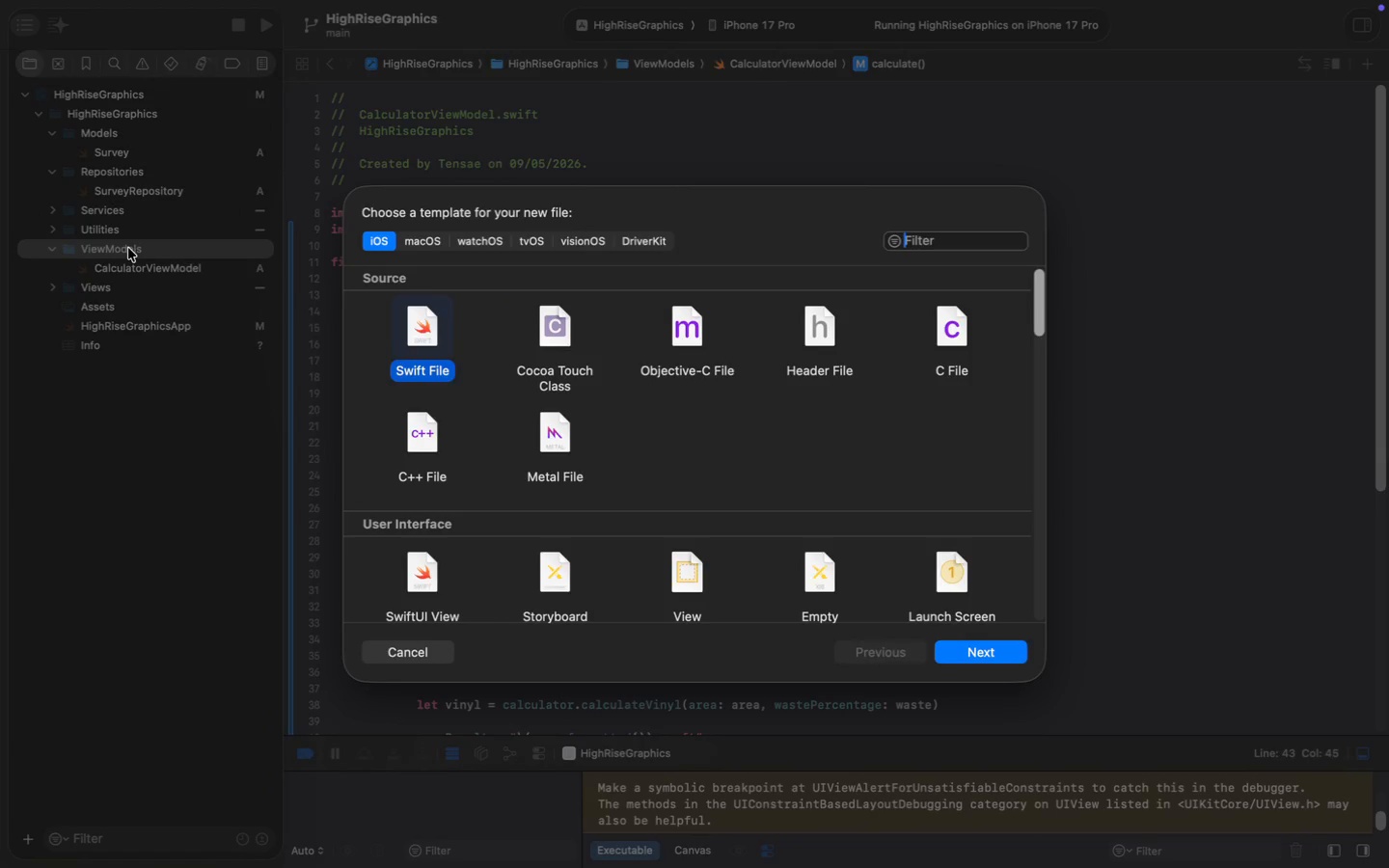 
key(Enter)
 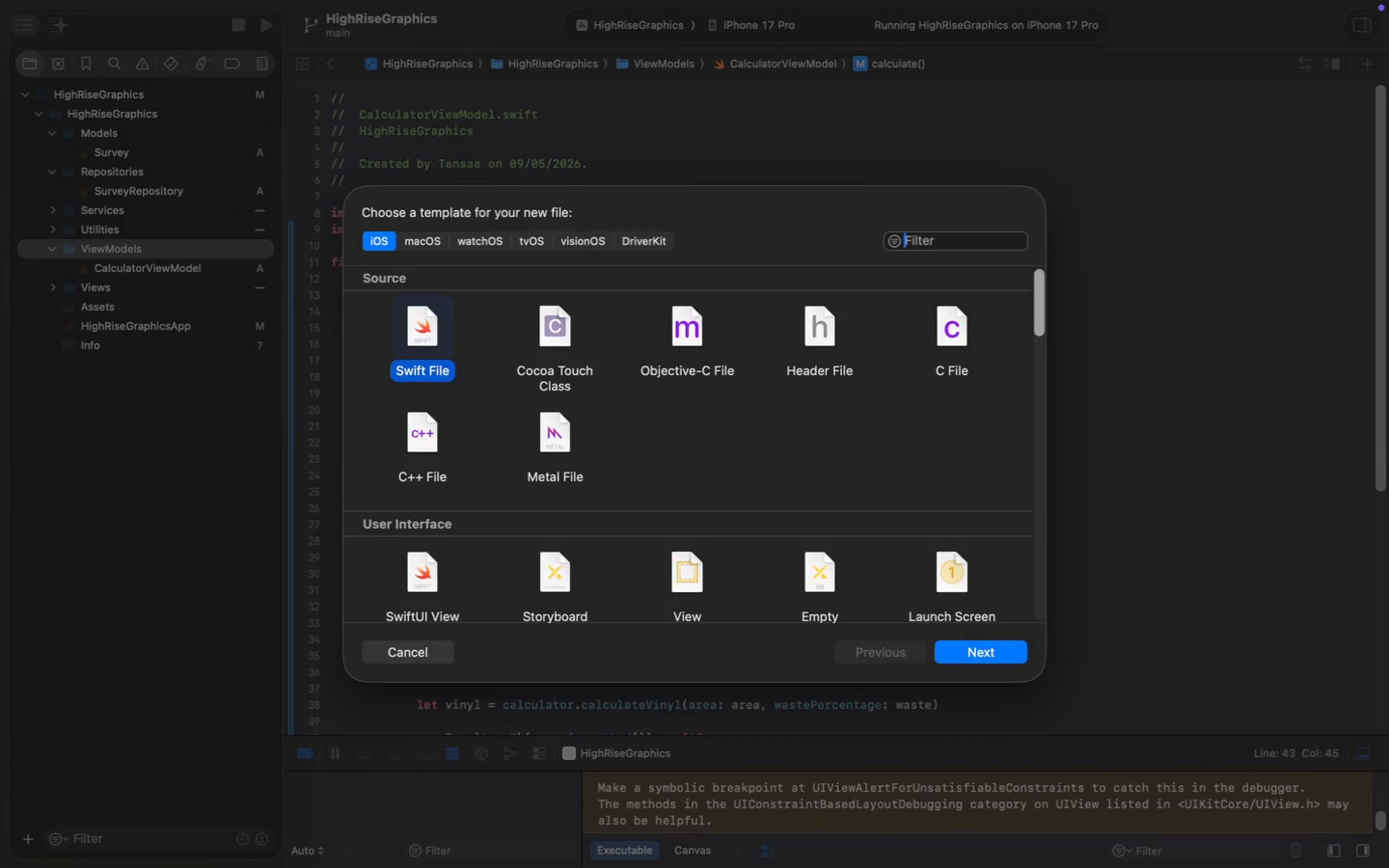 
key(Enter)
 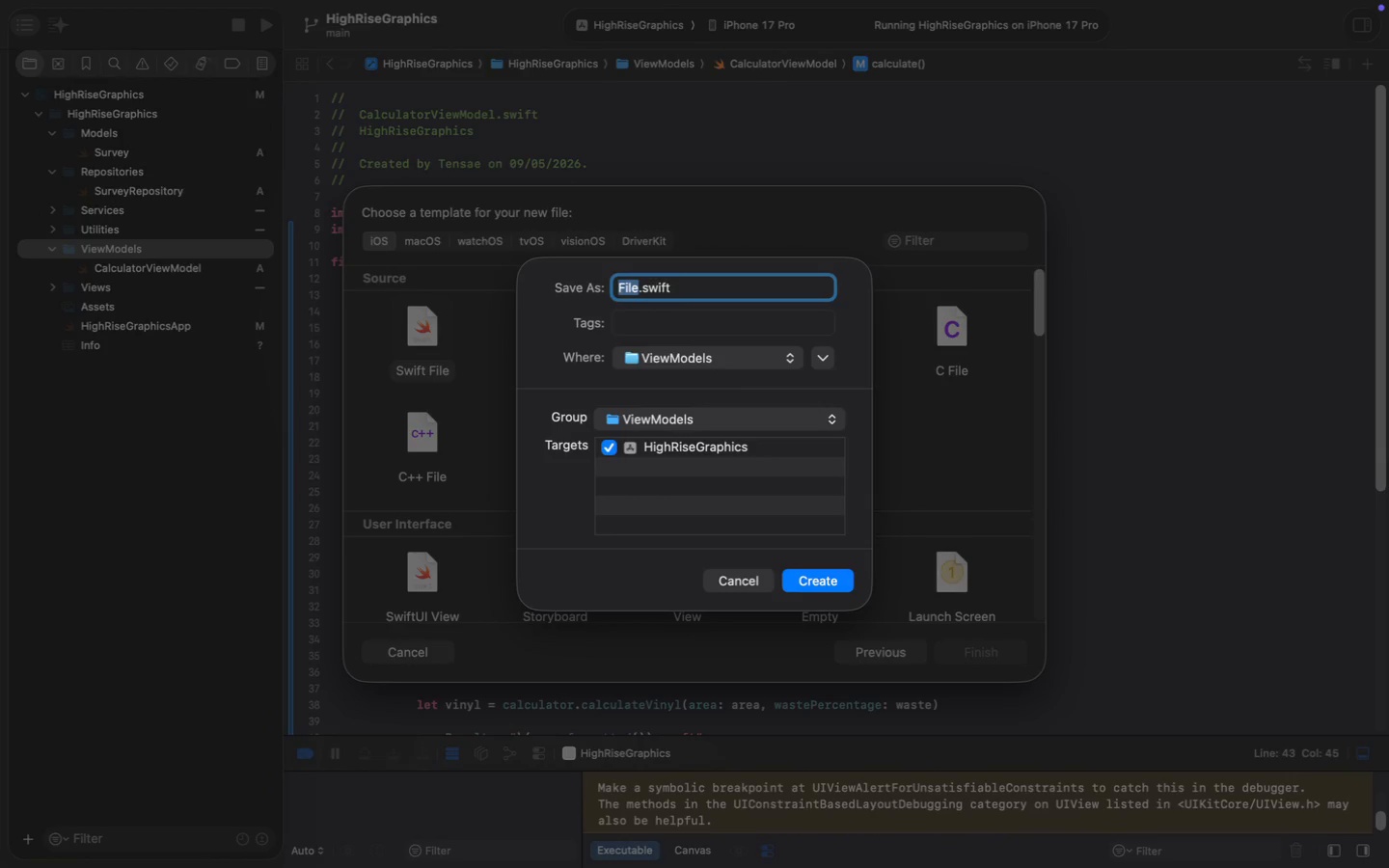 
hold_key(key=ShiftLeft, duration=2.05)
 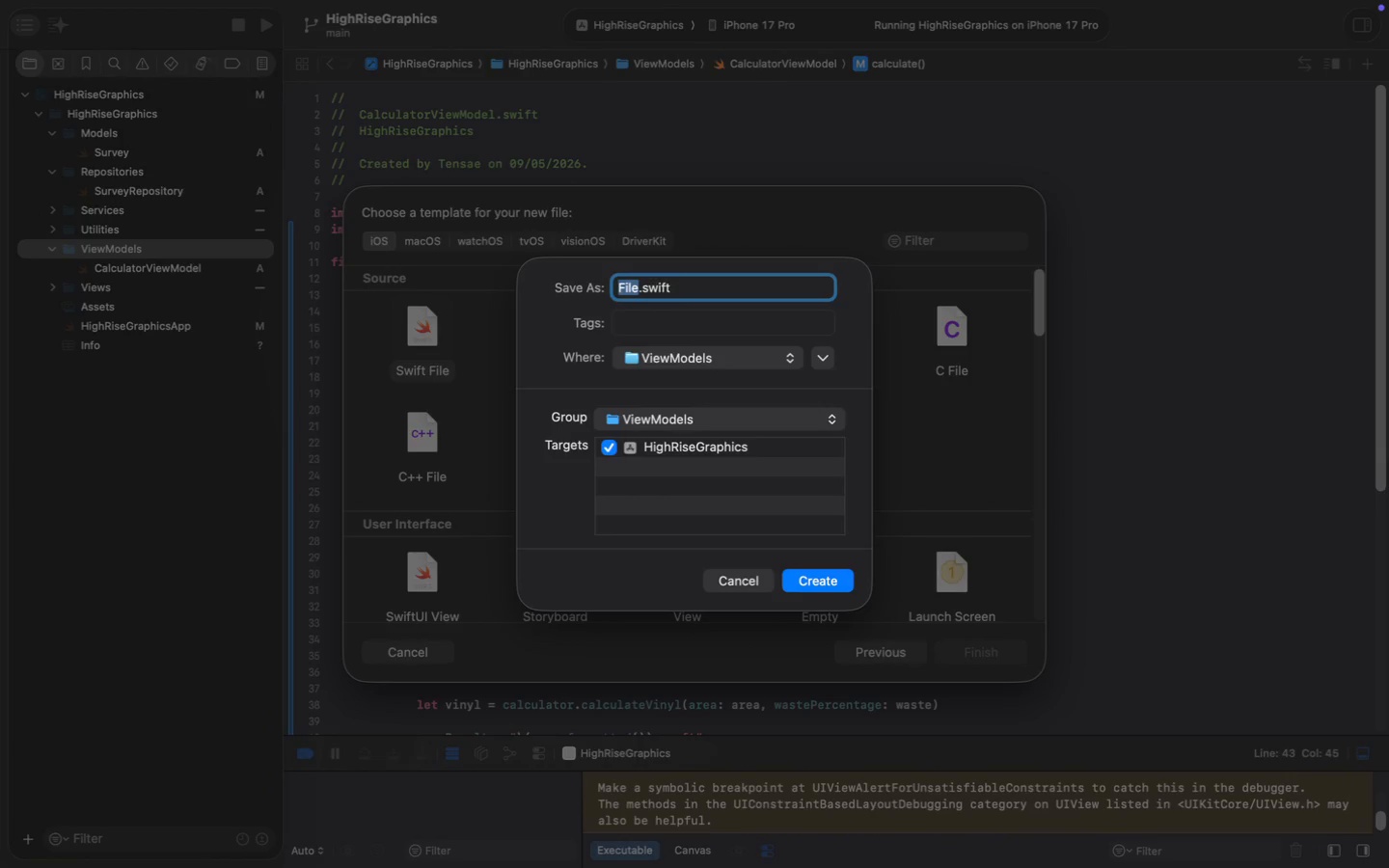 
type(SurverStoreViewModel)
 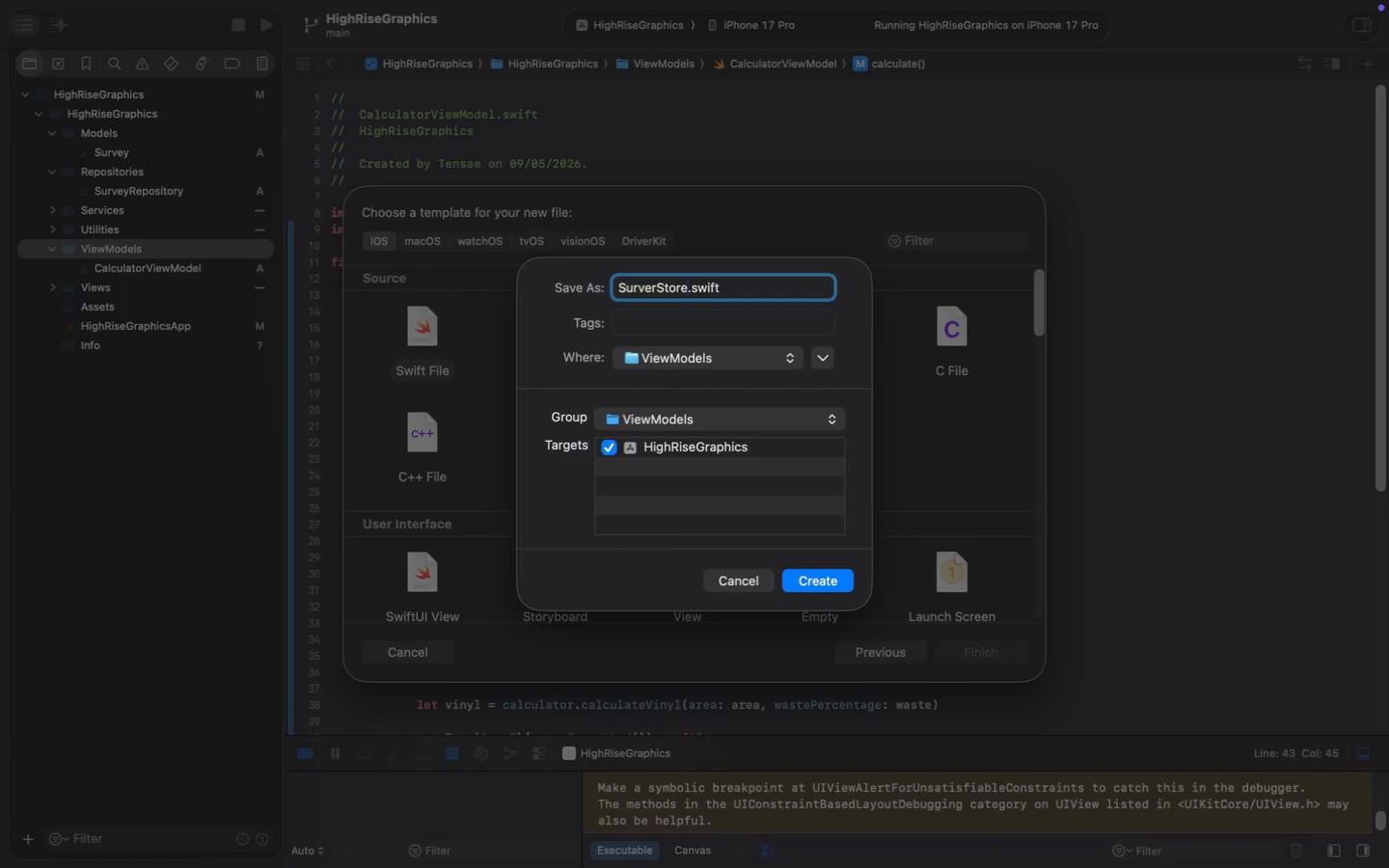 
key(Enter)
 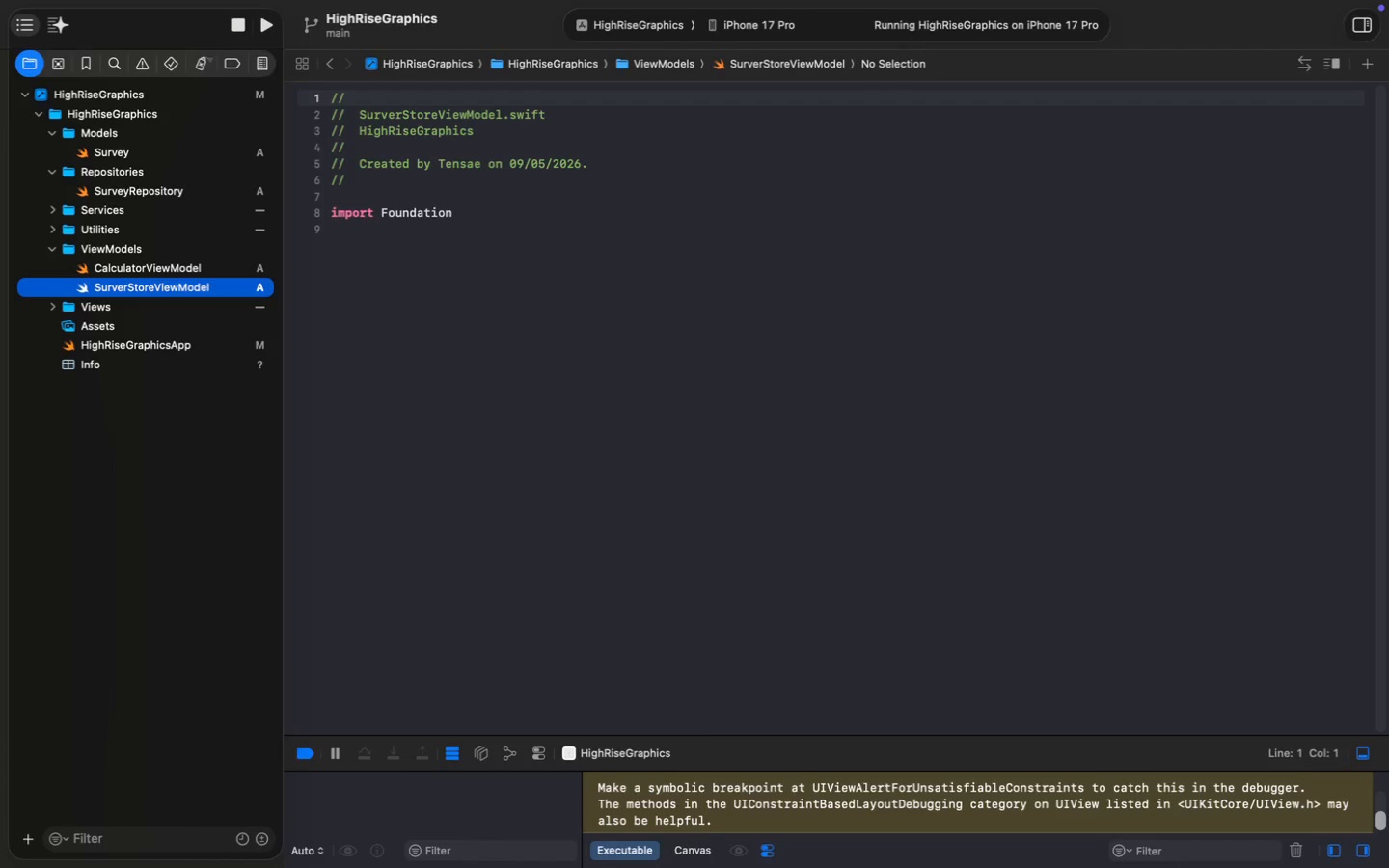 
left_click([347, 289])
 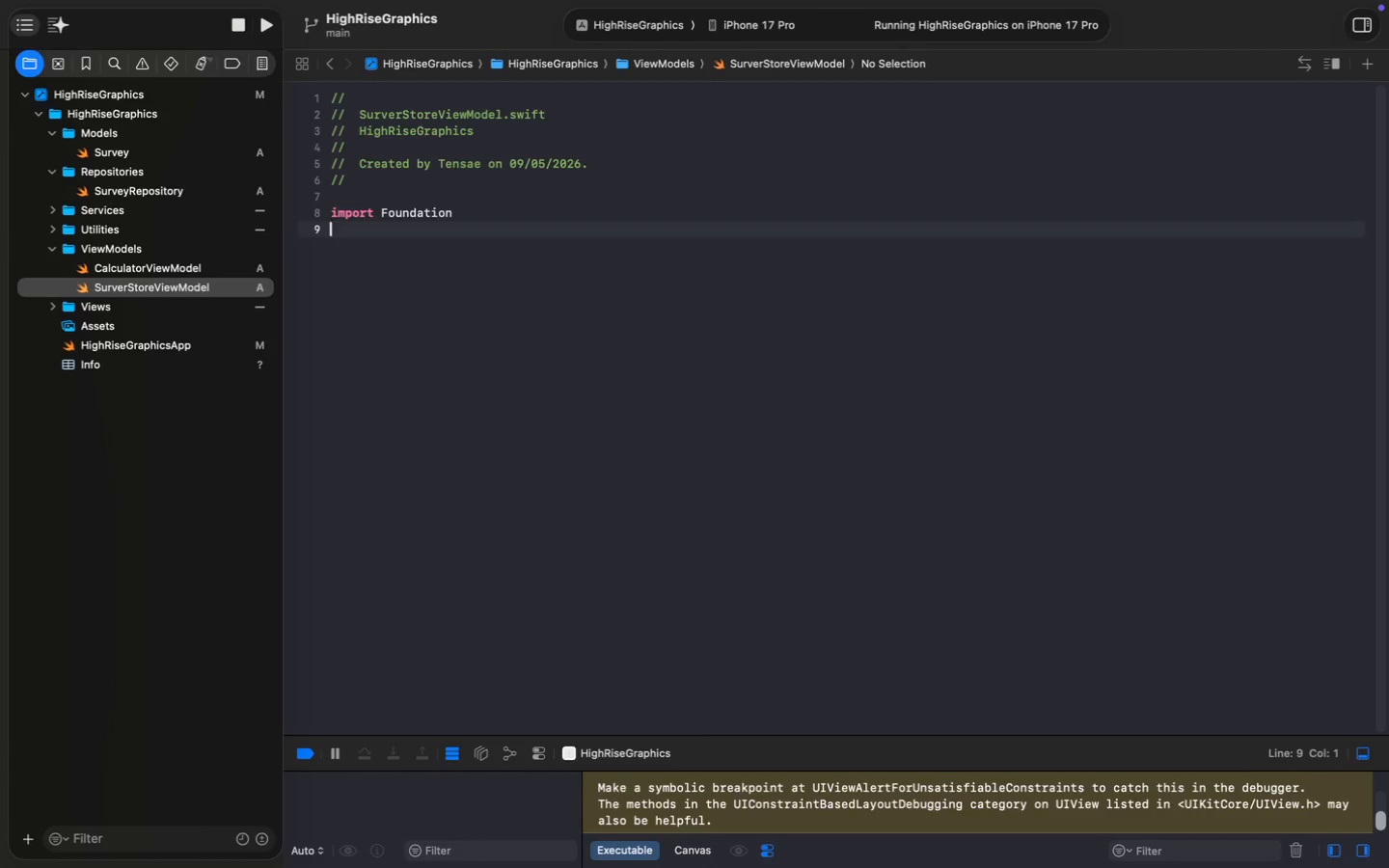 
key(Enter)
 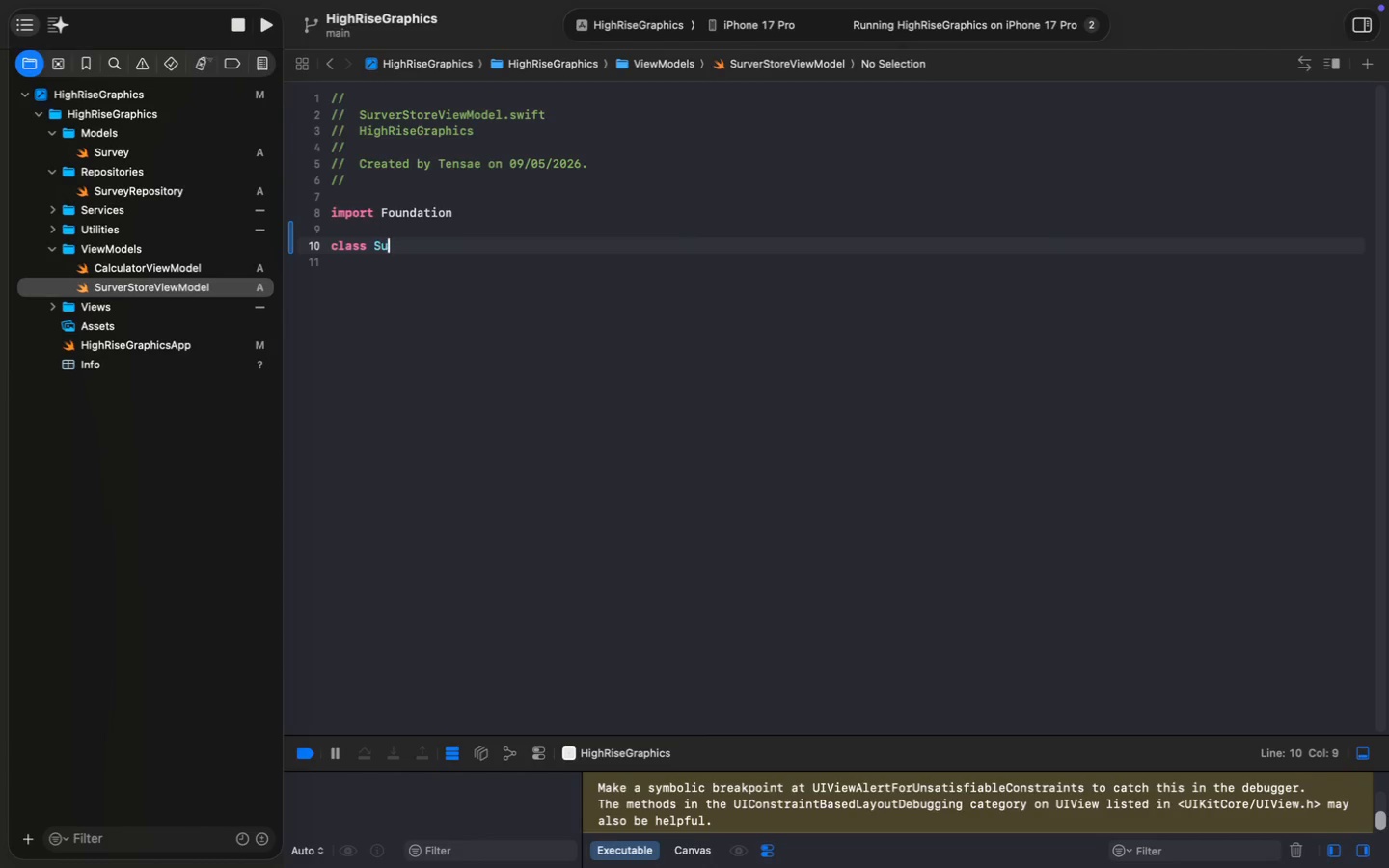 
type(class SurveY)
key(Backspace)
type(yStore: Obsero)
 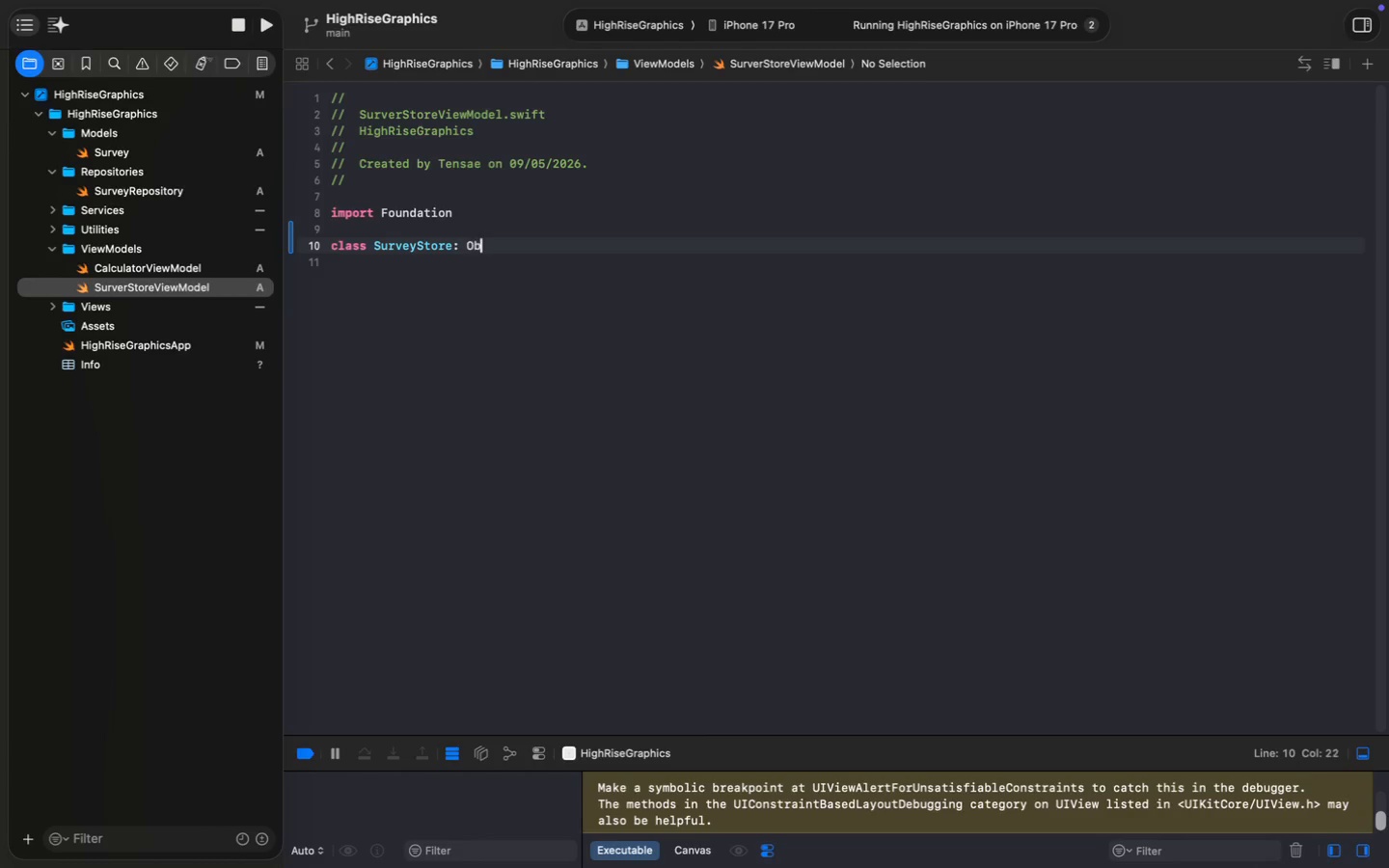 
key(Enter)
 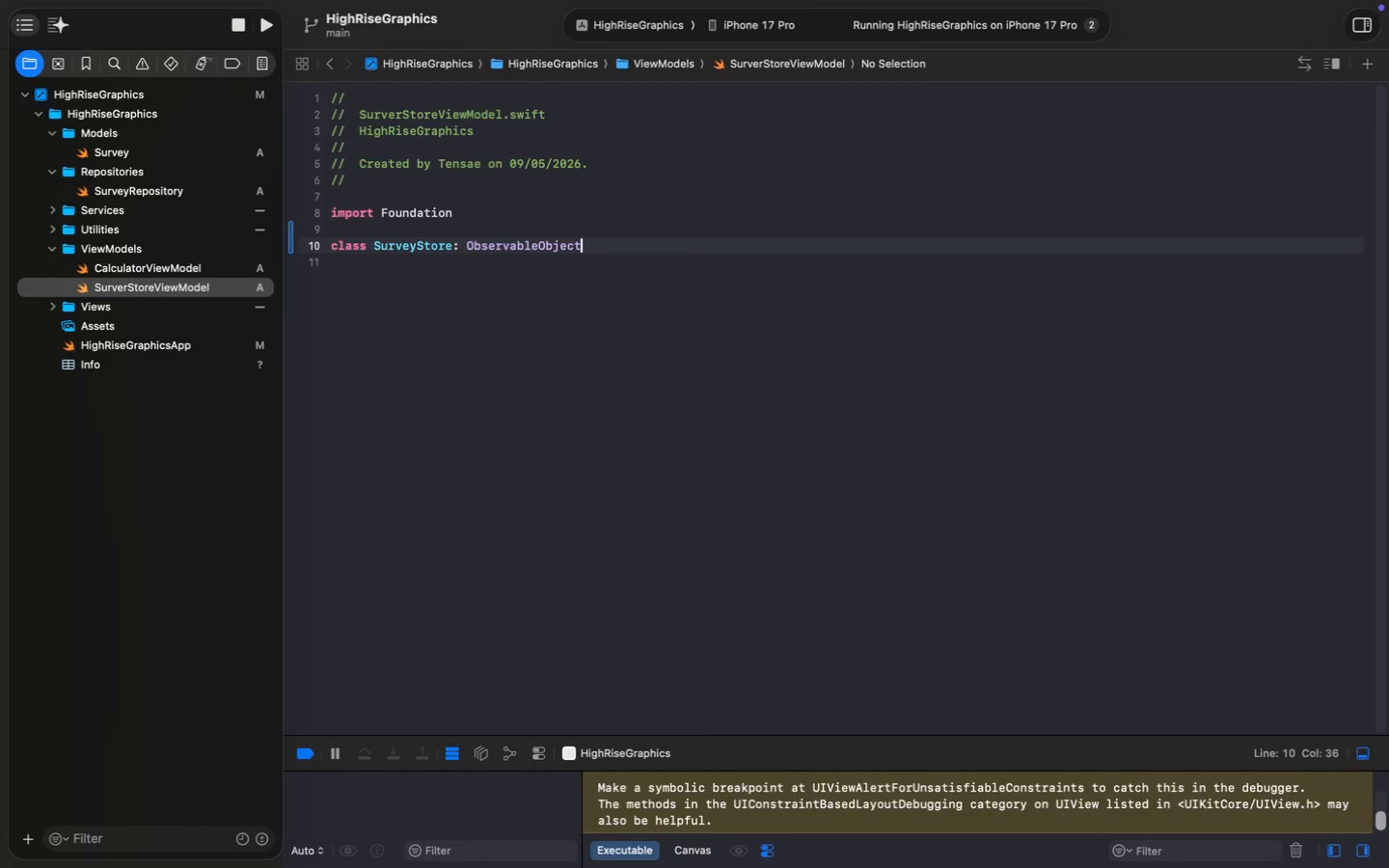 
key(Space)
 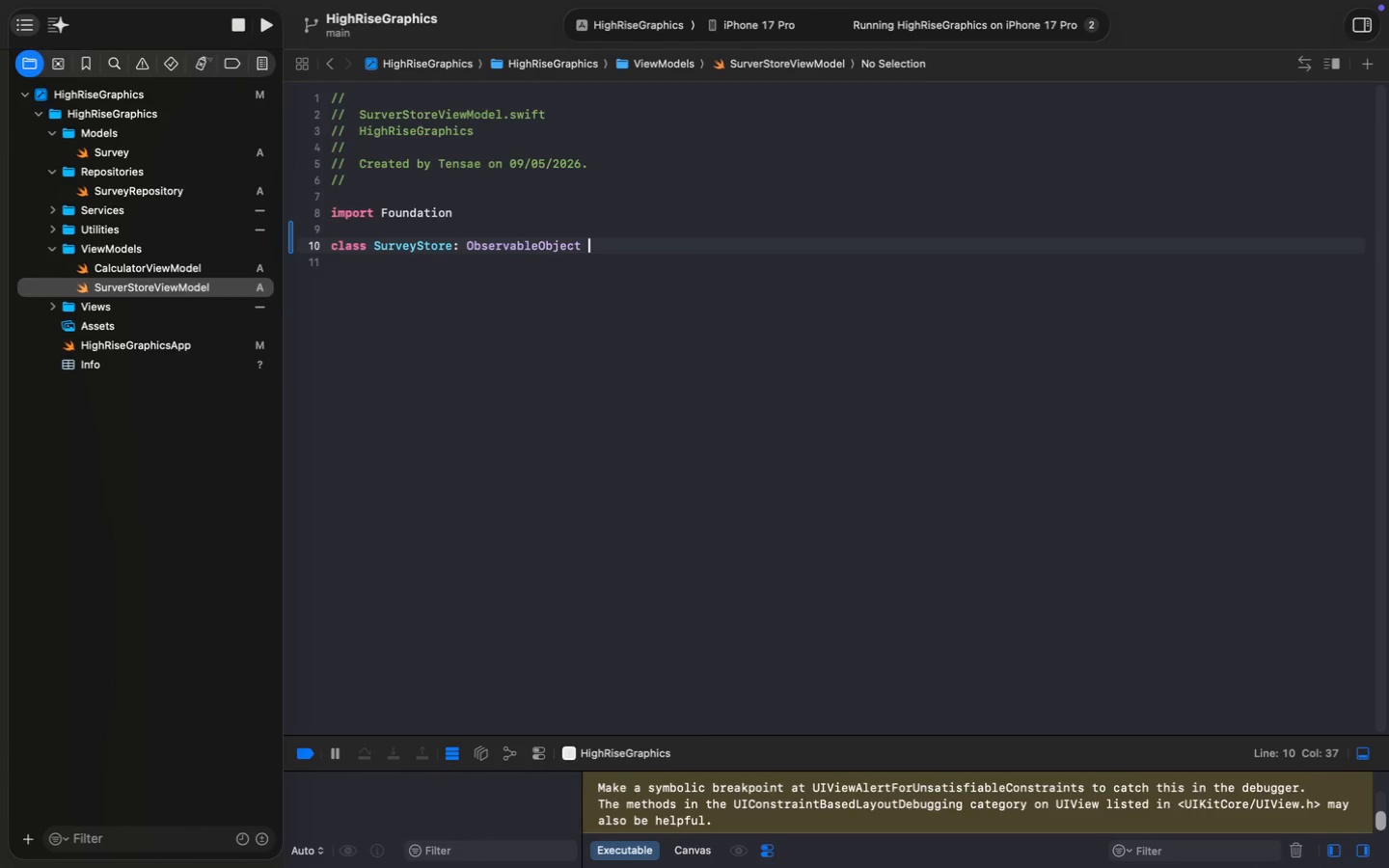 
key(Shift+ShiftLeft)
 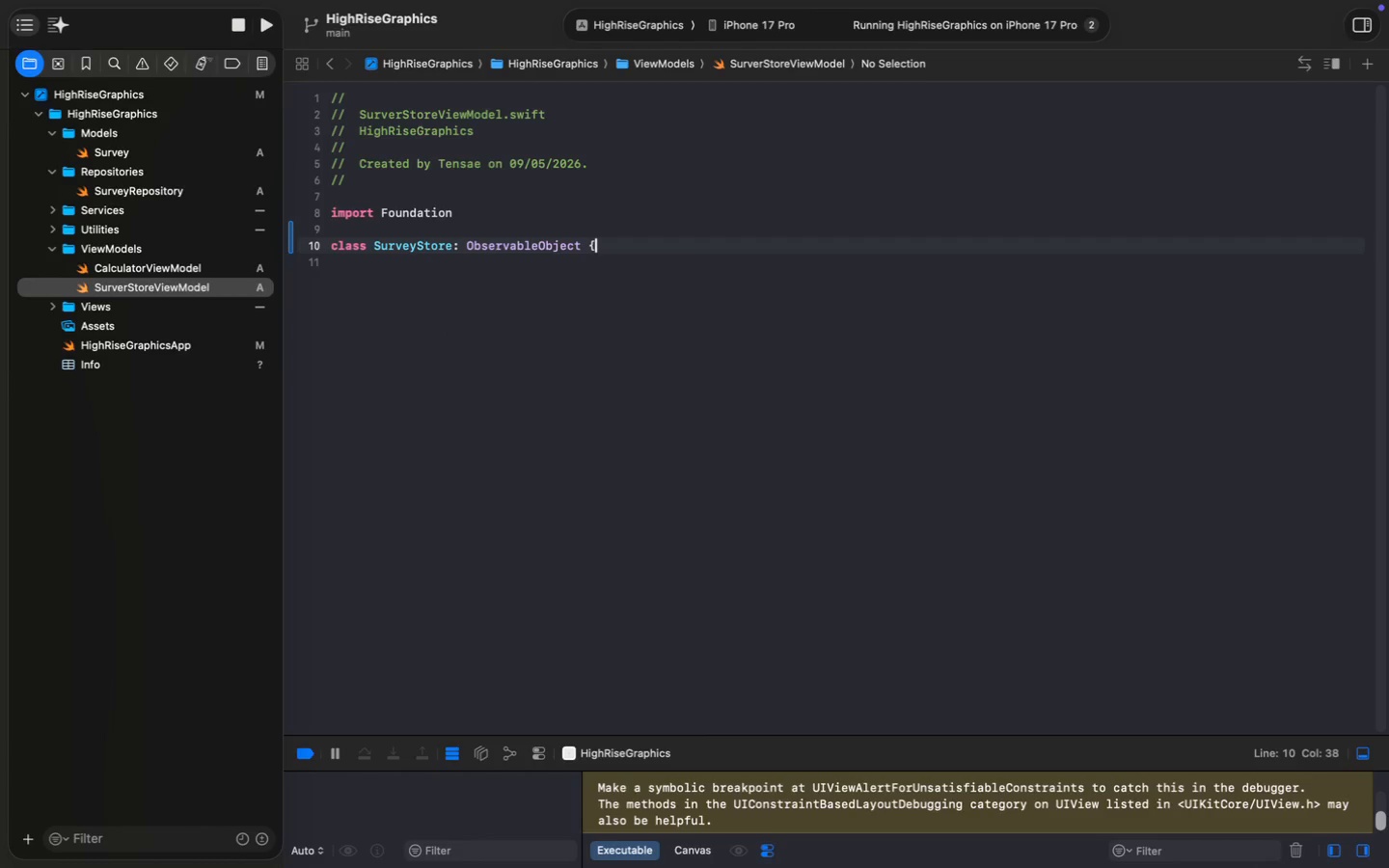 
key(Shift+BracketLeft)
 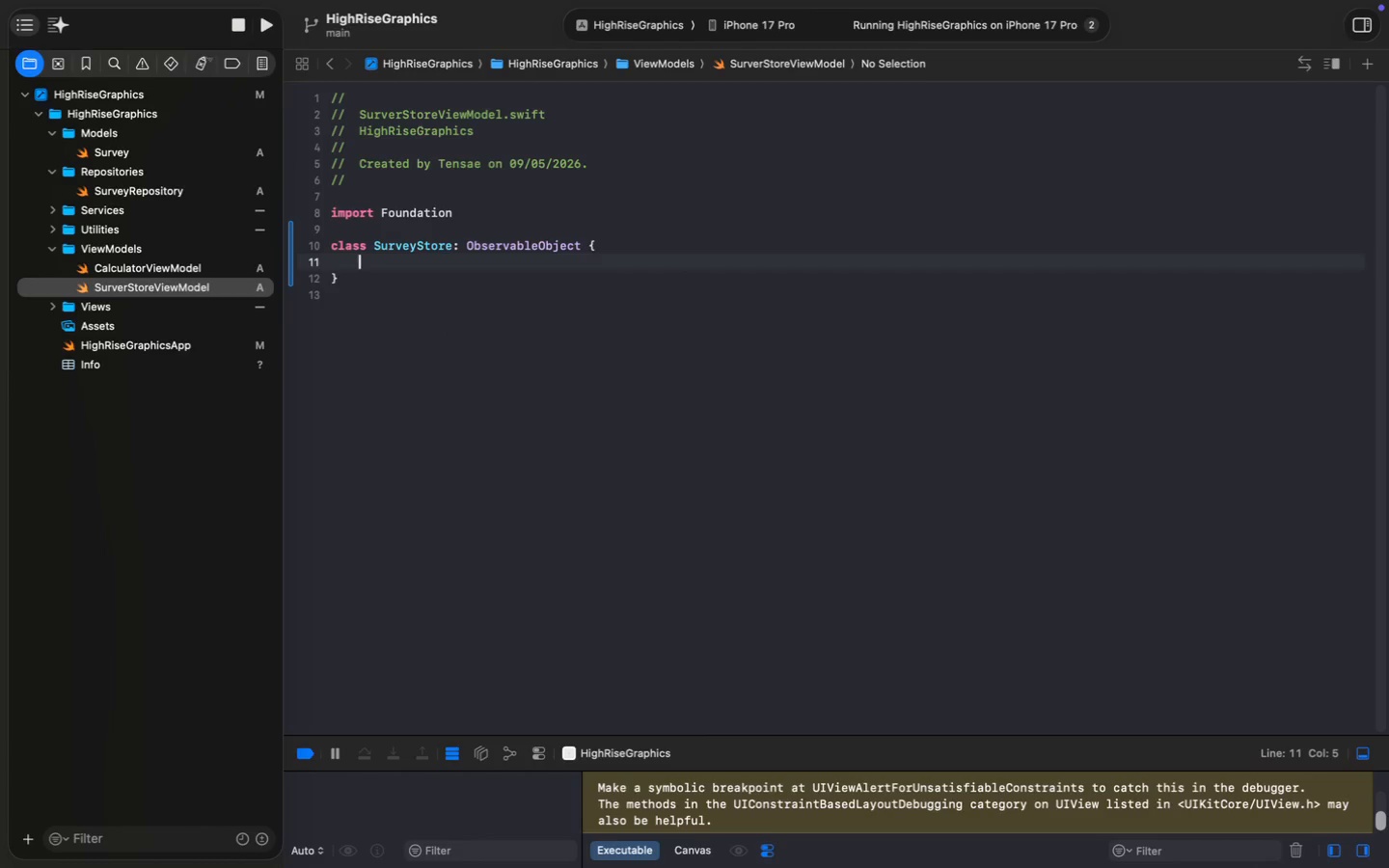 
key(Enter)
 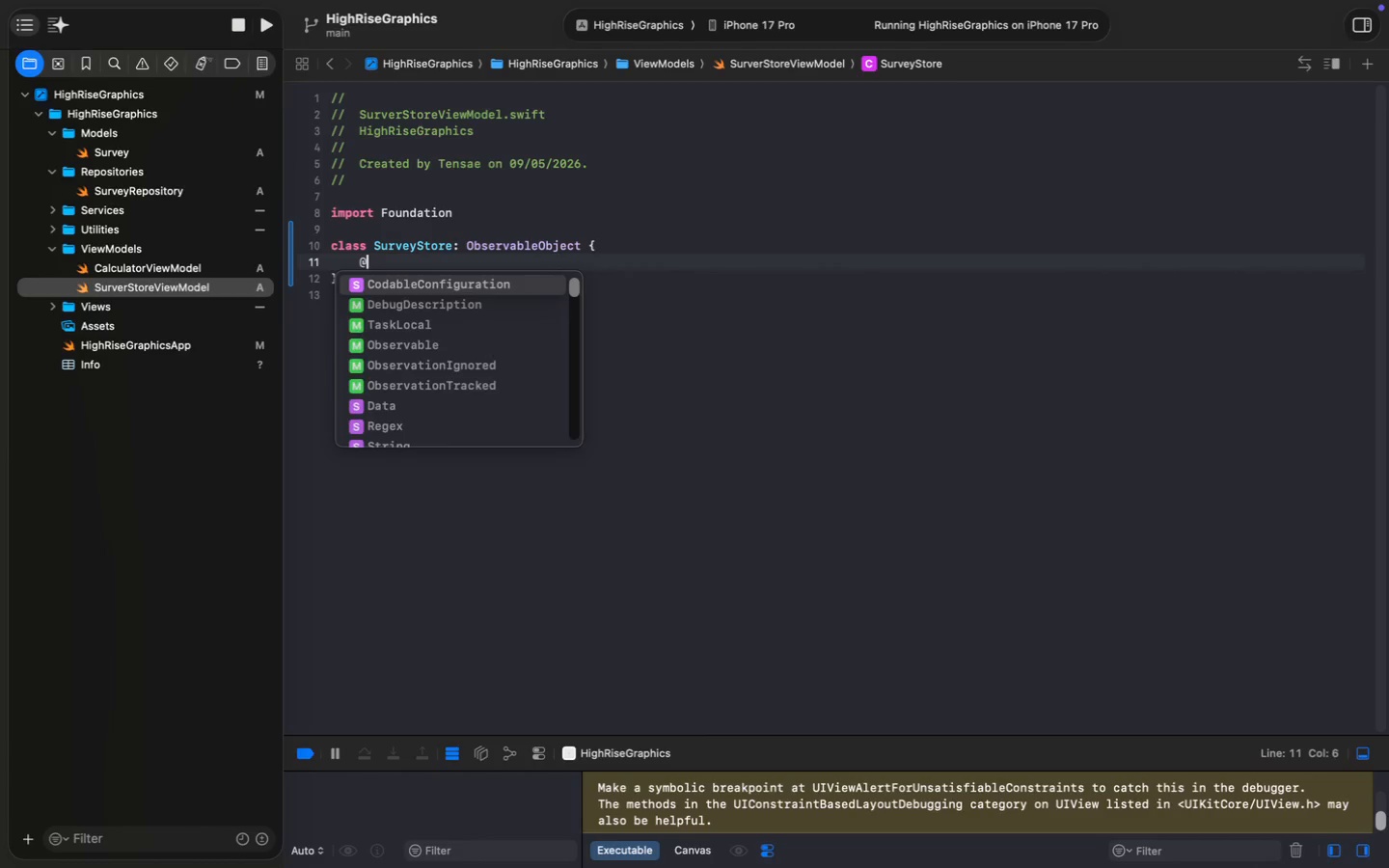 
type(@P)
 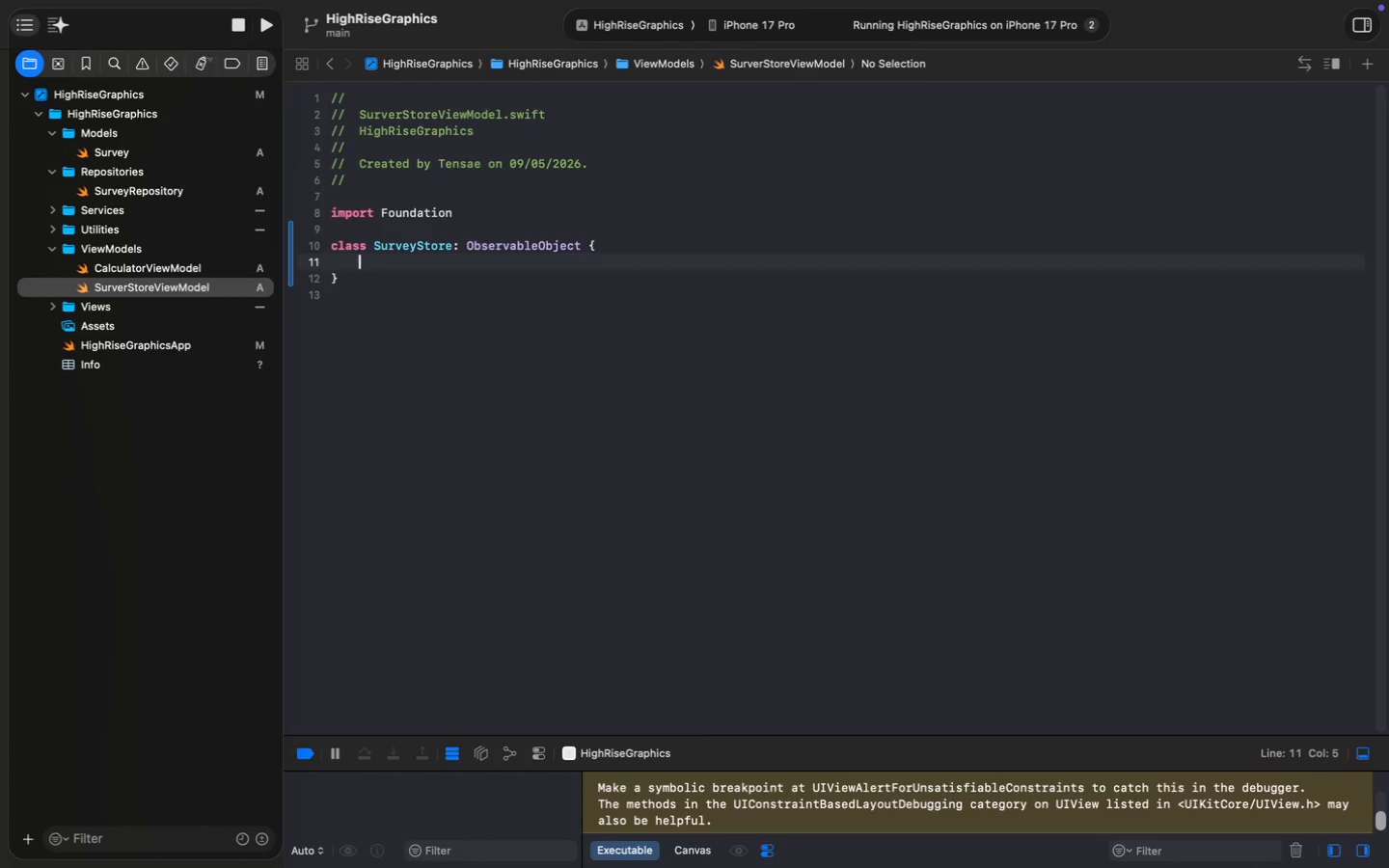 
key(Enter)
 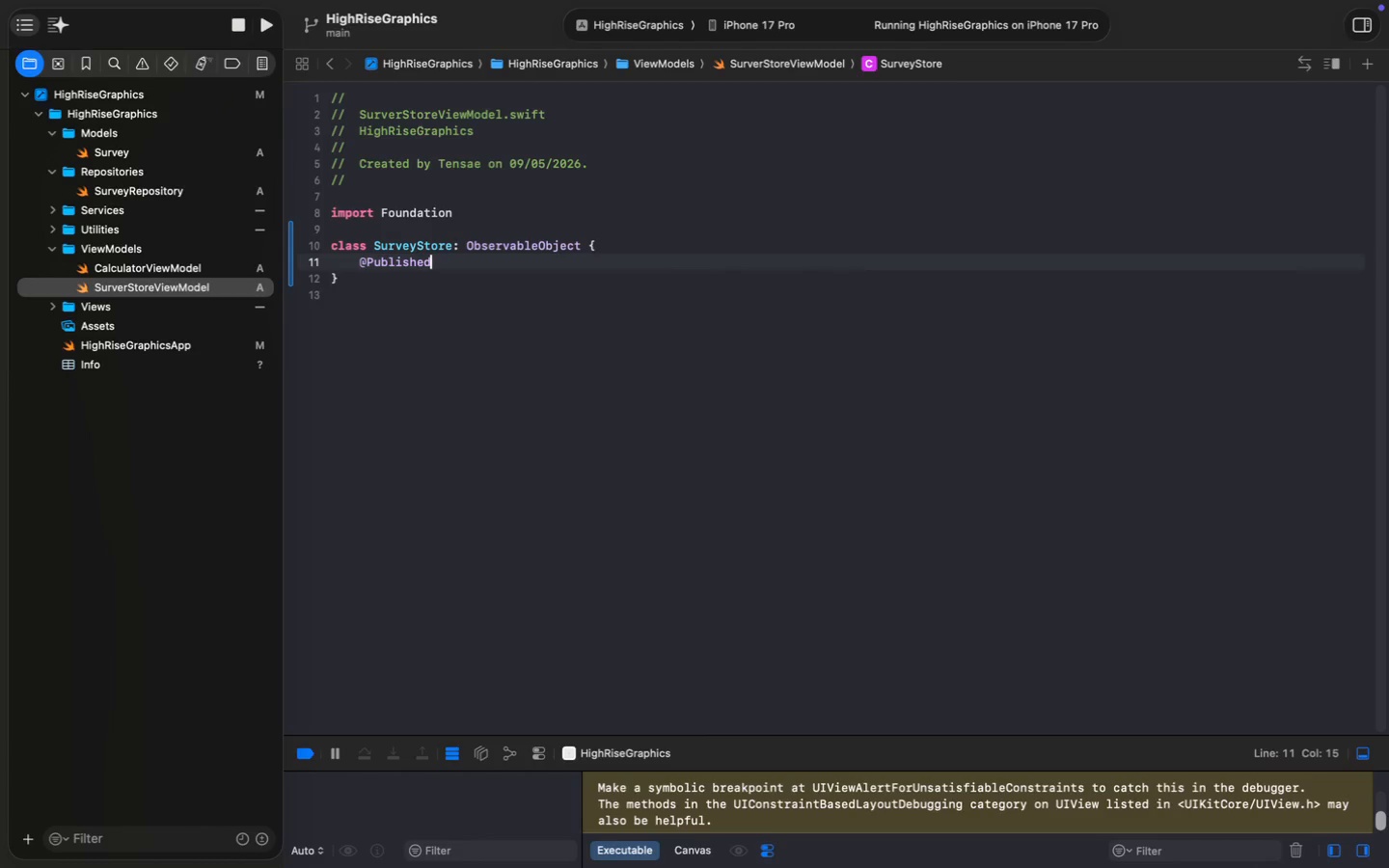 
left_click([386, 231])
 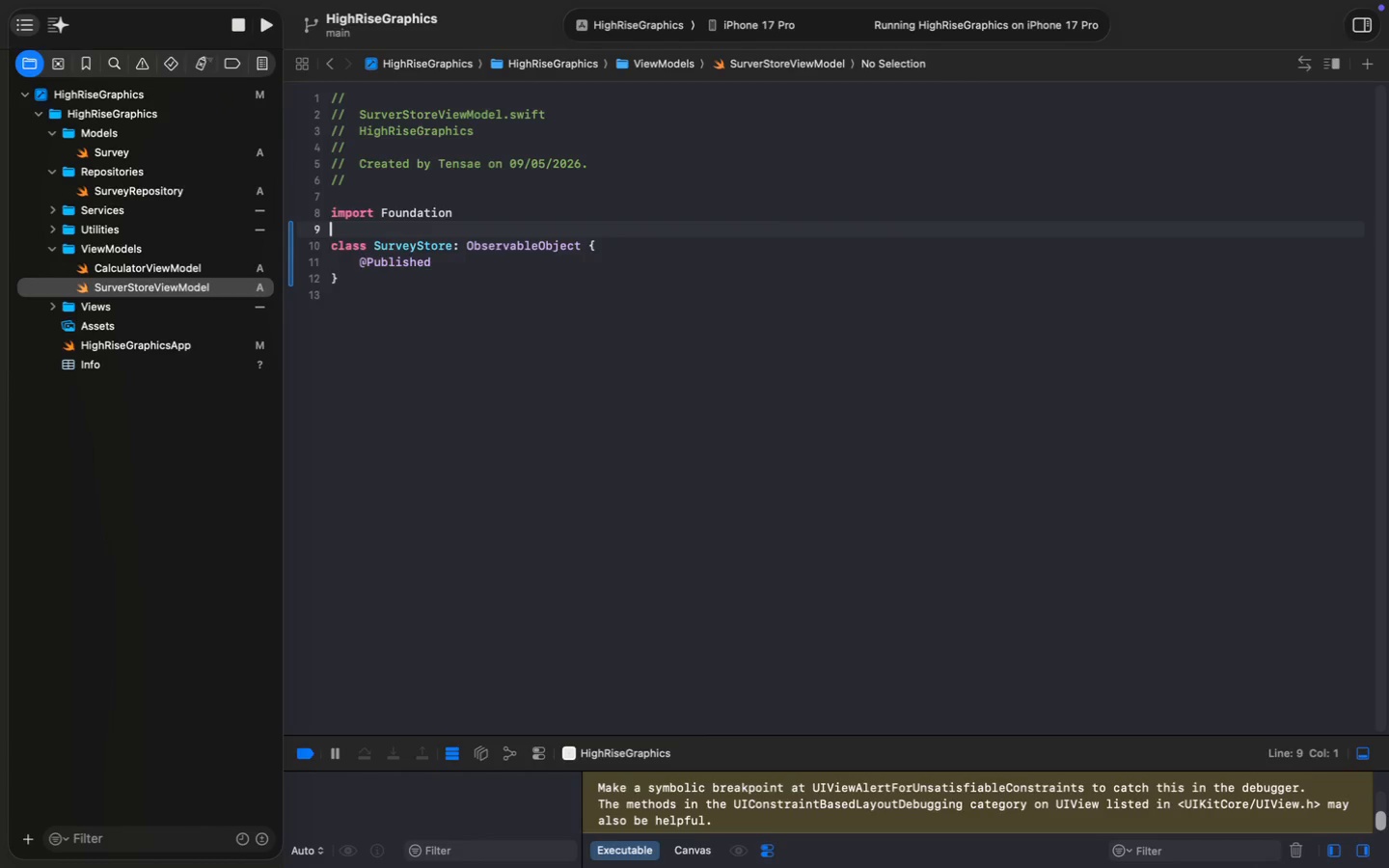 
key(Enter)
 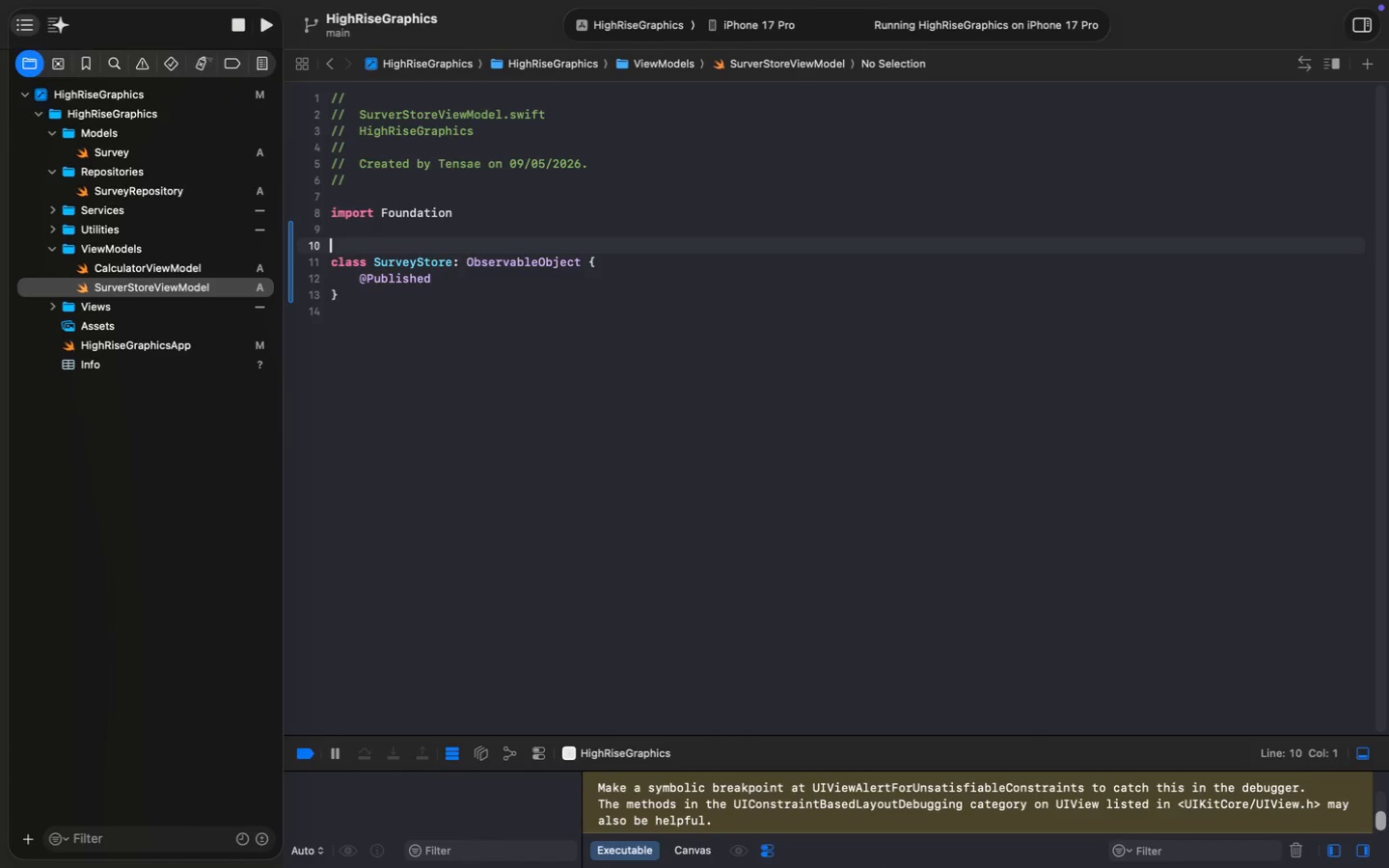 
key(ArrowUp)
 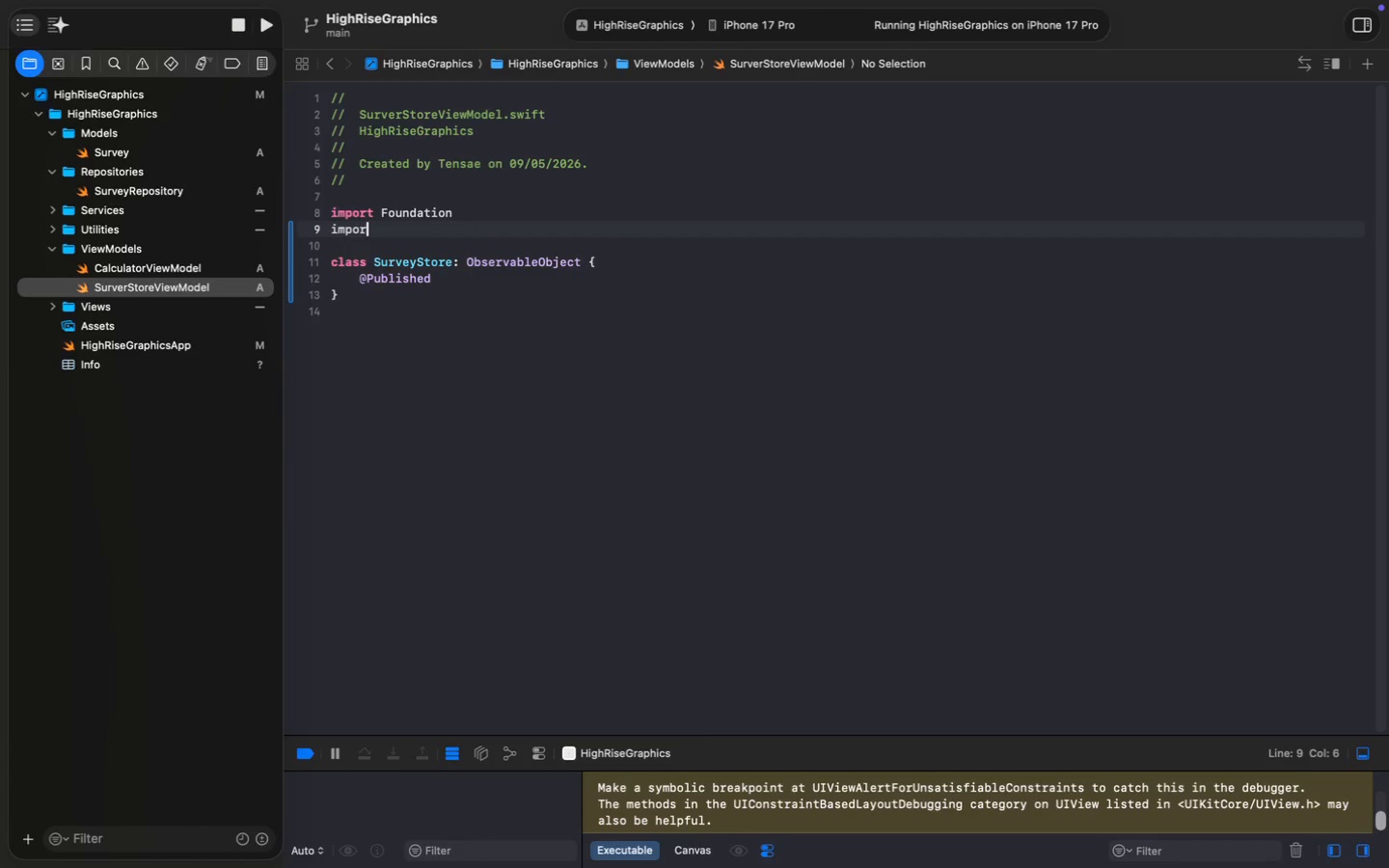 
type(import Comb)
 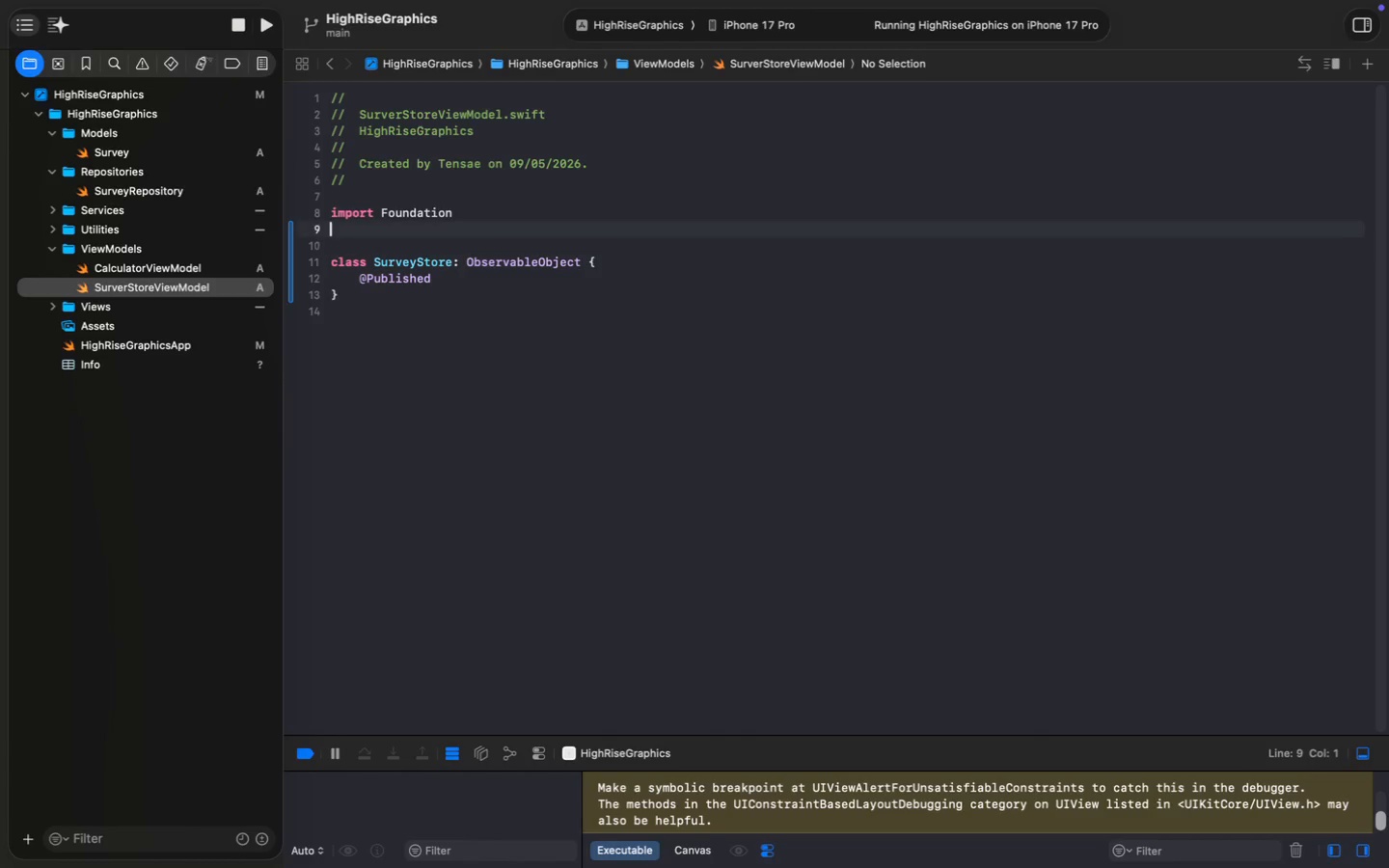 
key(Enter)
 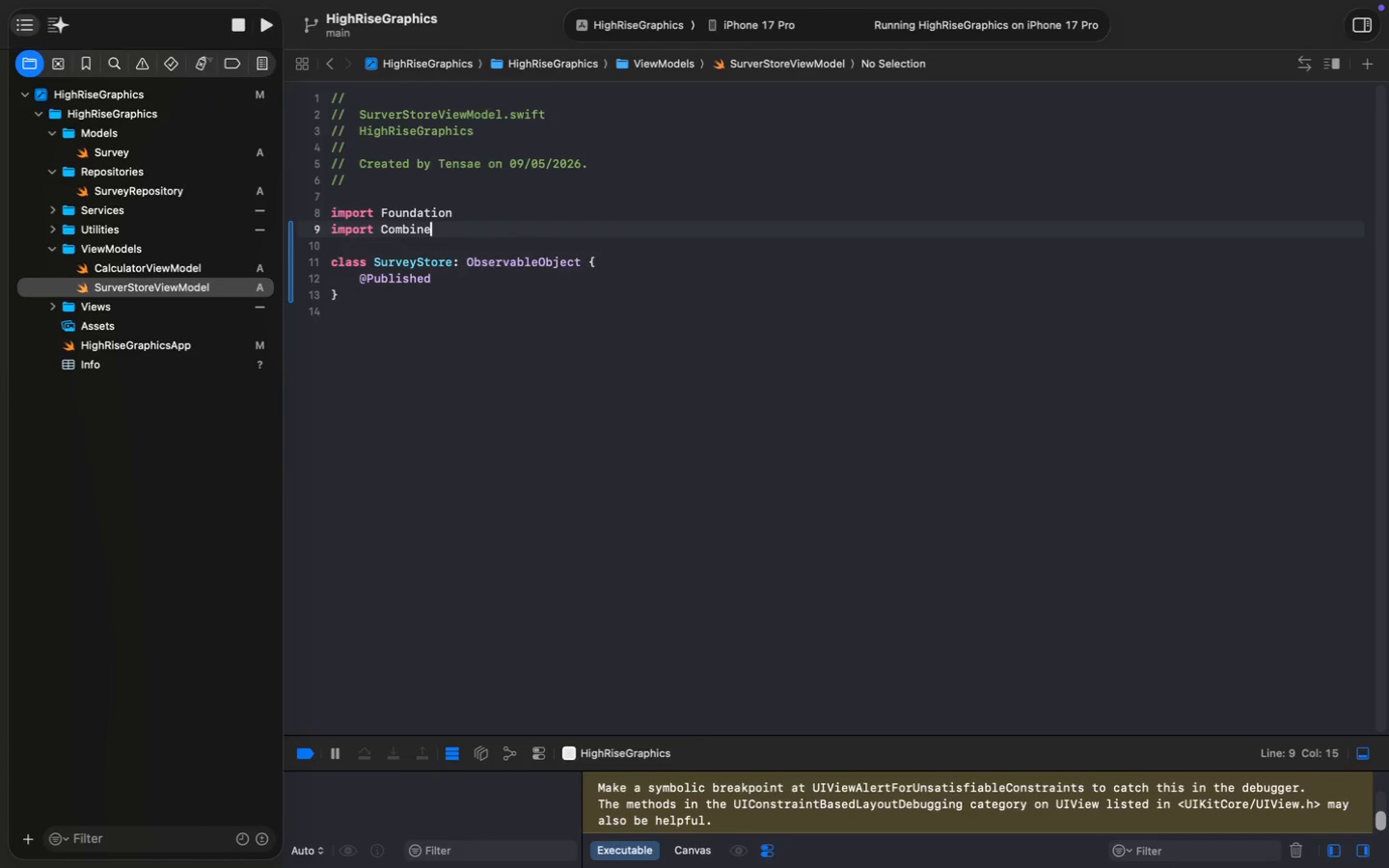 
key(ArrowDown)
 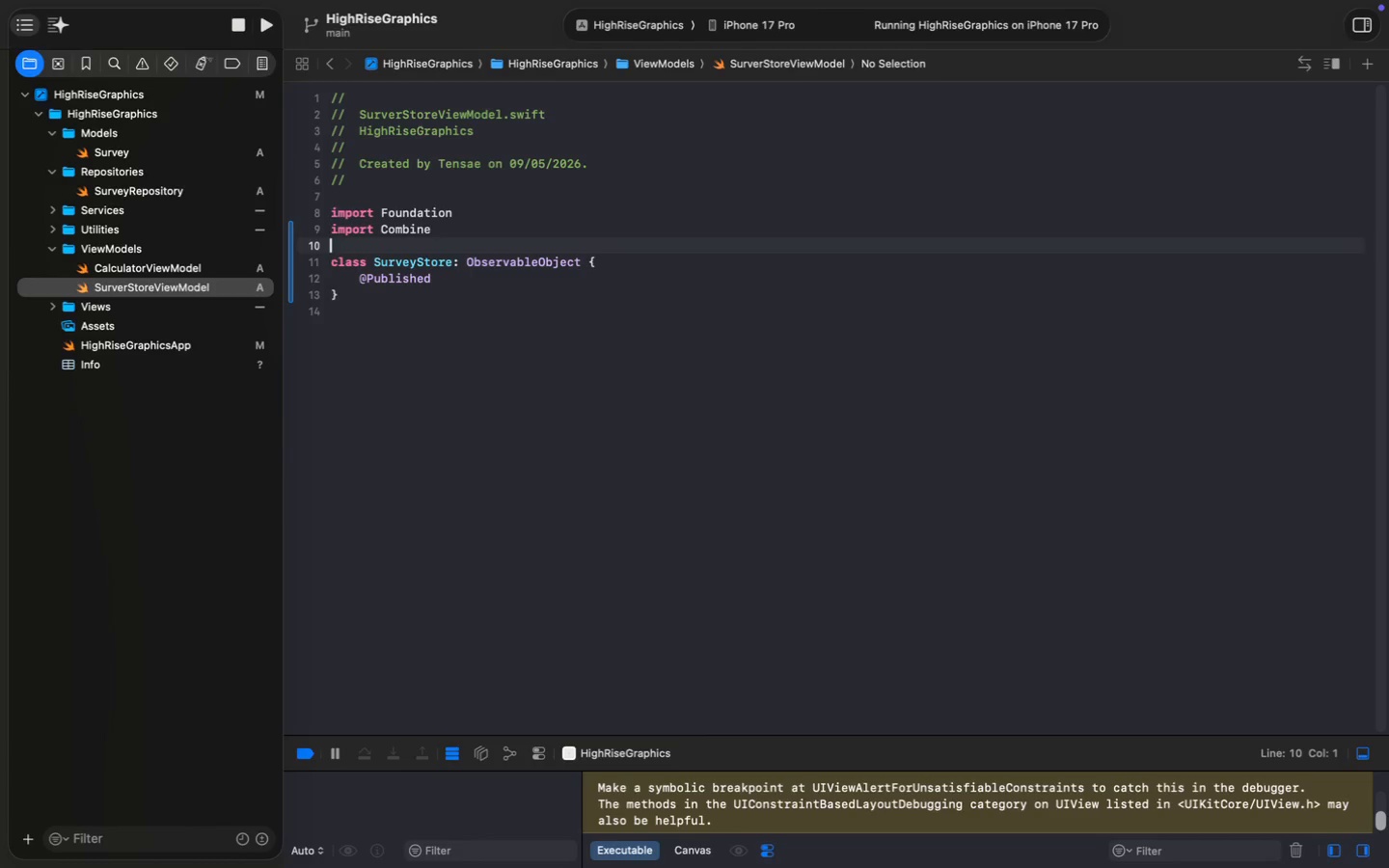 
key(ArrowDown)
 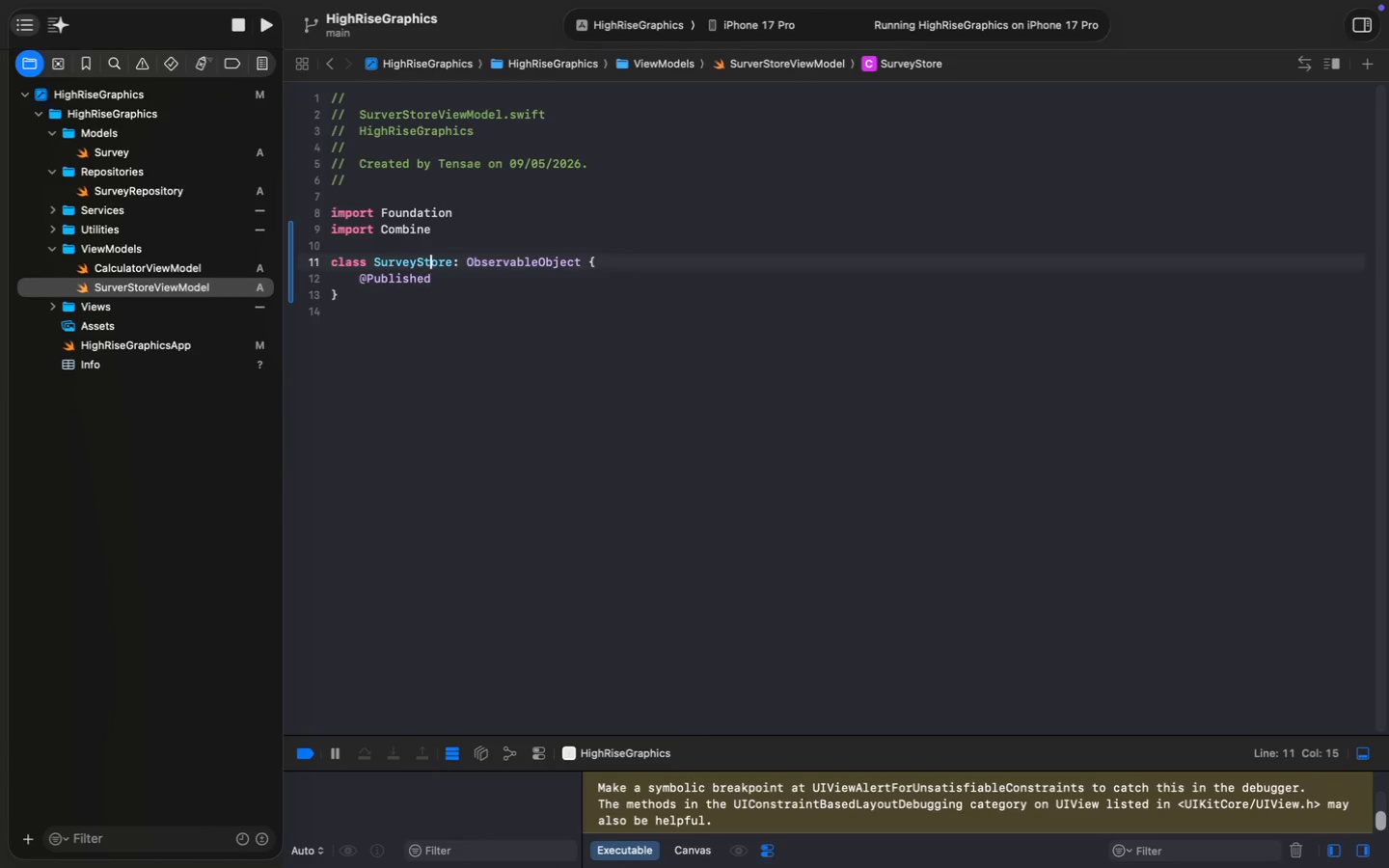 
key(ArrowDown)
 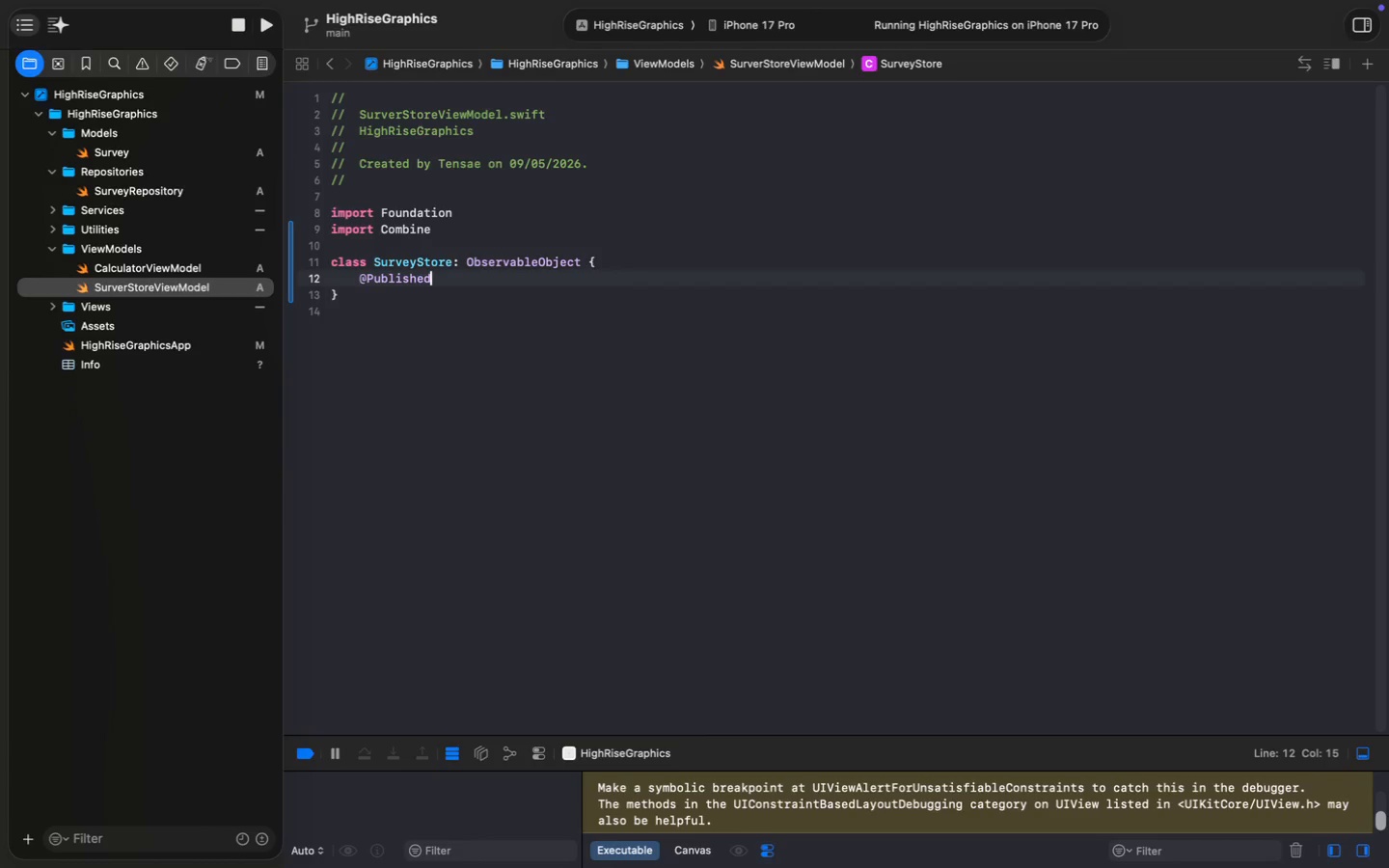 
key(Meta+ArrowRight)
 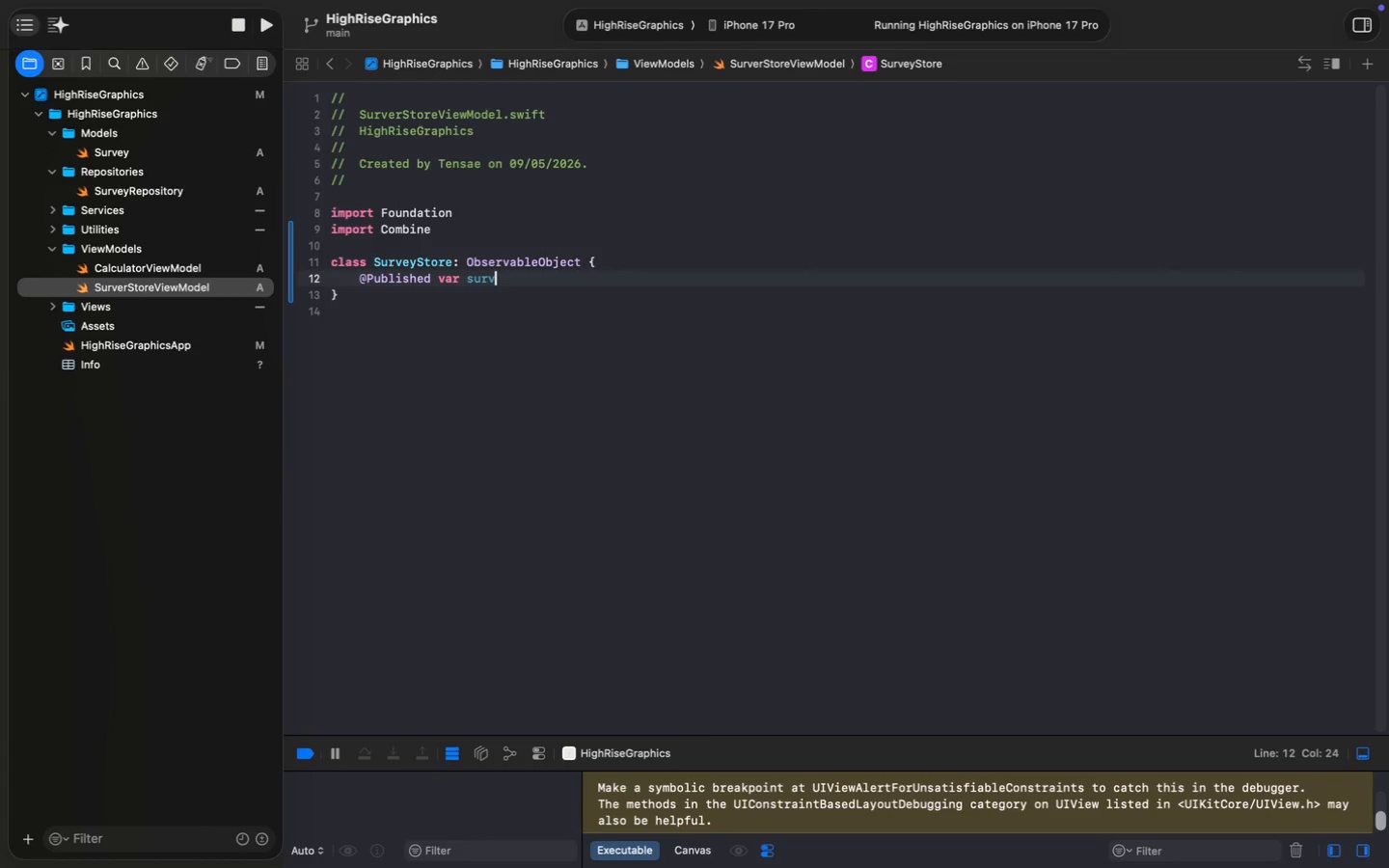 
type( var surv)
 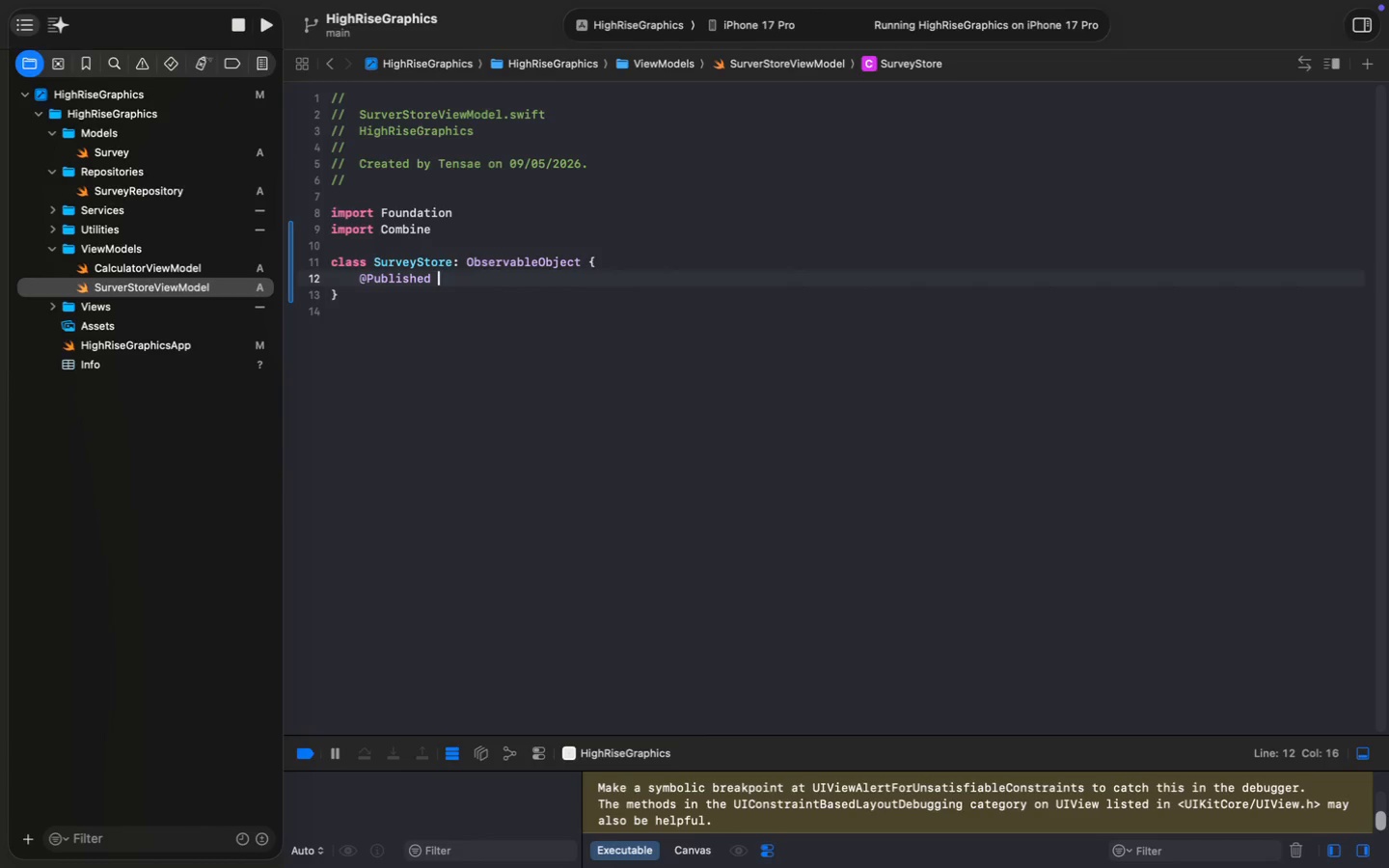 
type(eys: [)
key(Tab)
 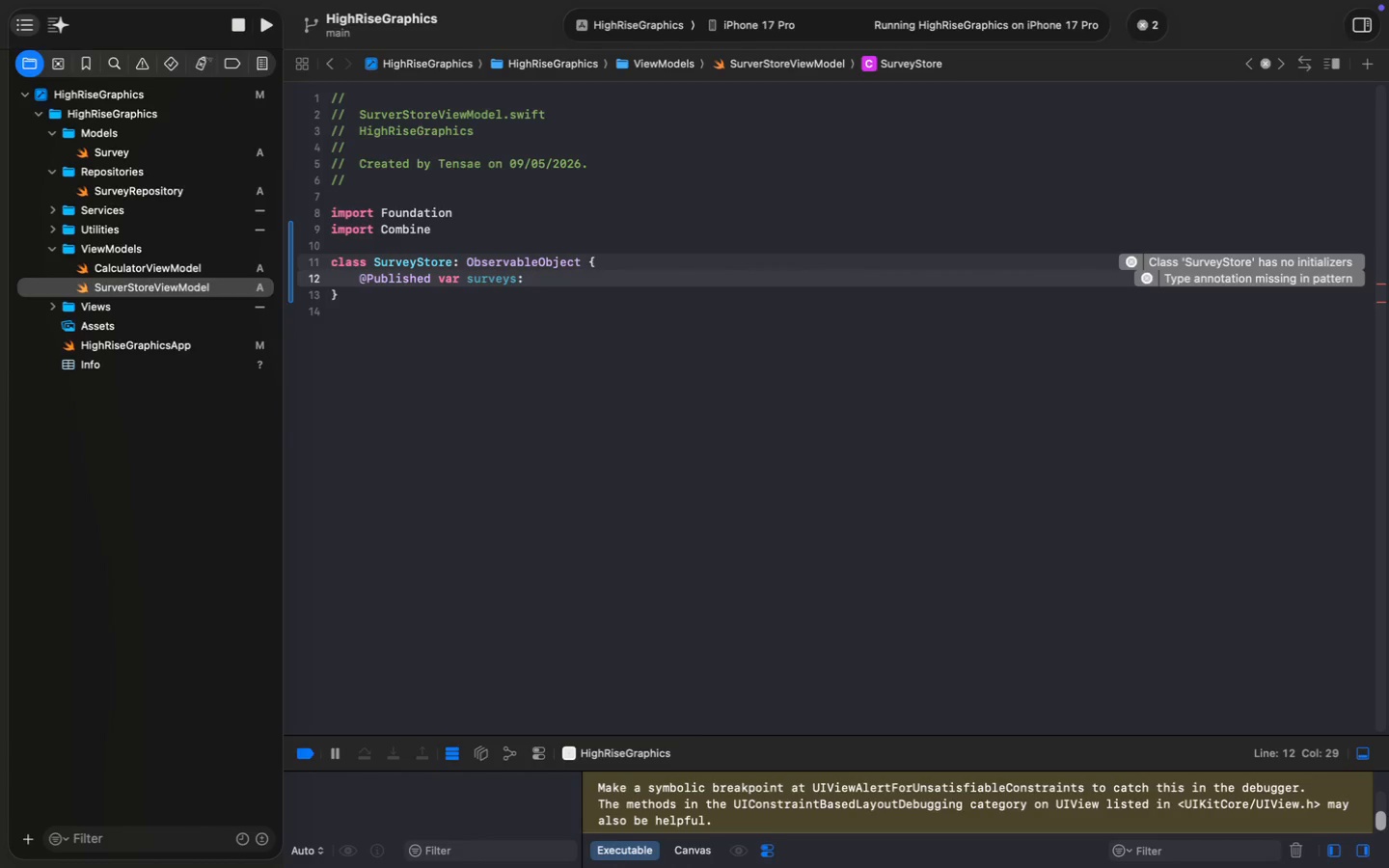 
key(Enter)
 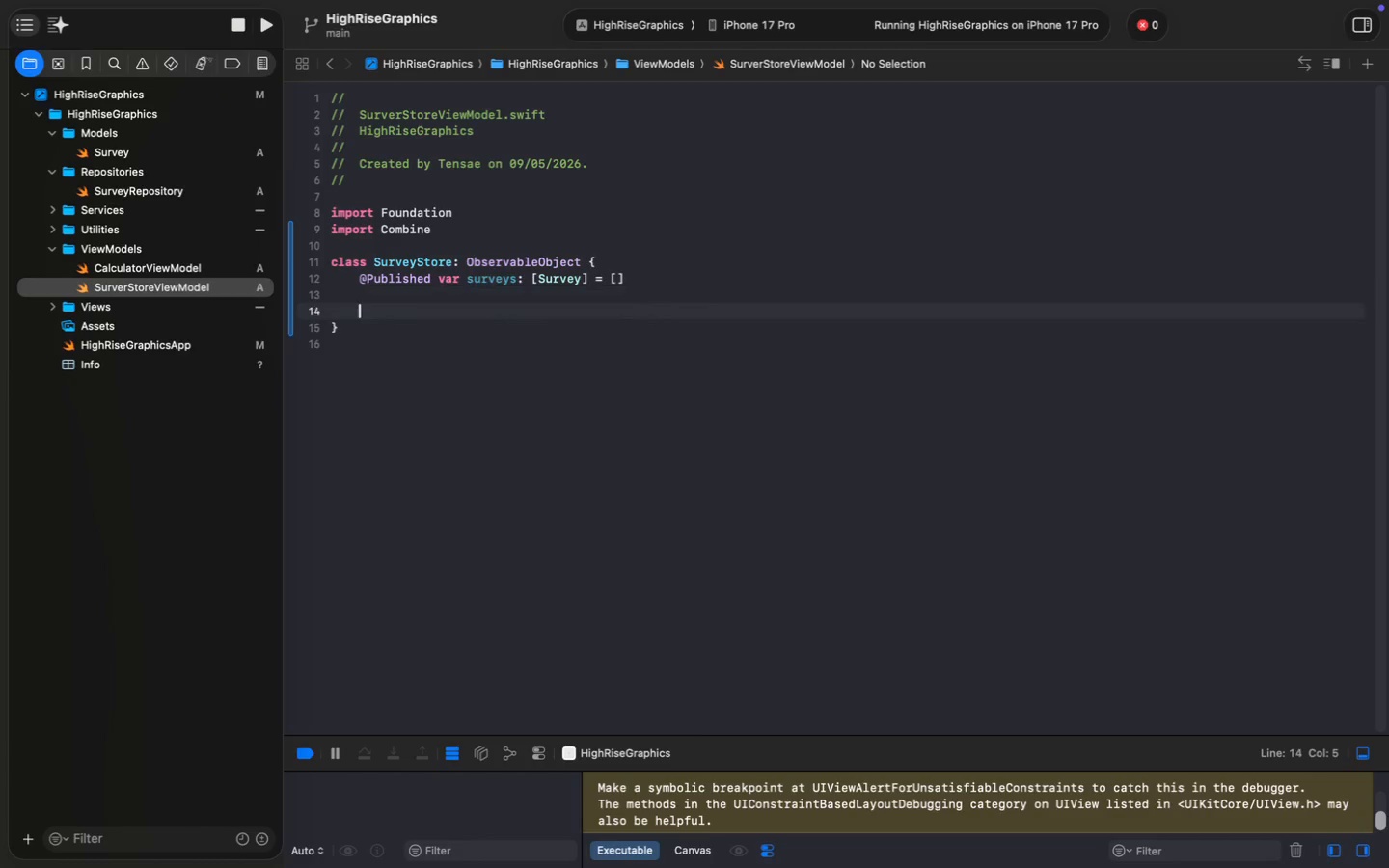 
key(Enter)
 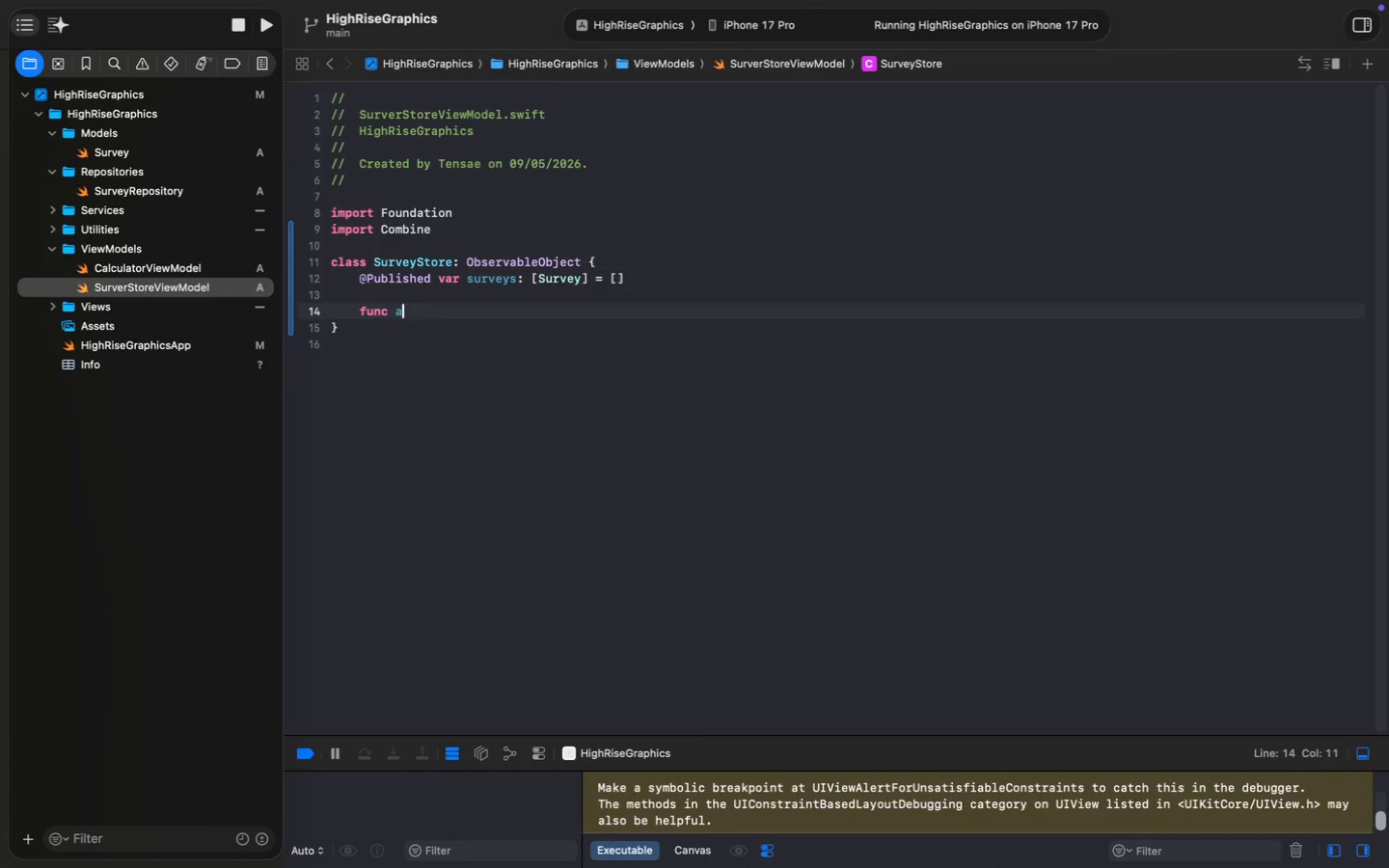 
type(func addSurvey(_ survey: Surv)
 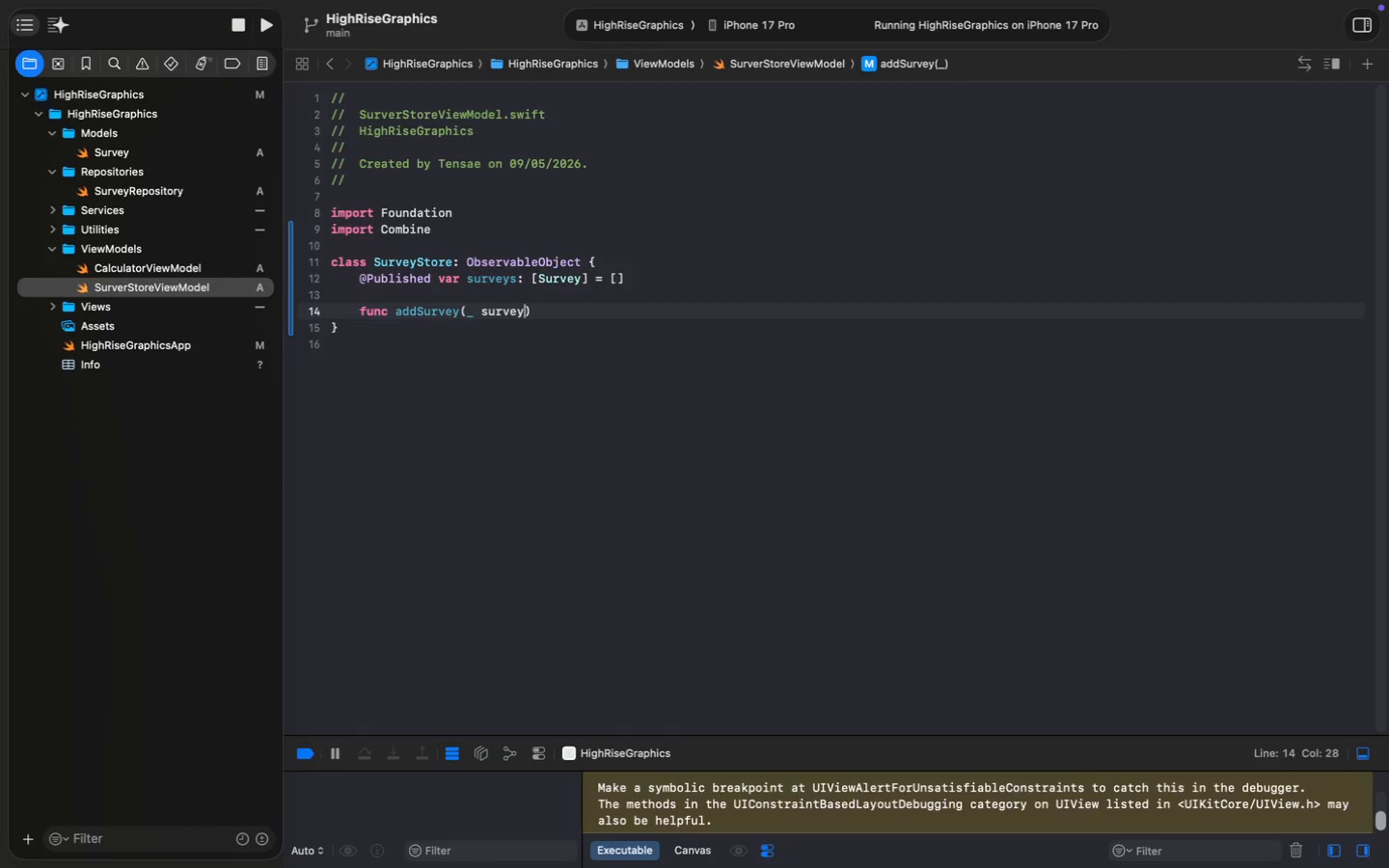 
key(Enter)
 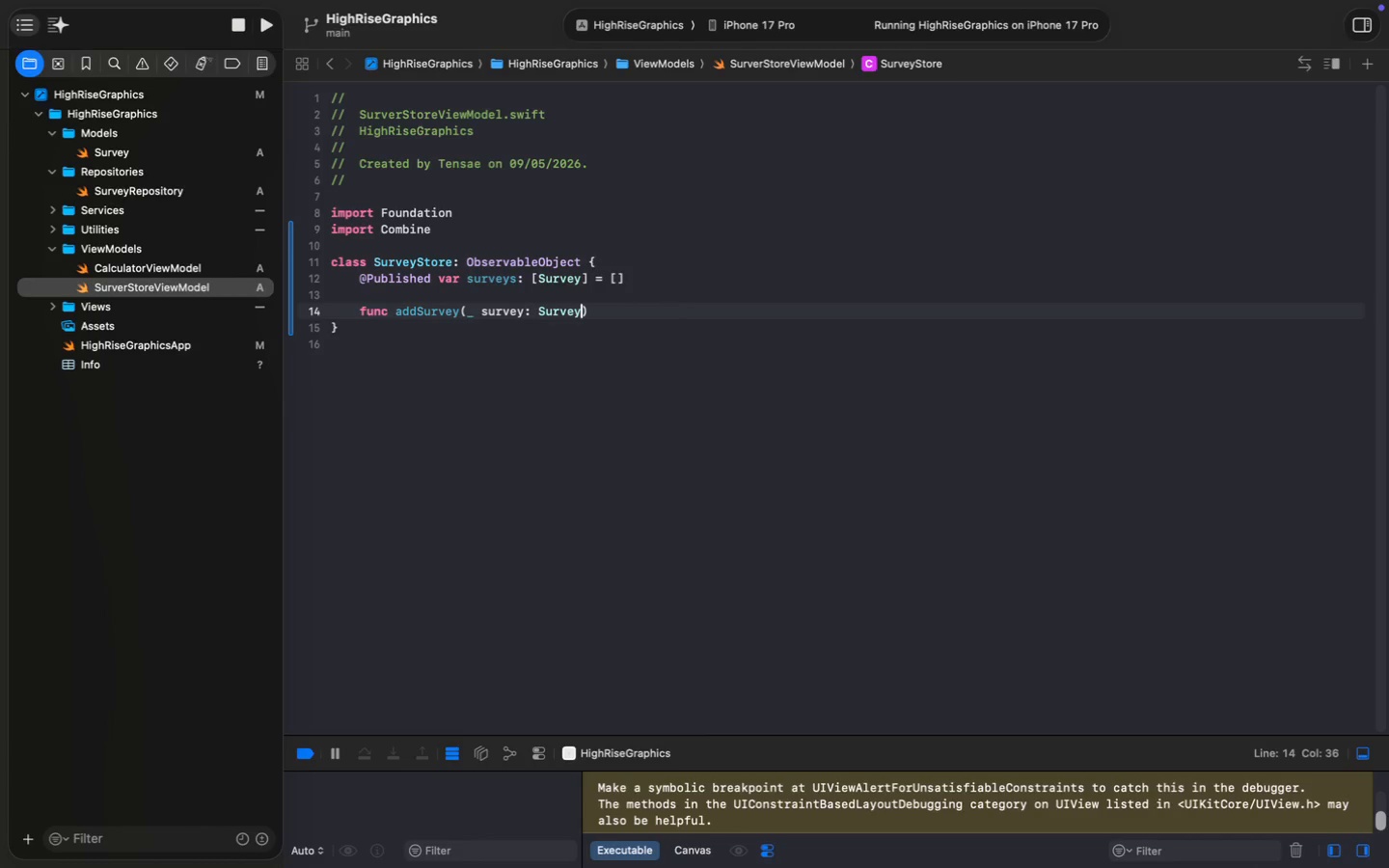 
key(ArrowRight)
 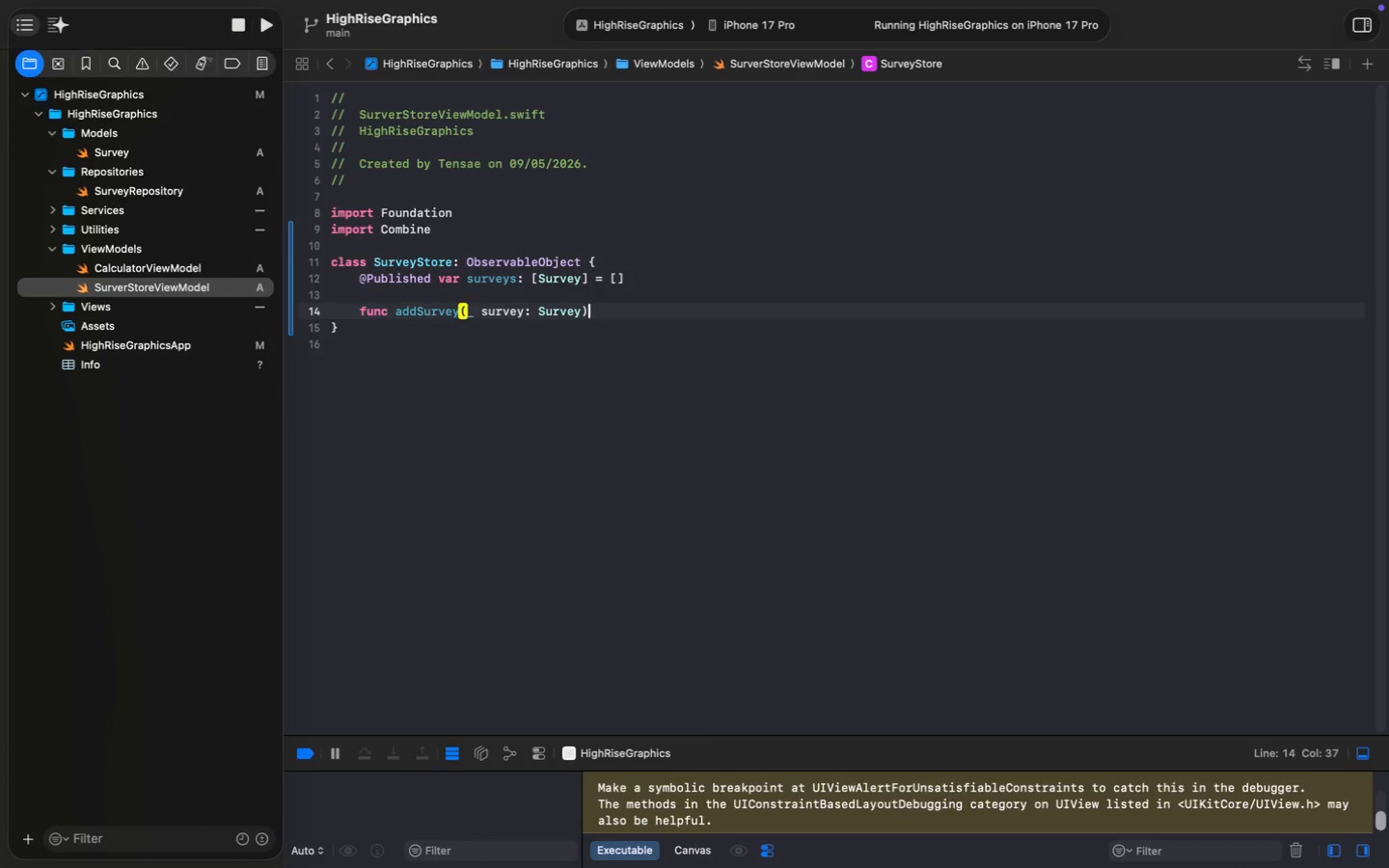 
key(Space)
 